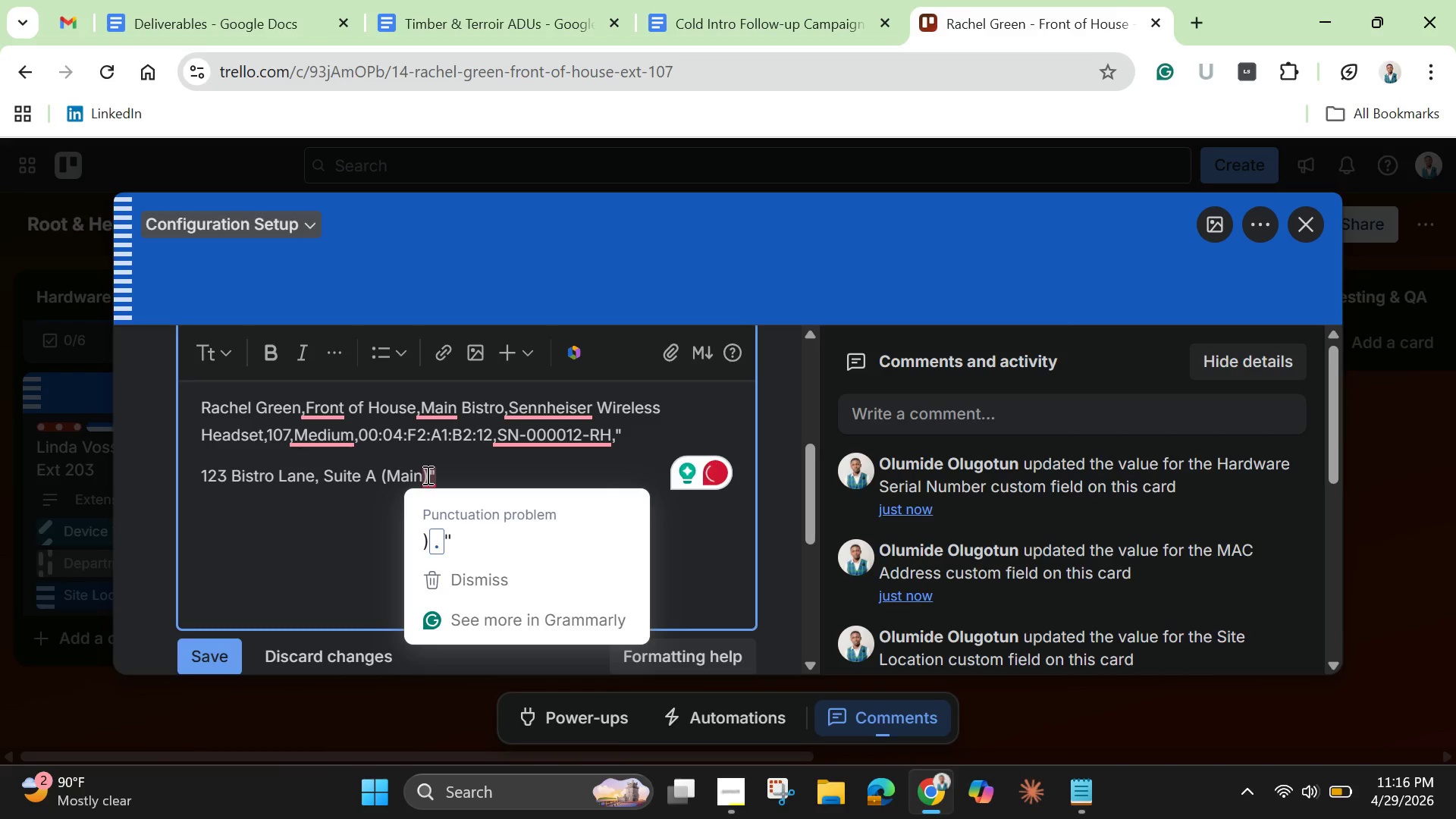 
left_click_drag(start_coordinate=[426, 475], to_coordinate=[198, 472])
 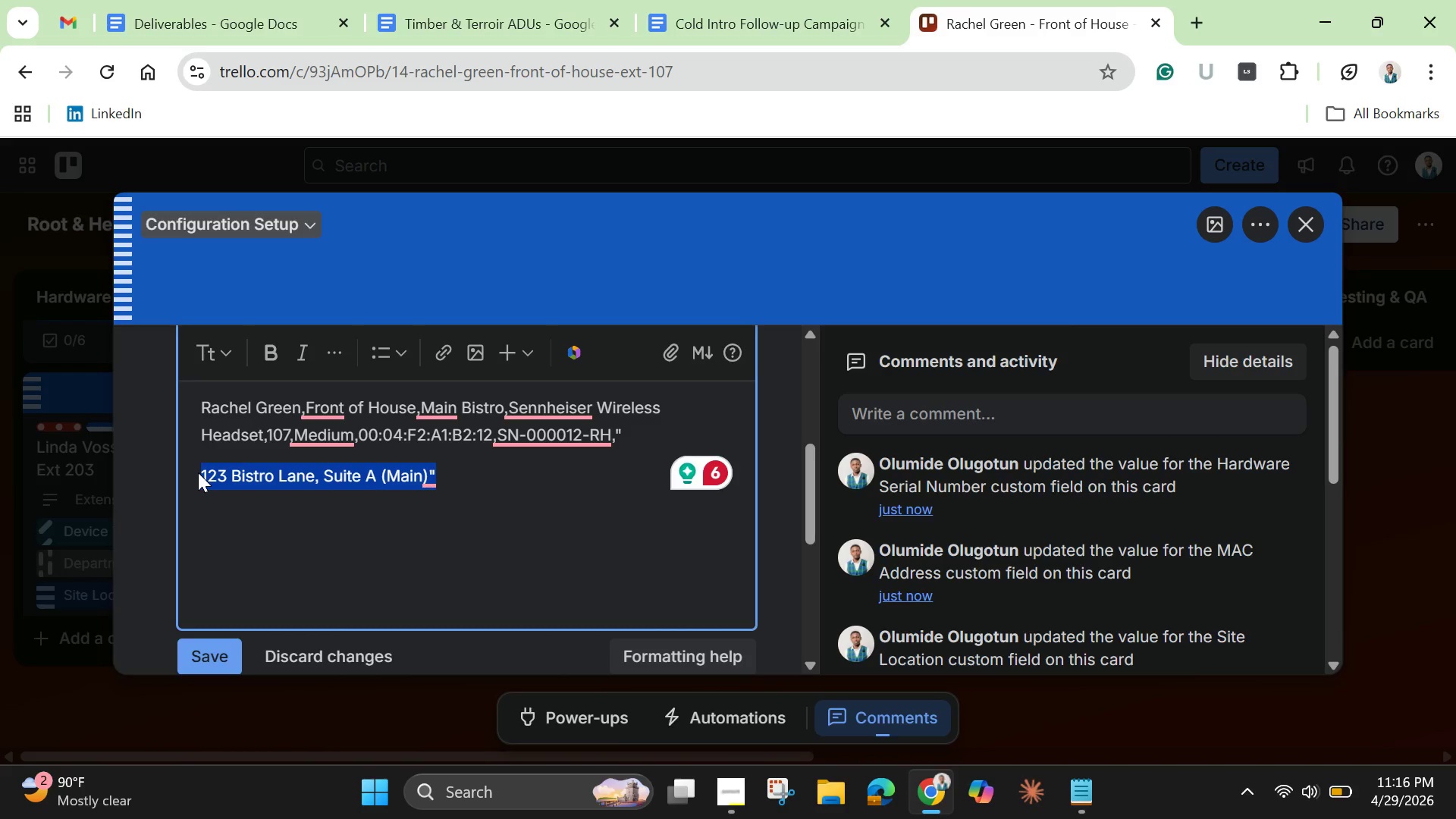 
key(Control+C)
 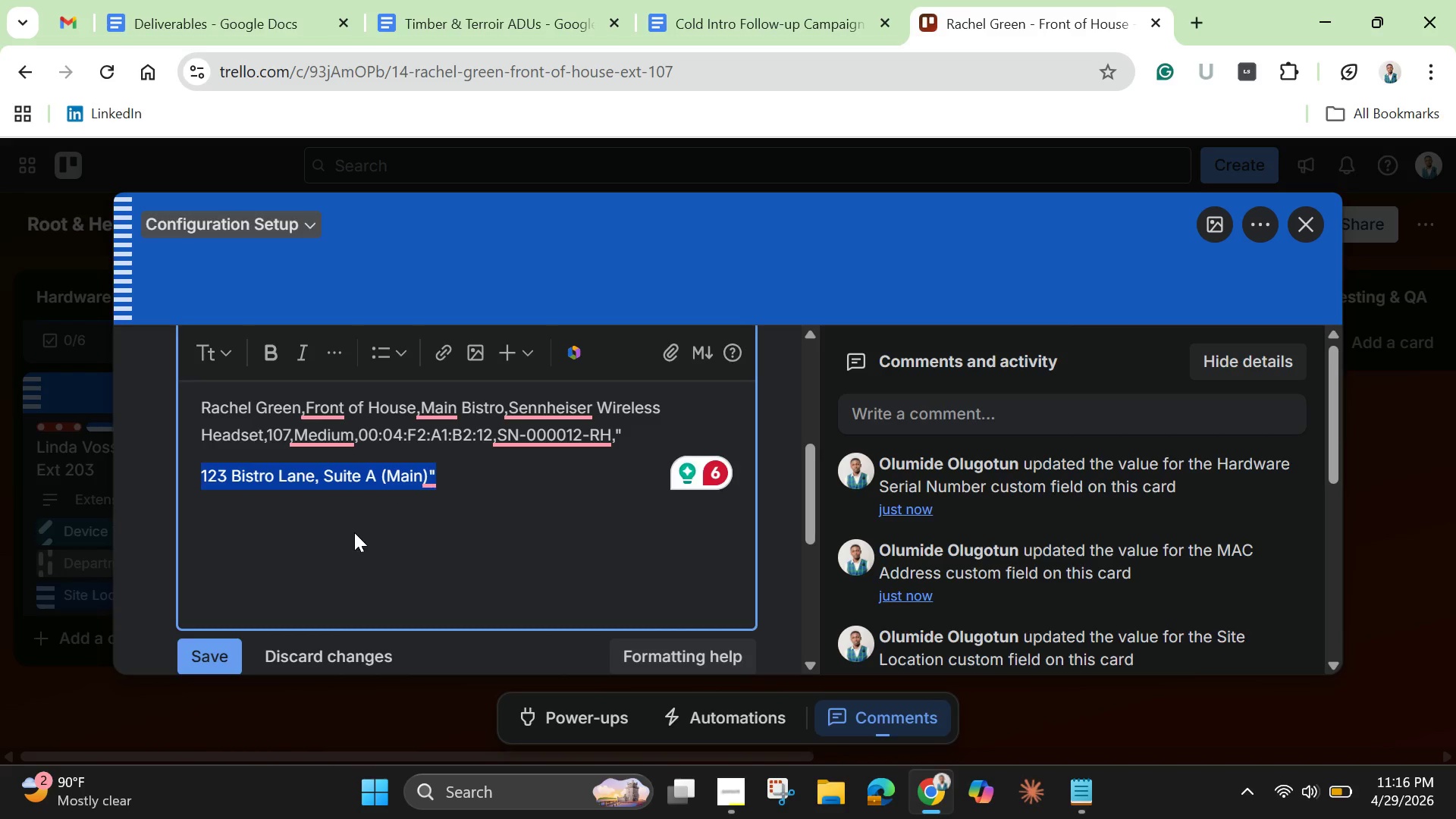 
scroll: coordinate [357, 568], scroll_direction: down, amount: 4.0
 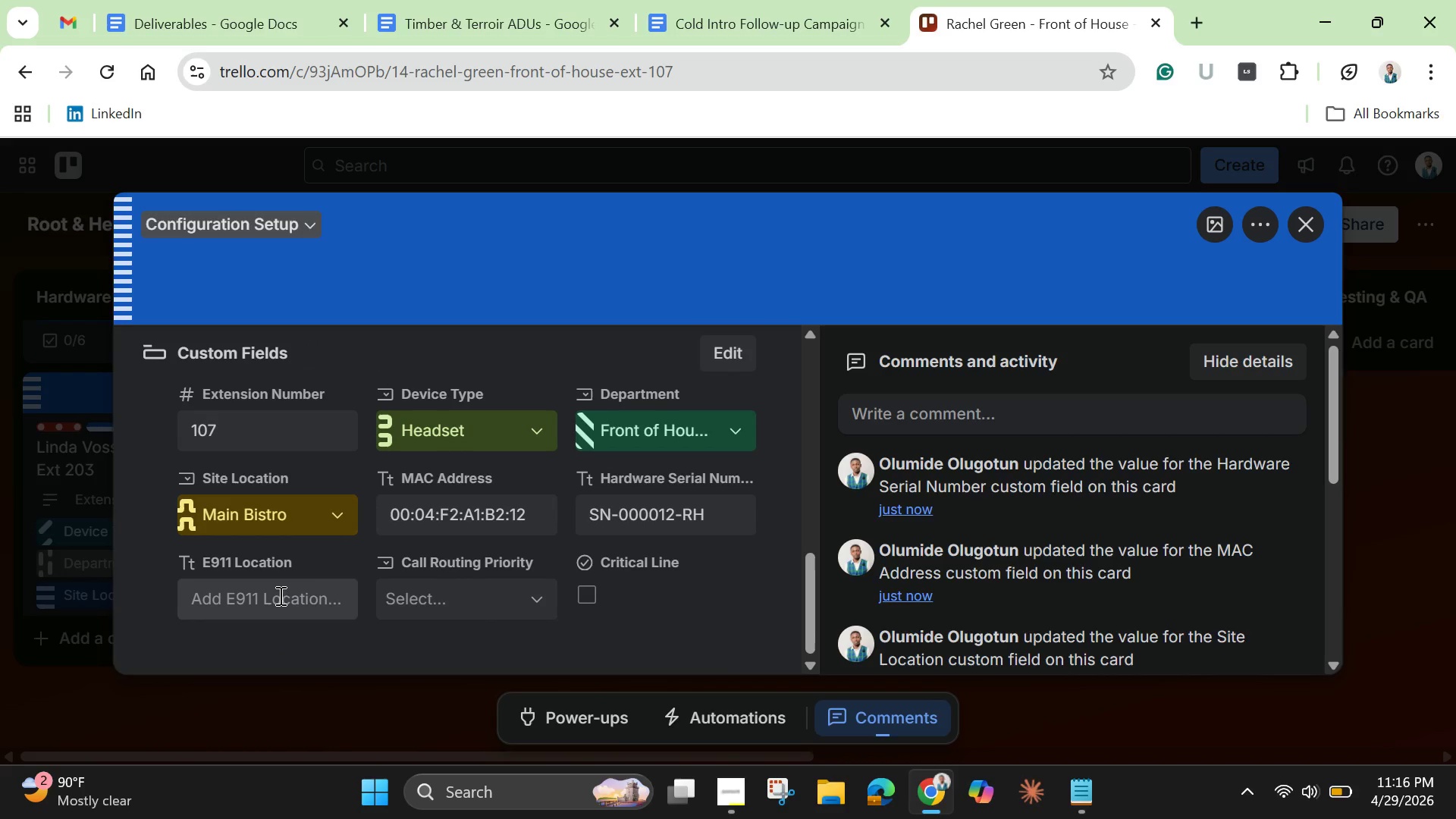 
key(Control+V)
 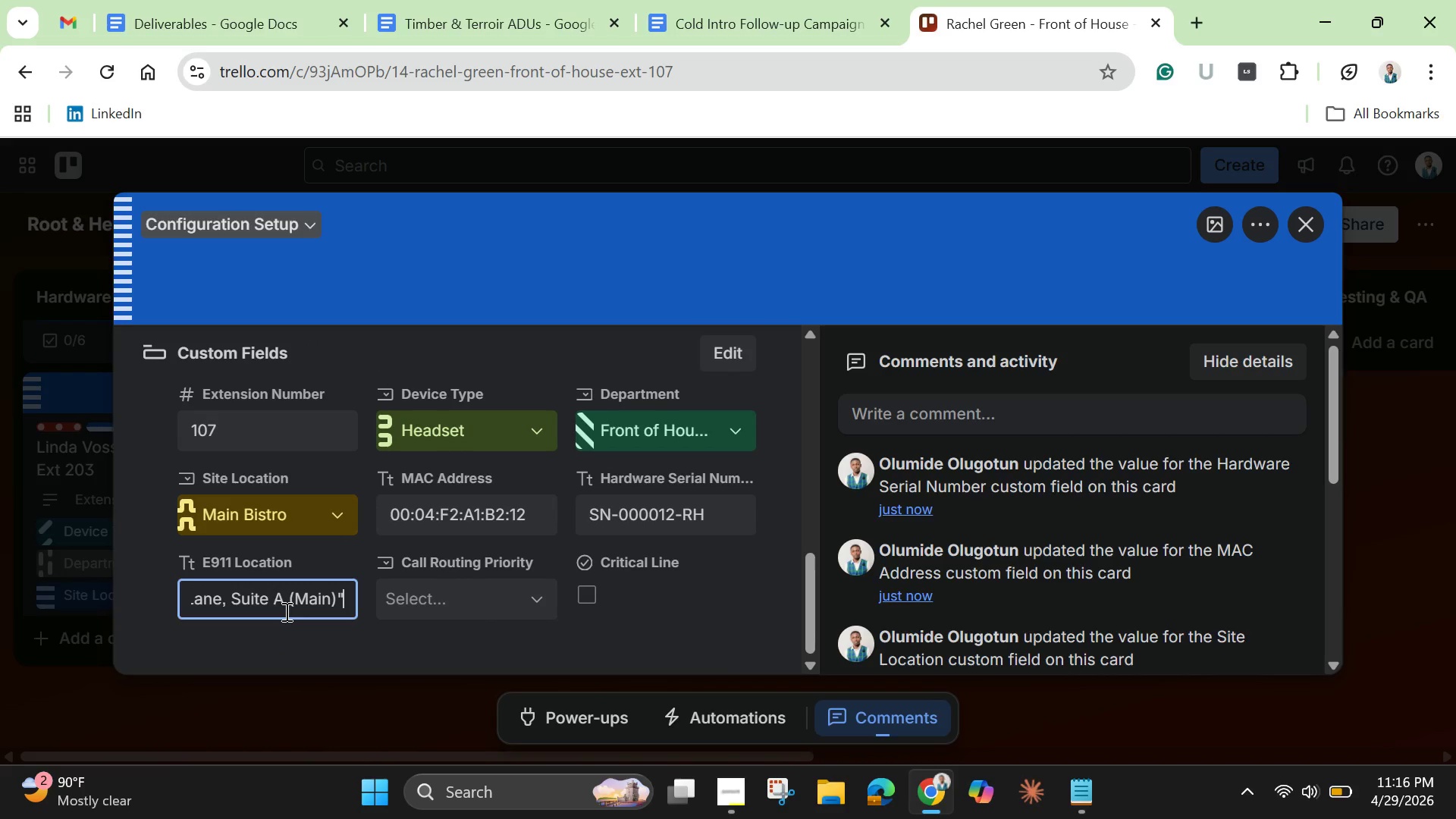 
key(Backspace)
 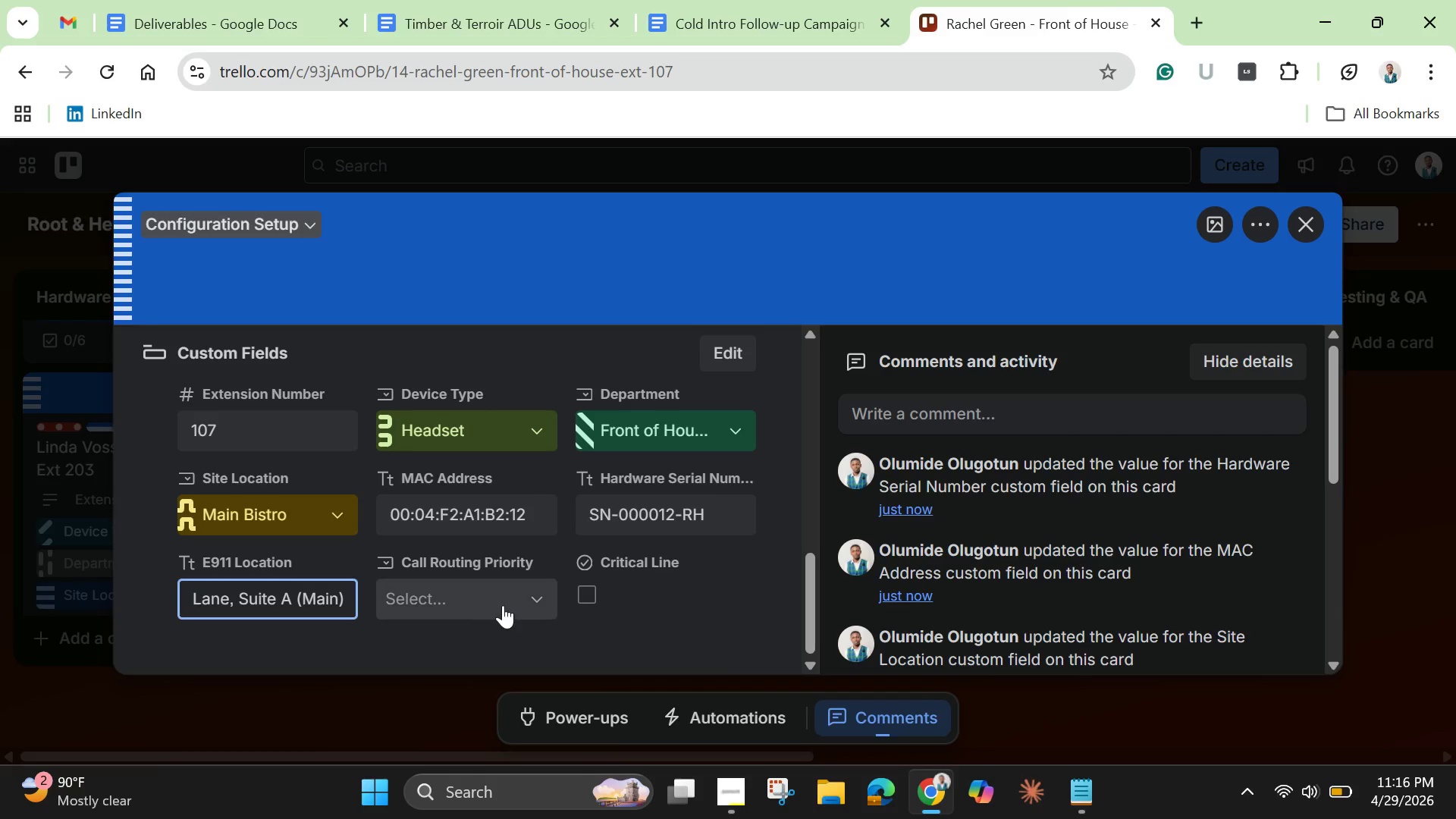 
left_click([501, 599])
 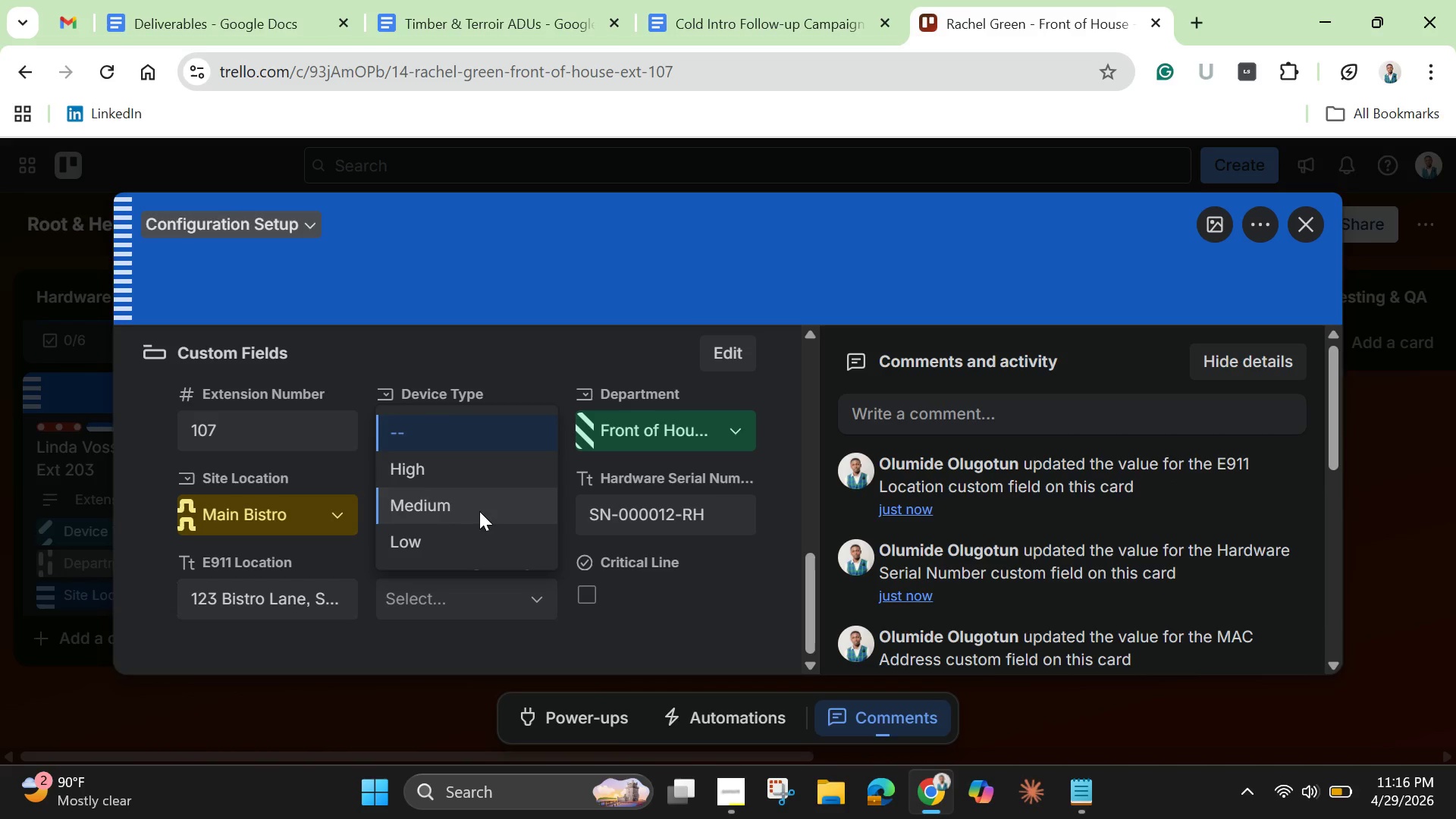 
left_click([479, 507])
 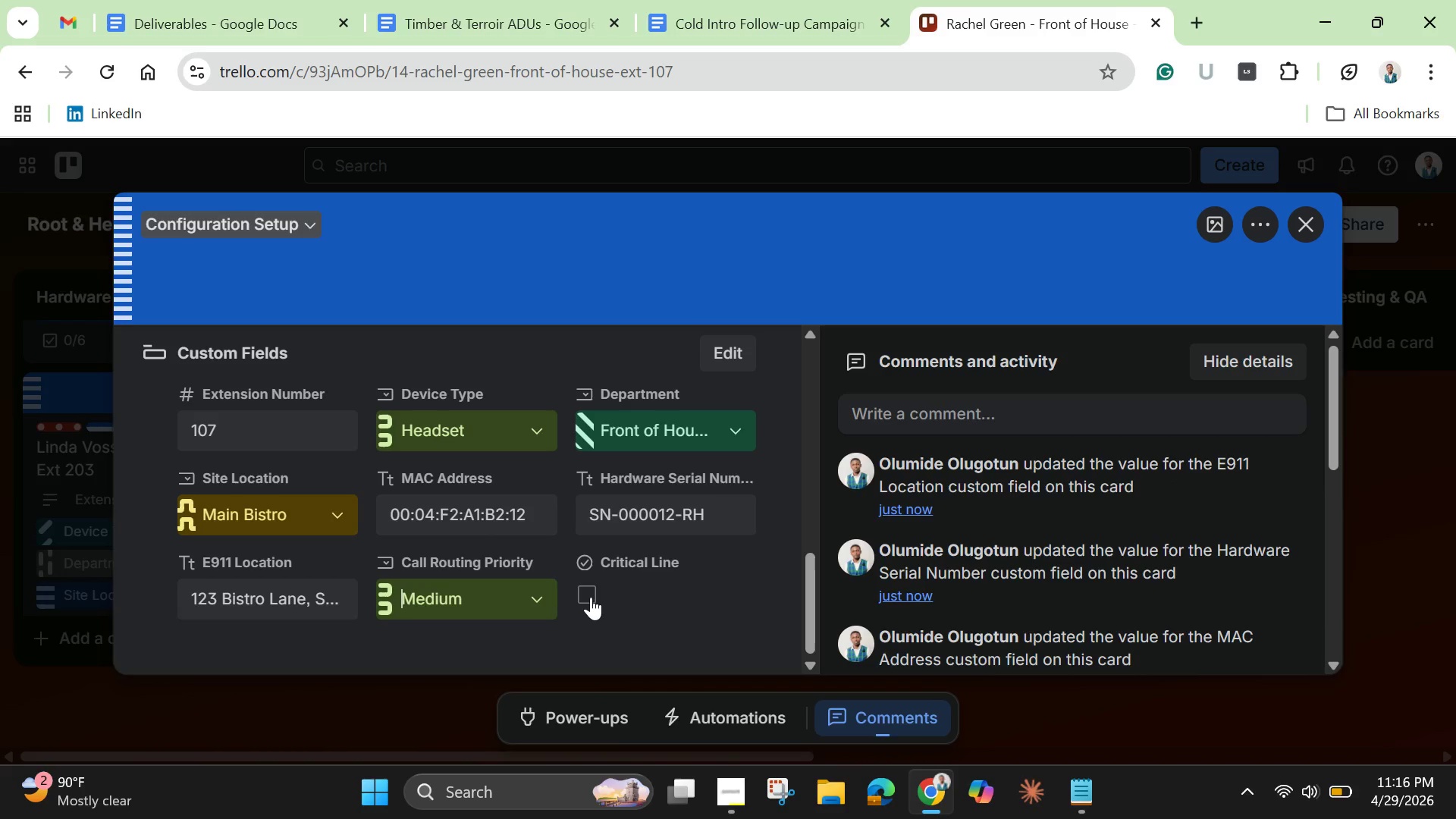 
left_click([591, 597])
 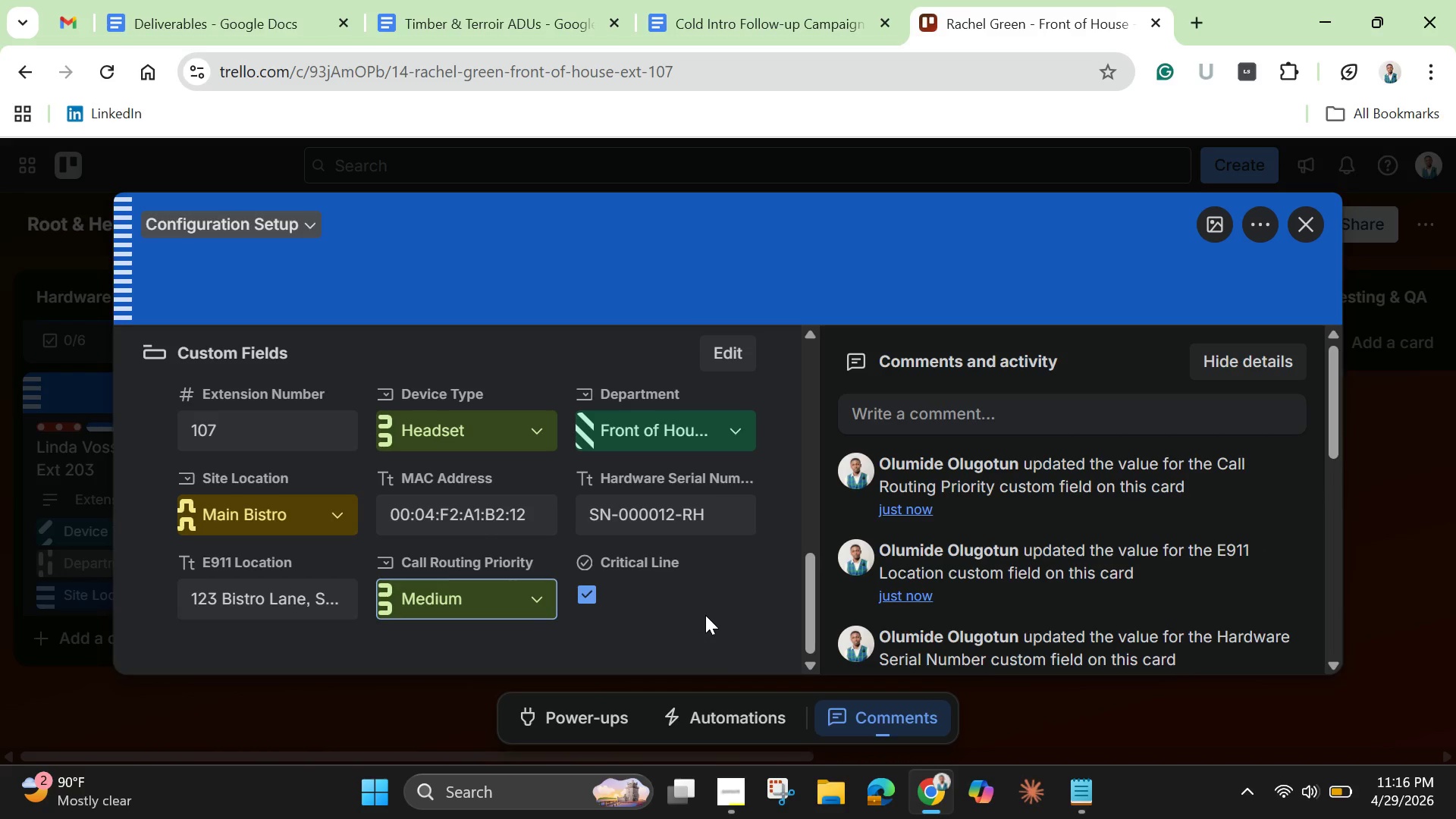 
left_click([705, 615])
 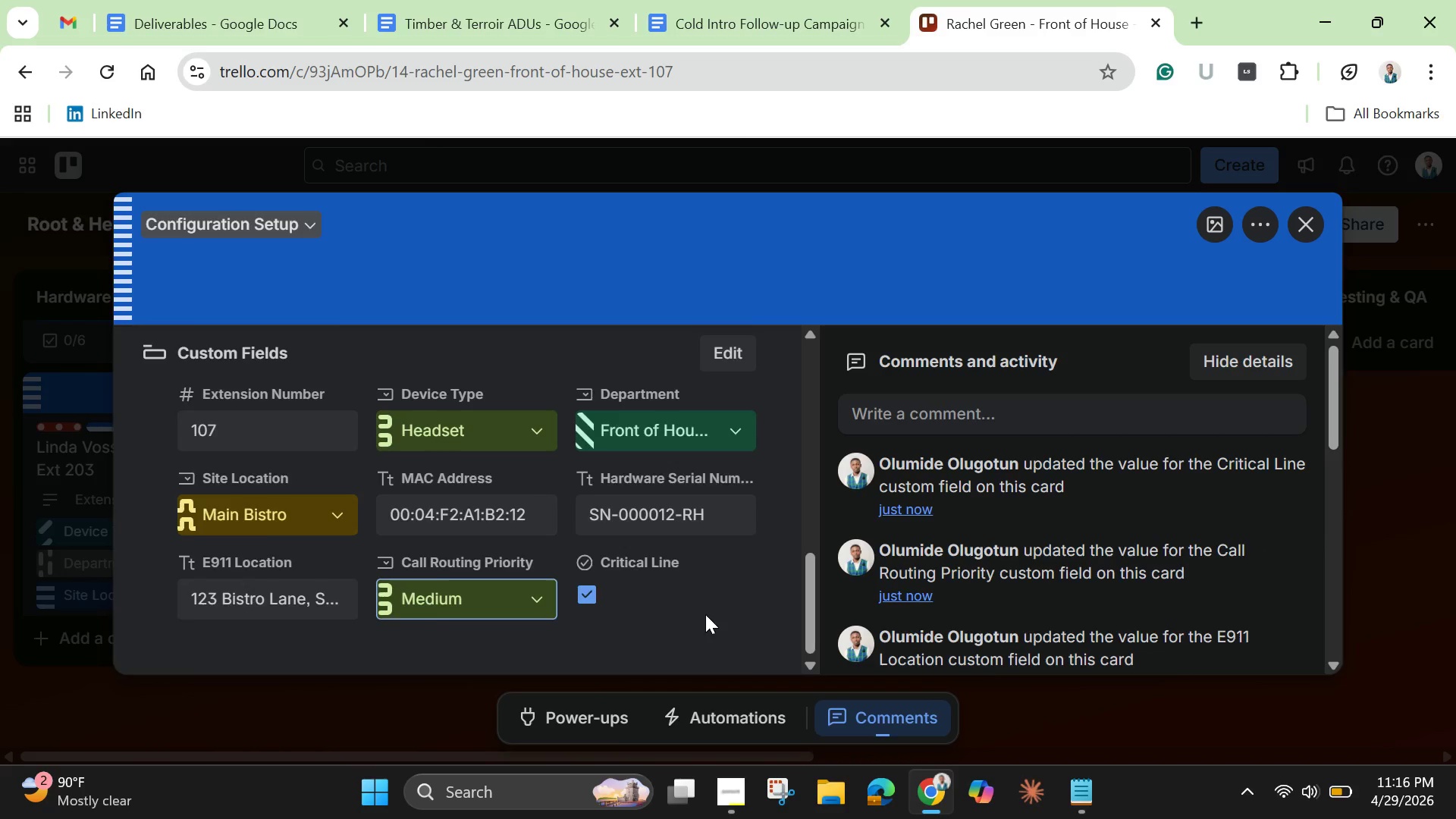 
scroll: coordinate [704, 613], scroll_direction: up, amount: 2.0
 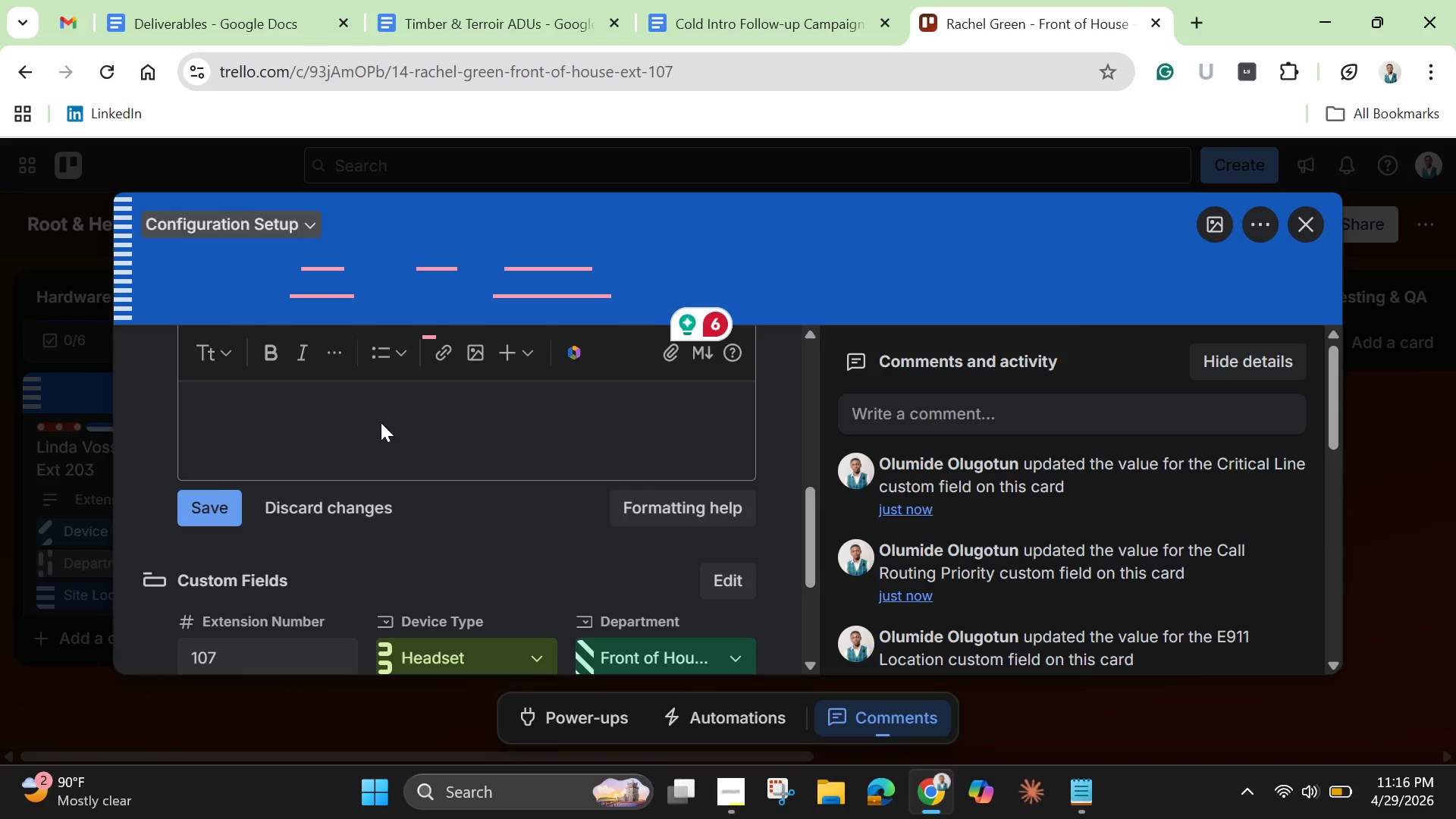 
left_click([382, 422])
 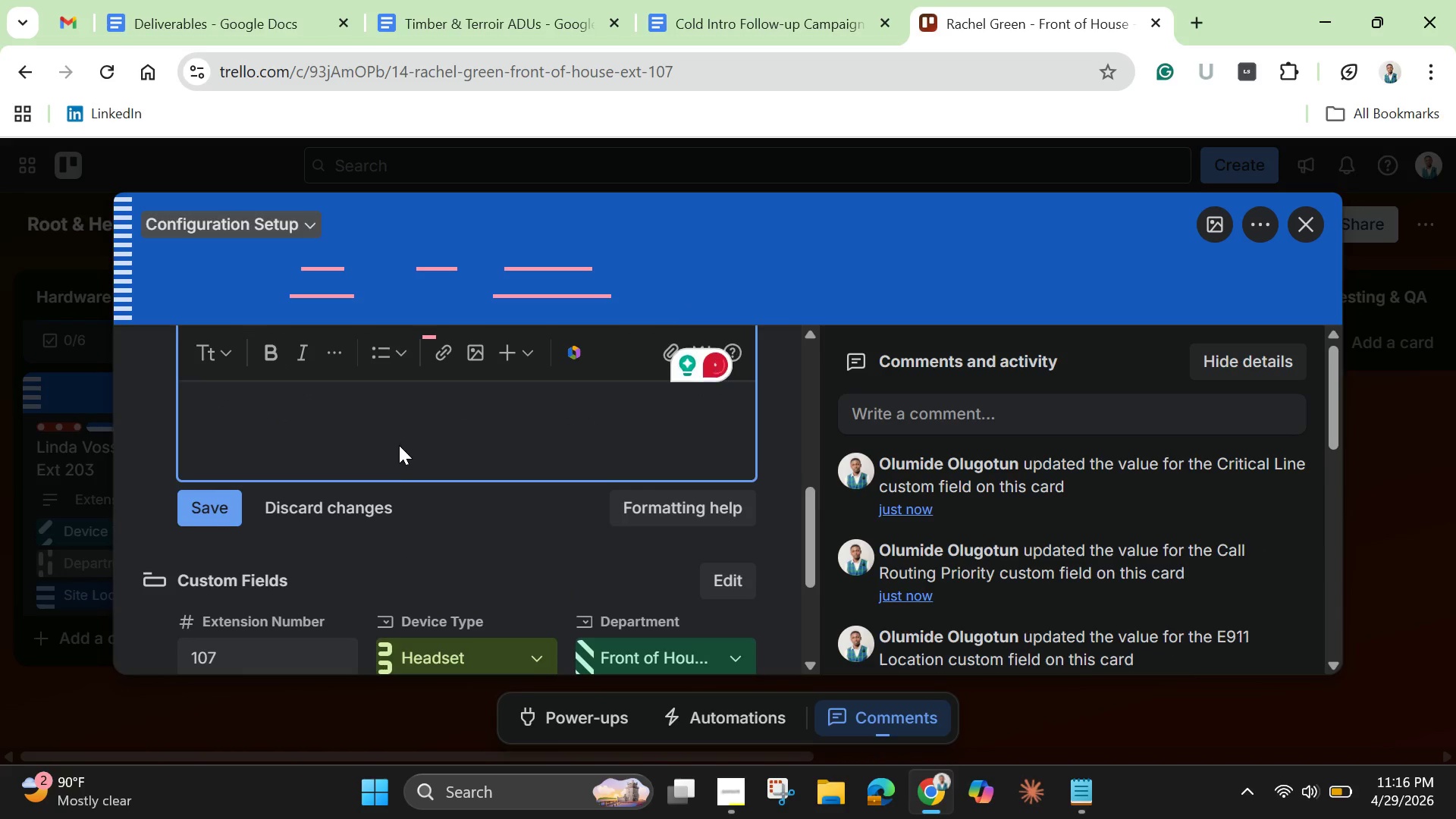 
scroll: coordinate [399, 445], scroll_direction: up, amount: 3.0
 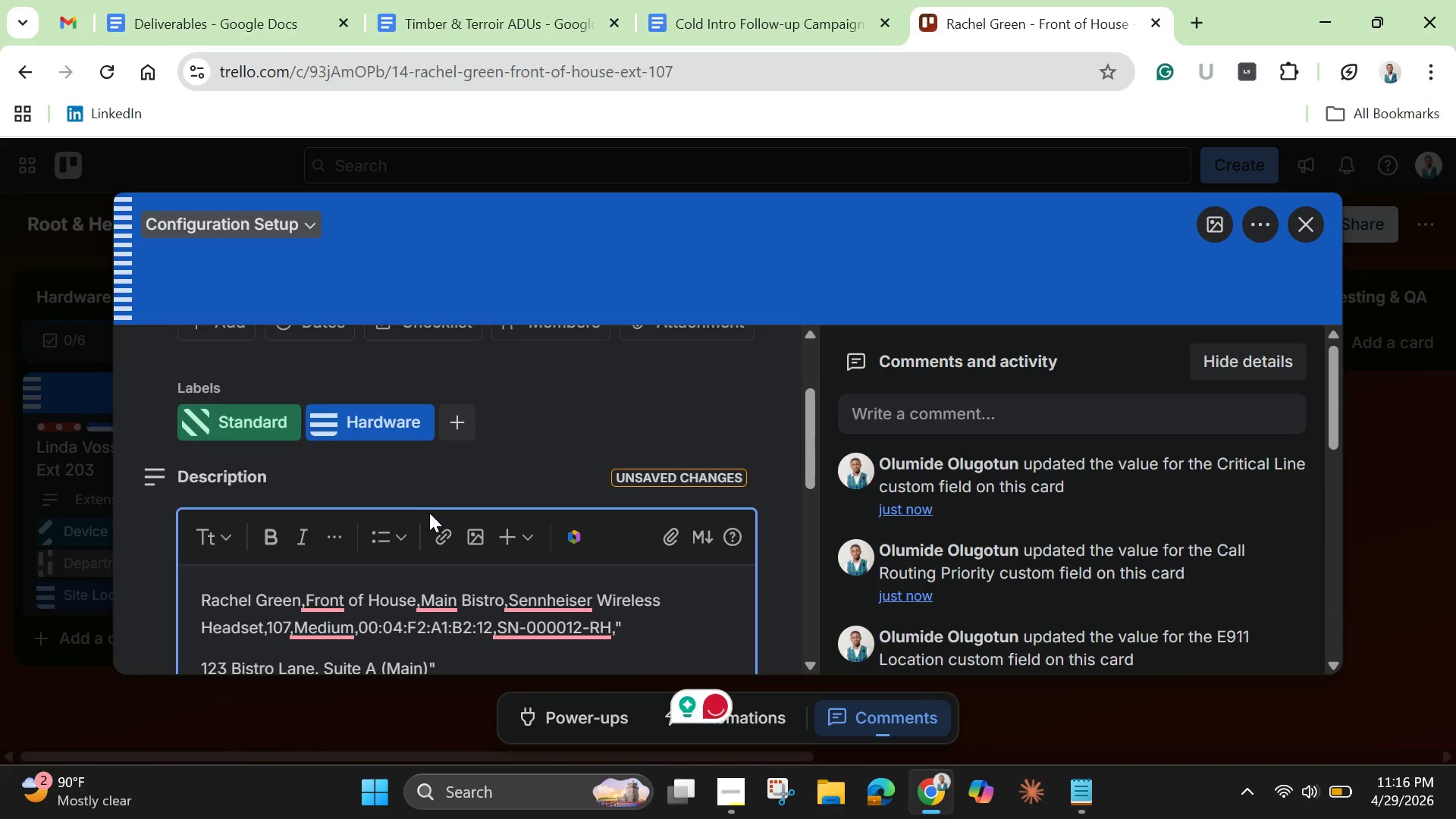 
scroll: coordinate [432, 518], scroll_direction: down, amount: 1.0
 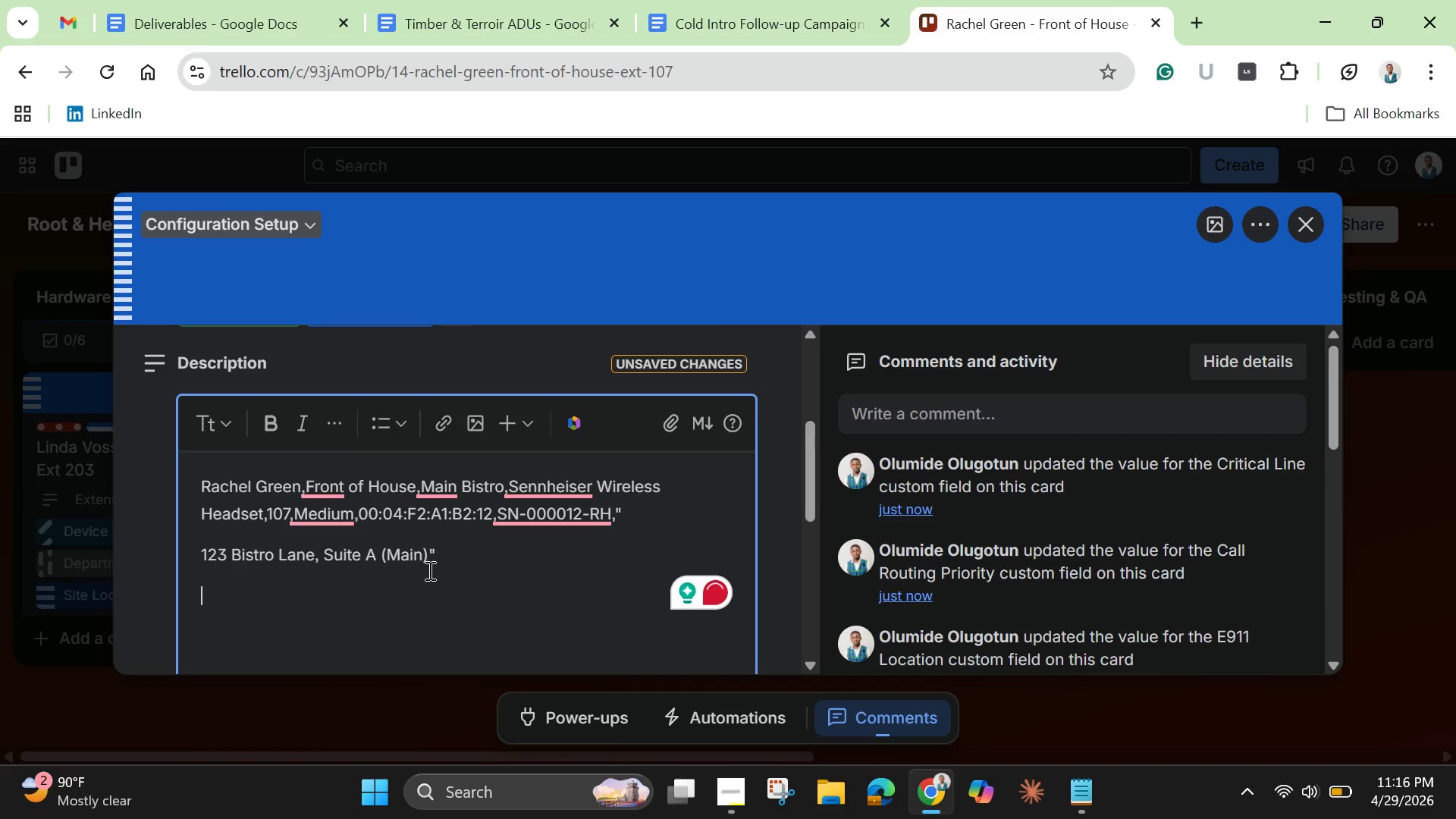 
left_click([449, 560])
 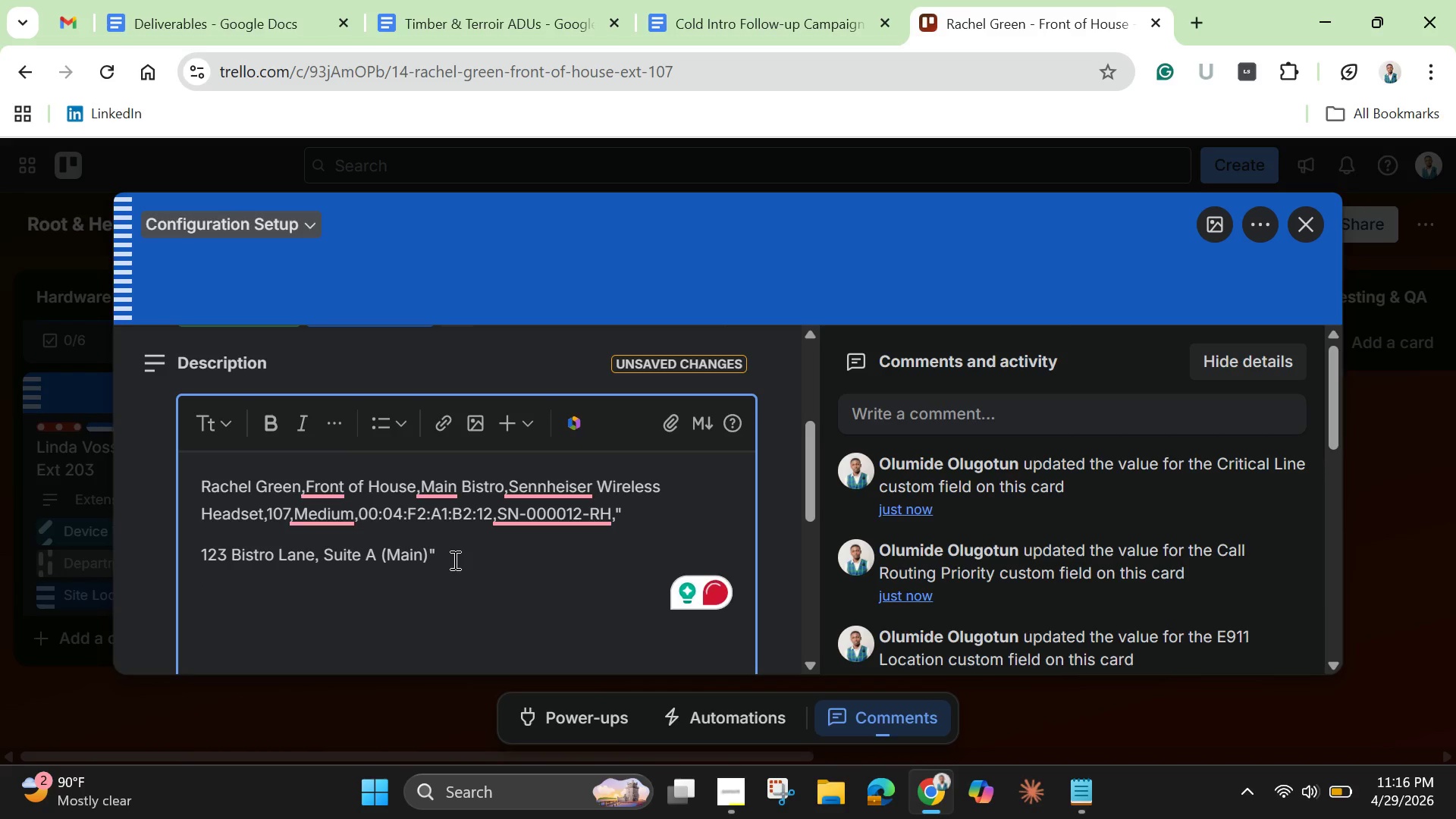 
key(Backspace)
 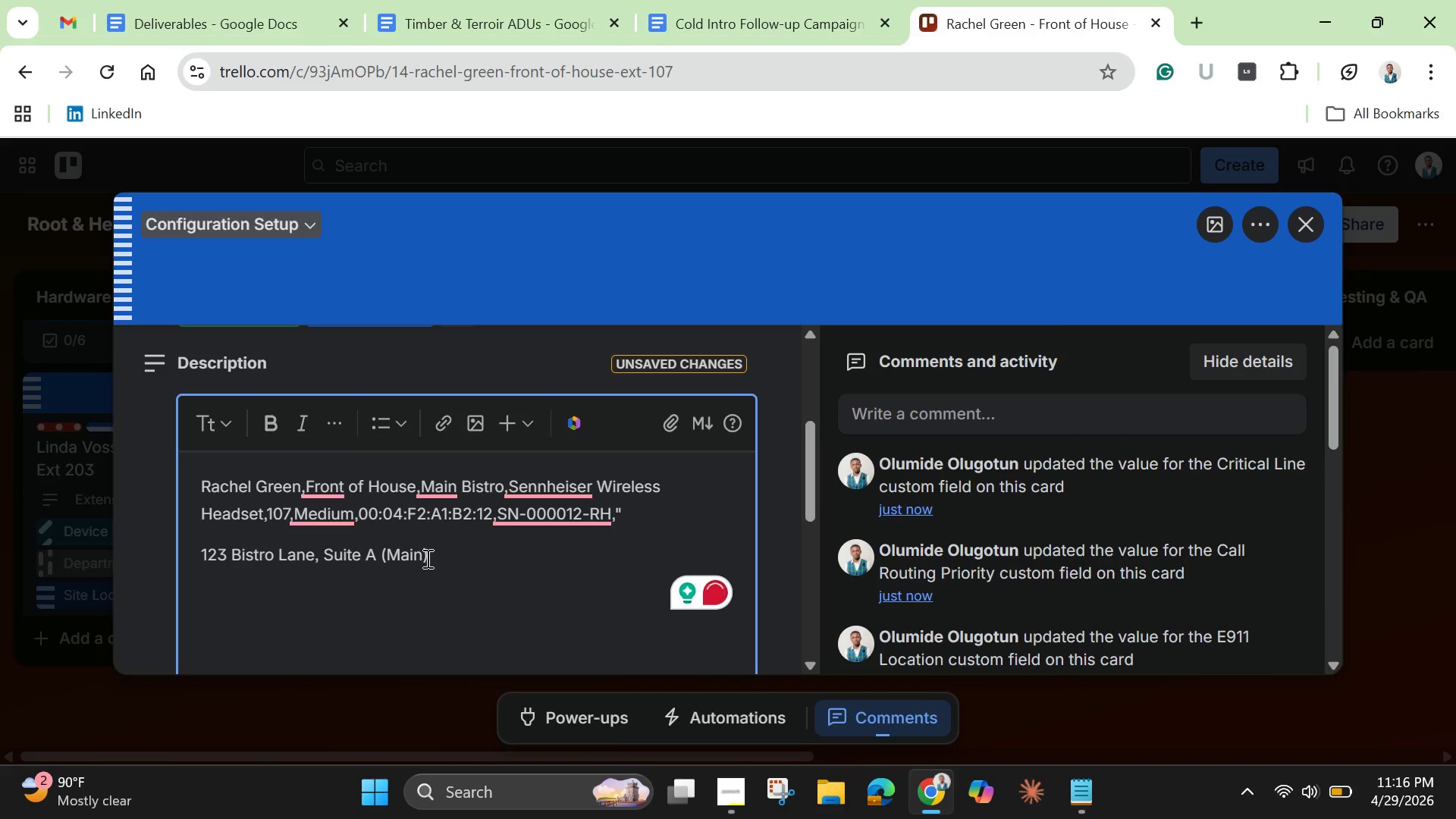 
left_click([426, 558])
 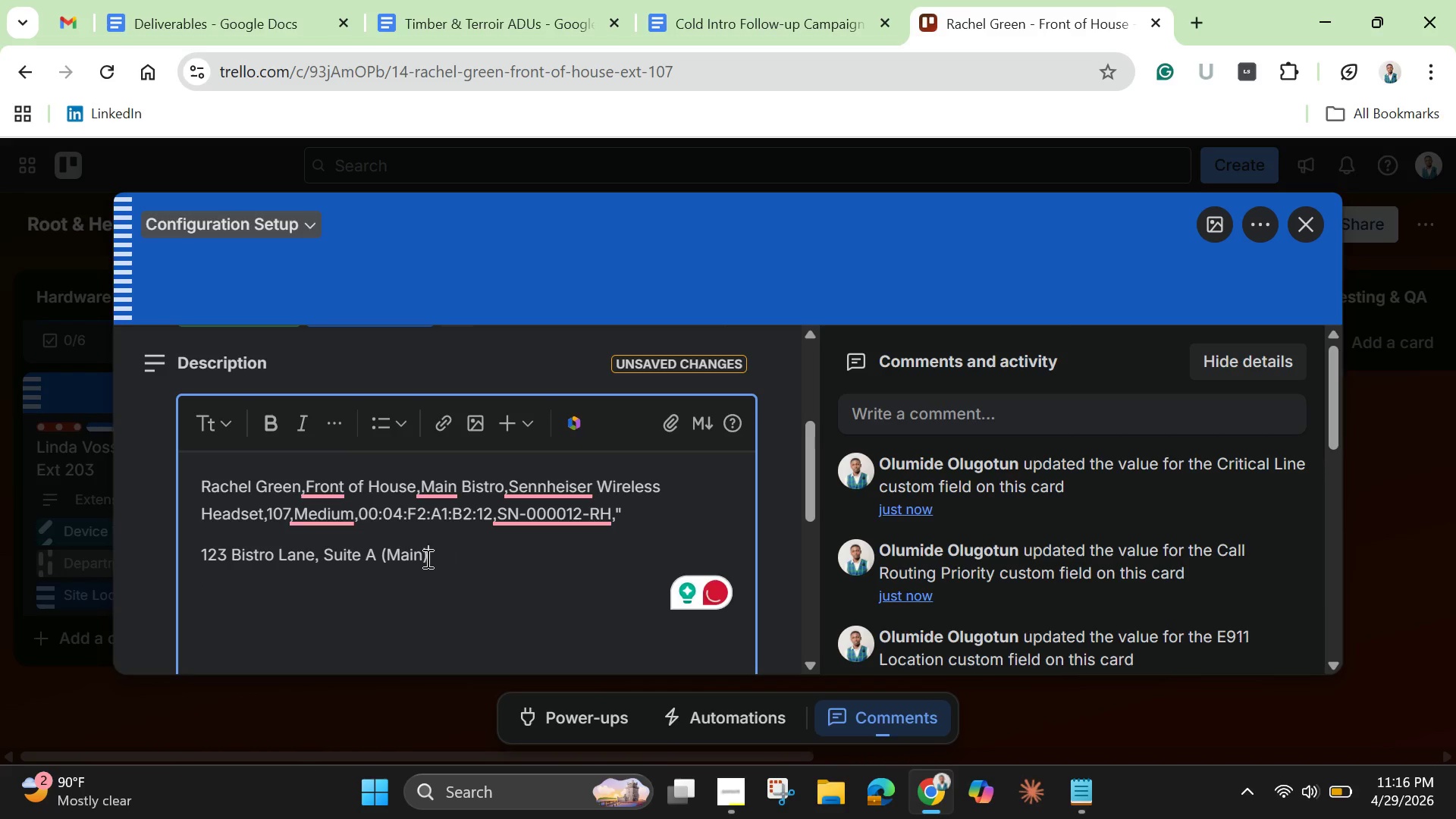 
key(Control+A)
 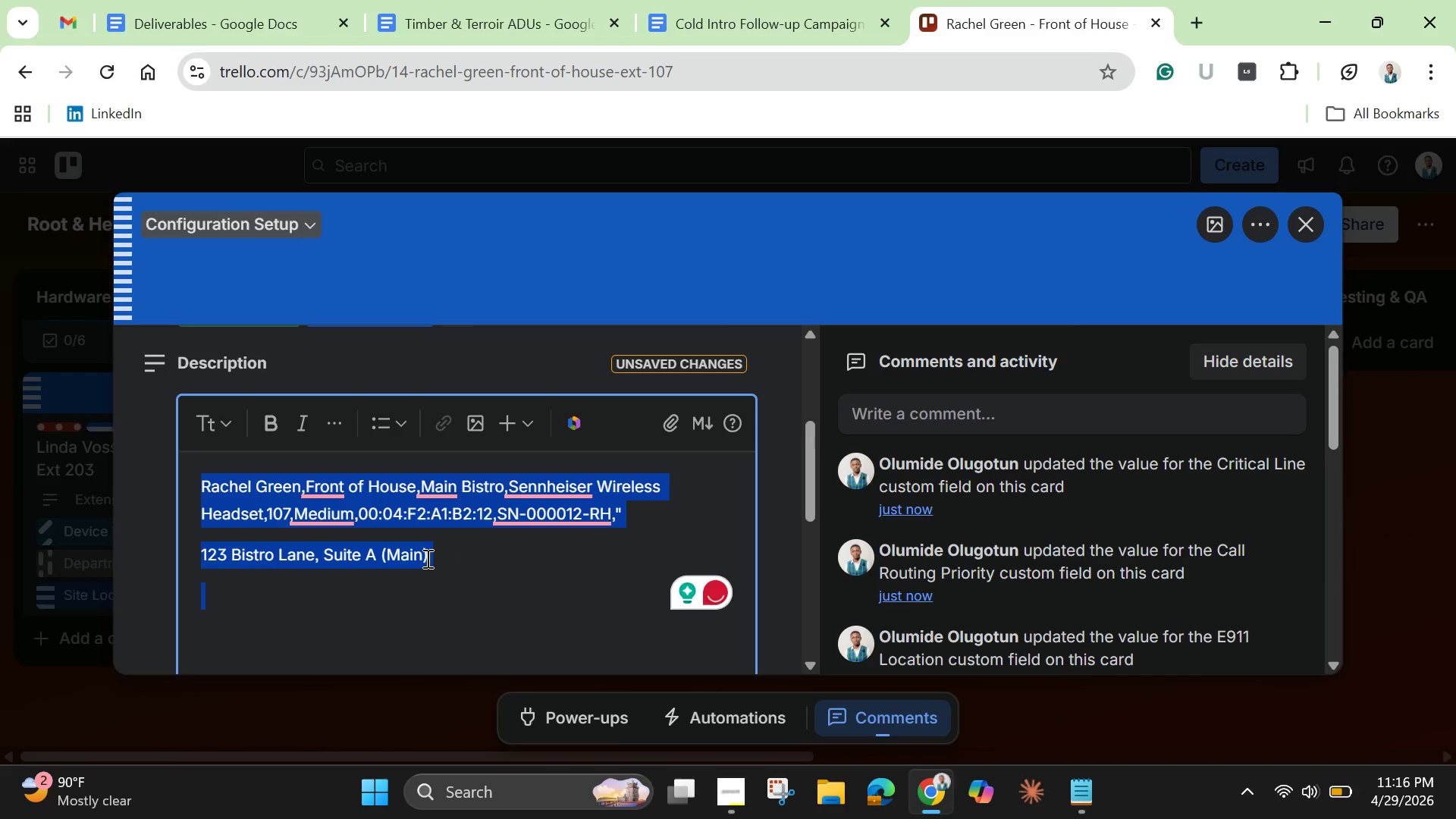 
key(Backspace)
 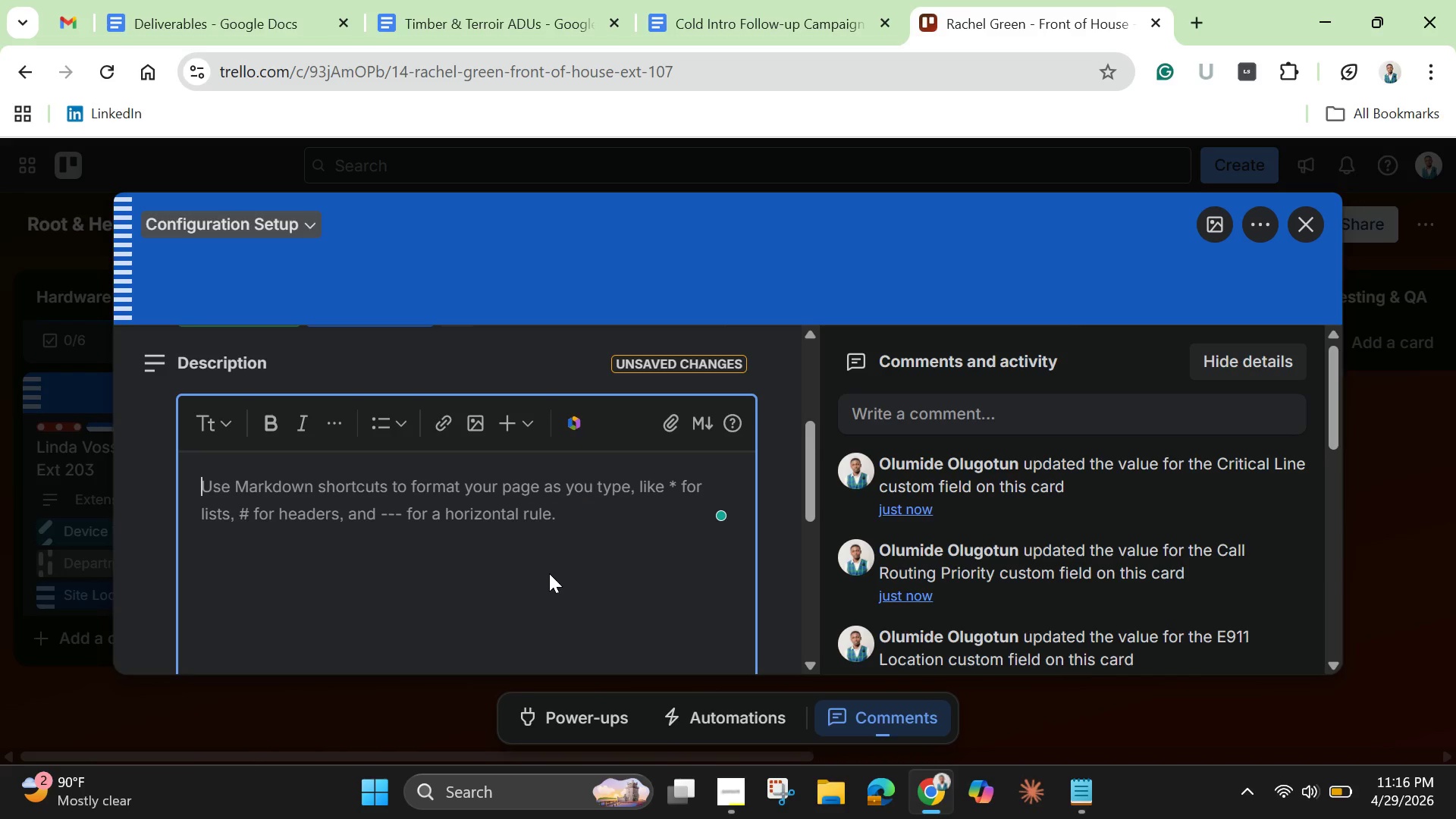 
scroll: coordinate [533, 564], scroll_direction: down, amount: 3.0
 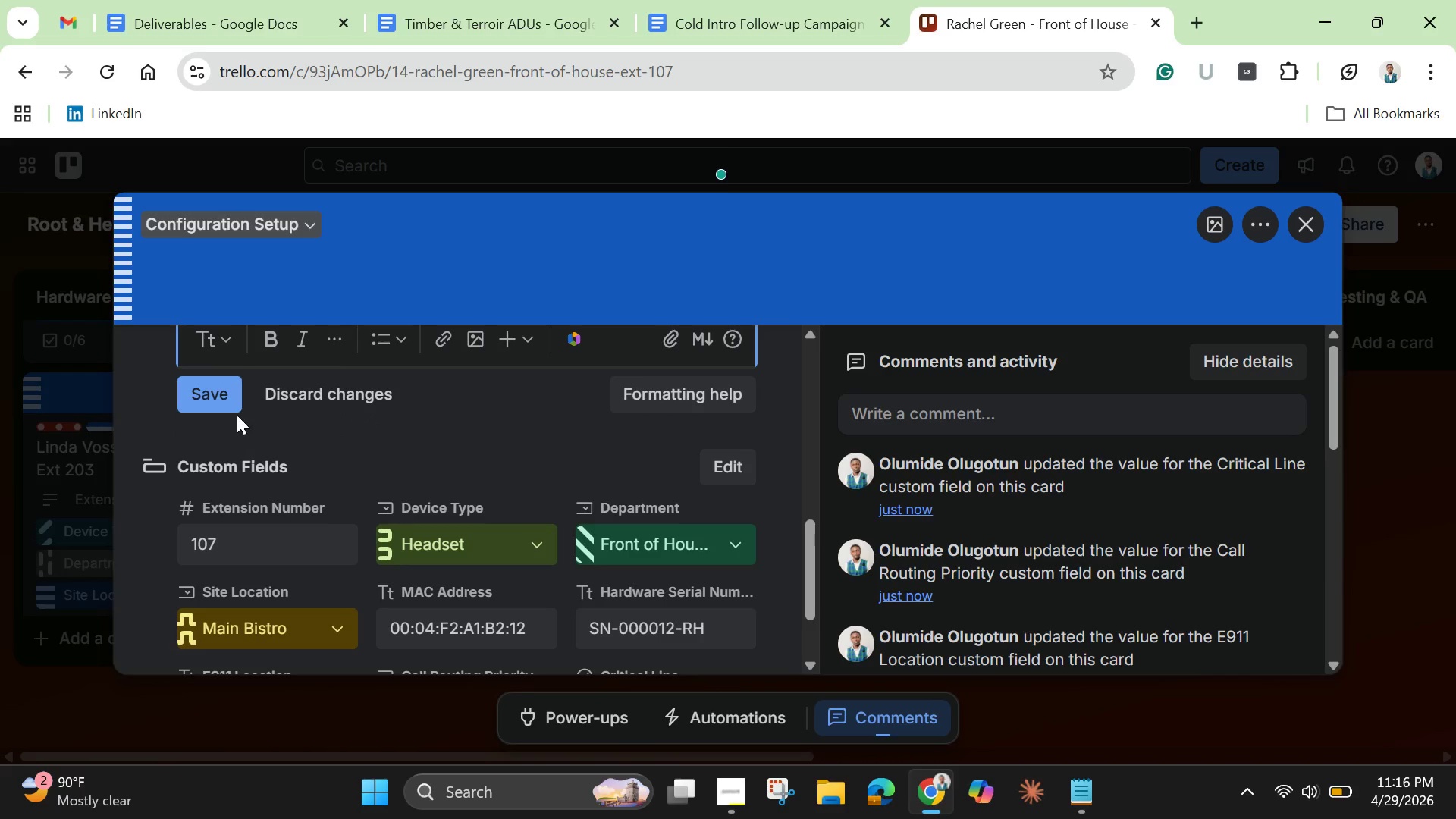 
left_click([210, 397])
 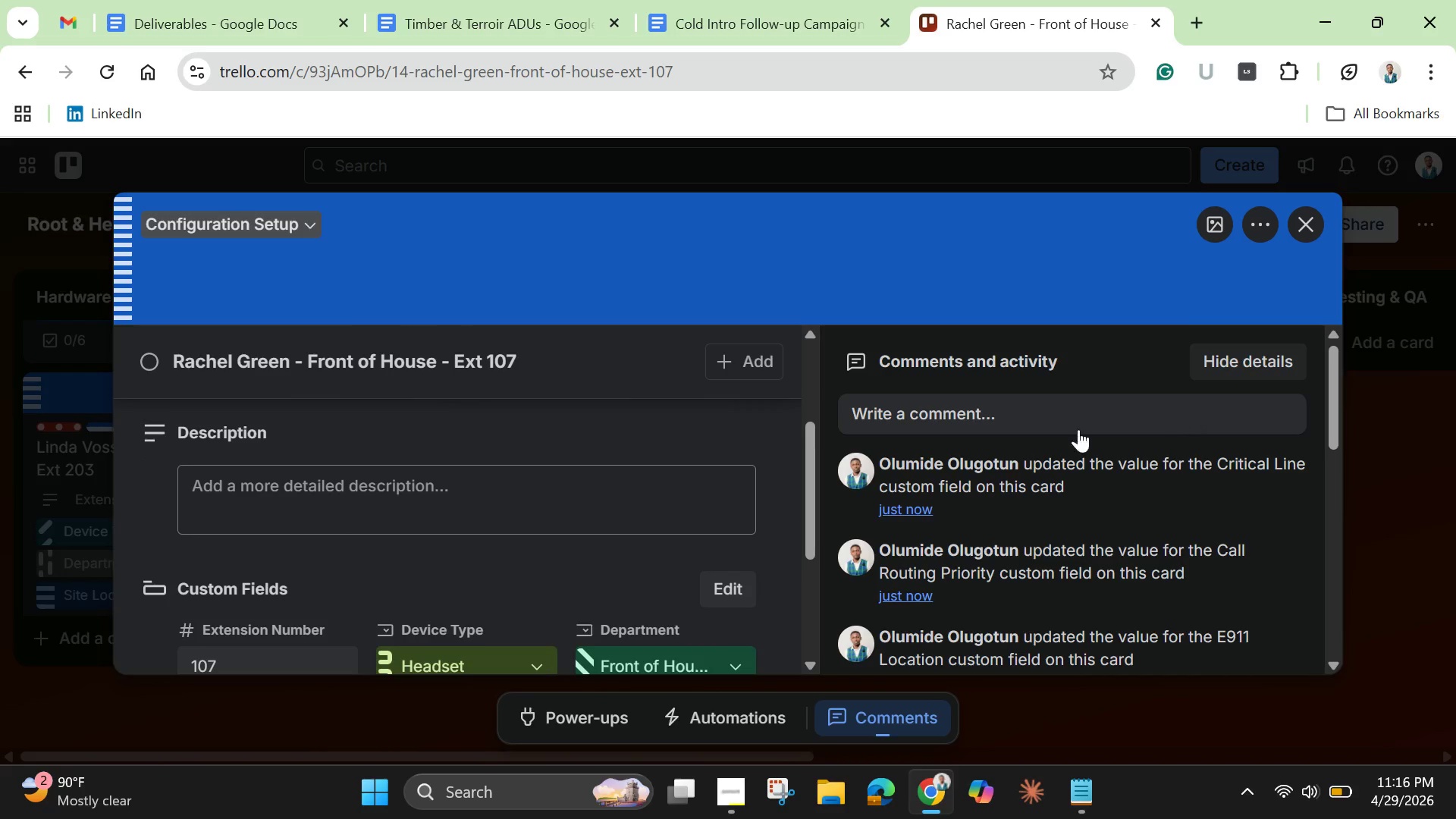 
scroll: coordinate [745, 471], scroll_direction: none, amount: 0.0
 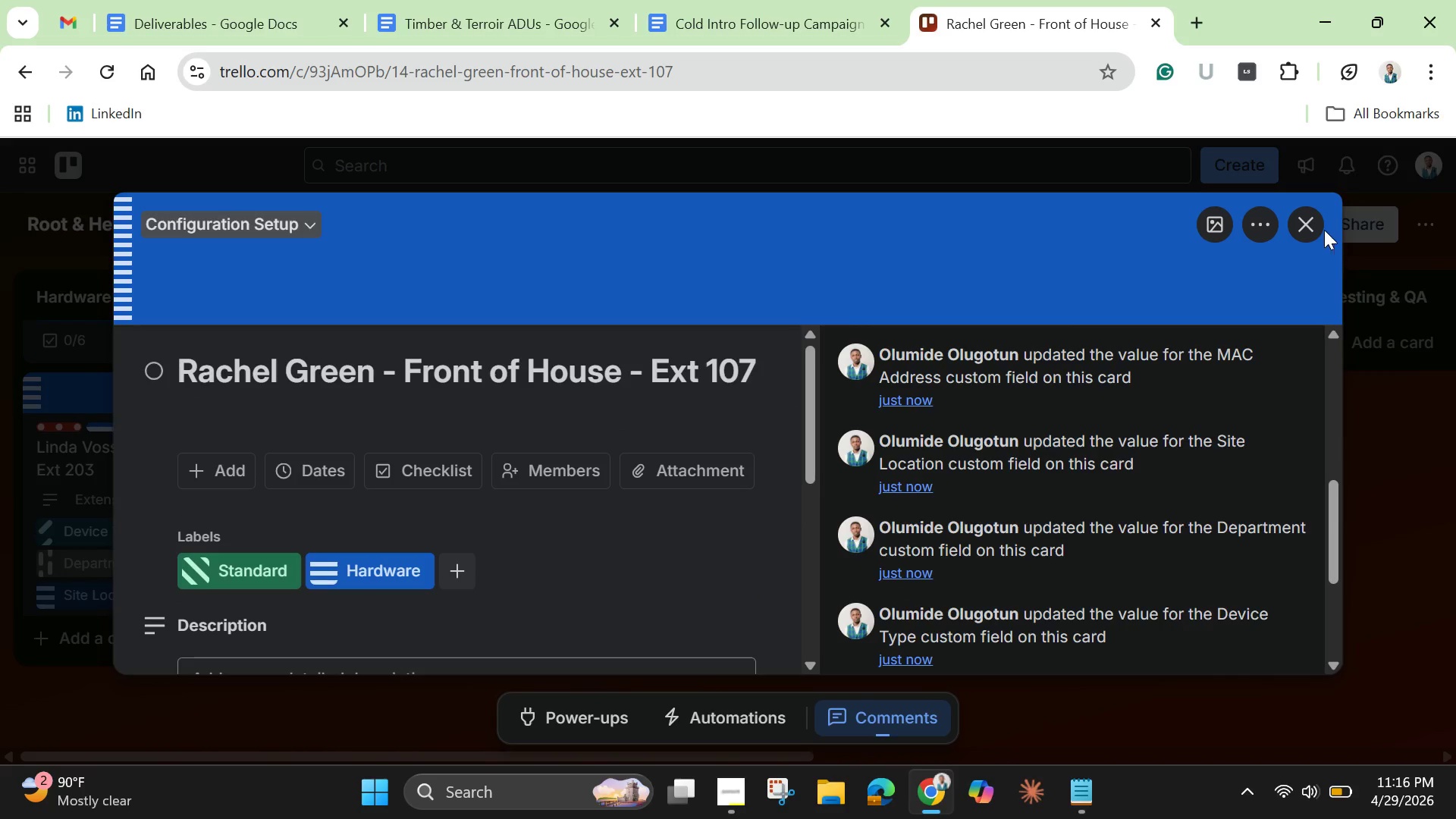 
left_click([1318, 222])
 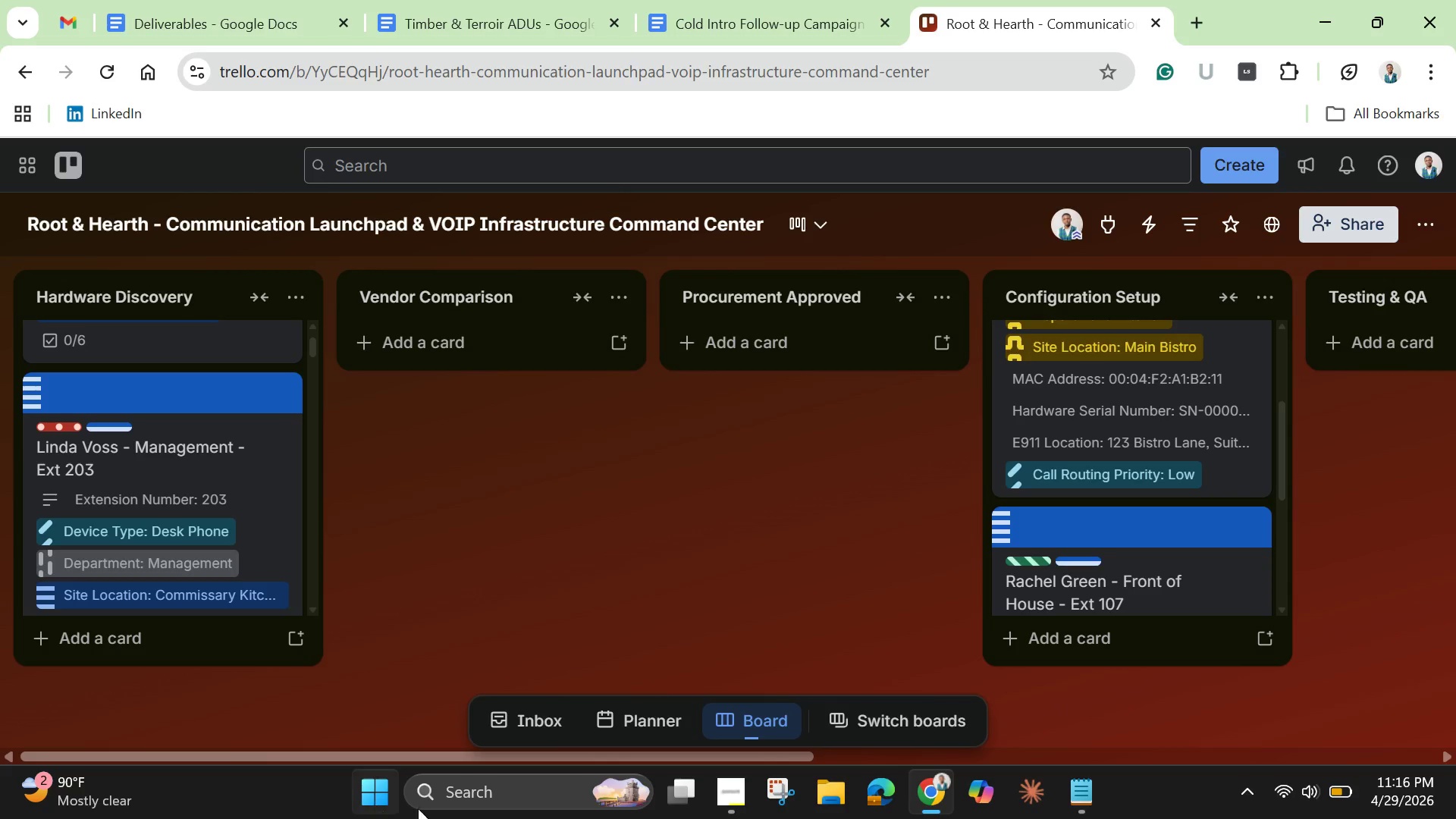 
wait(7.25)
 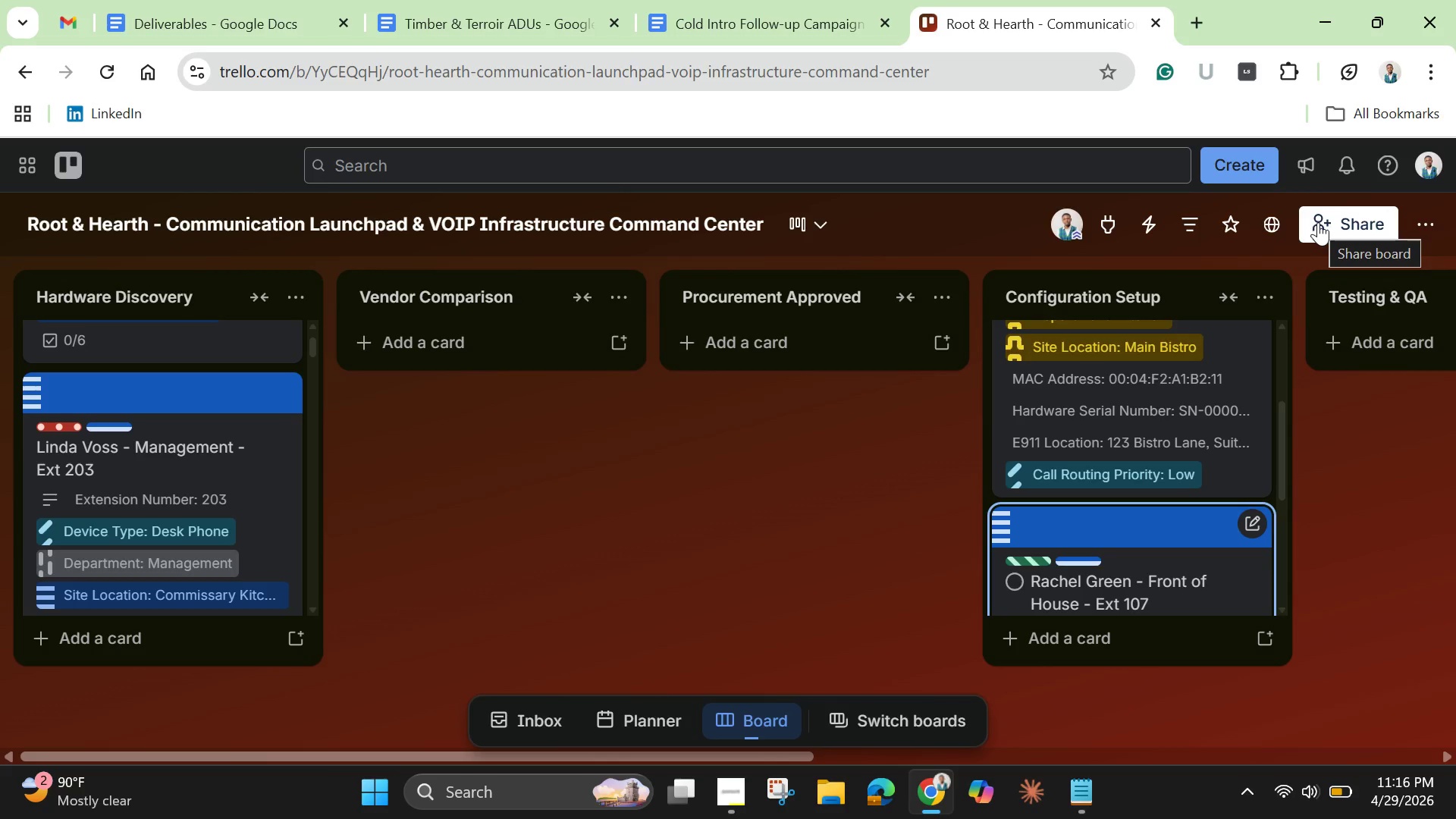 
left_click([1084, 785])
 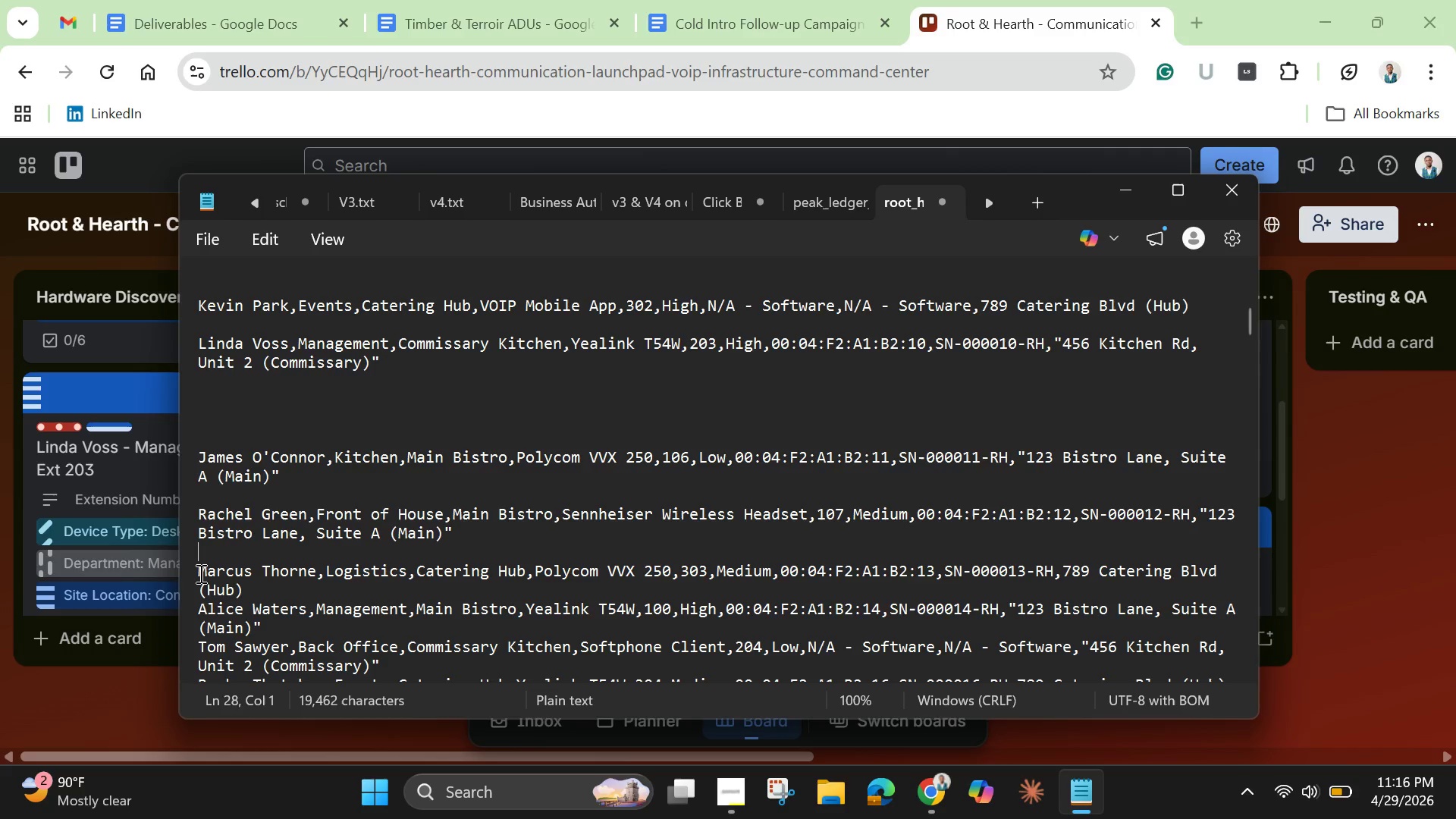 
left_click_drag(start_coordinate=[199, 573], to_coordinate=[253, 588])
 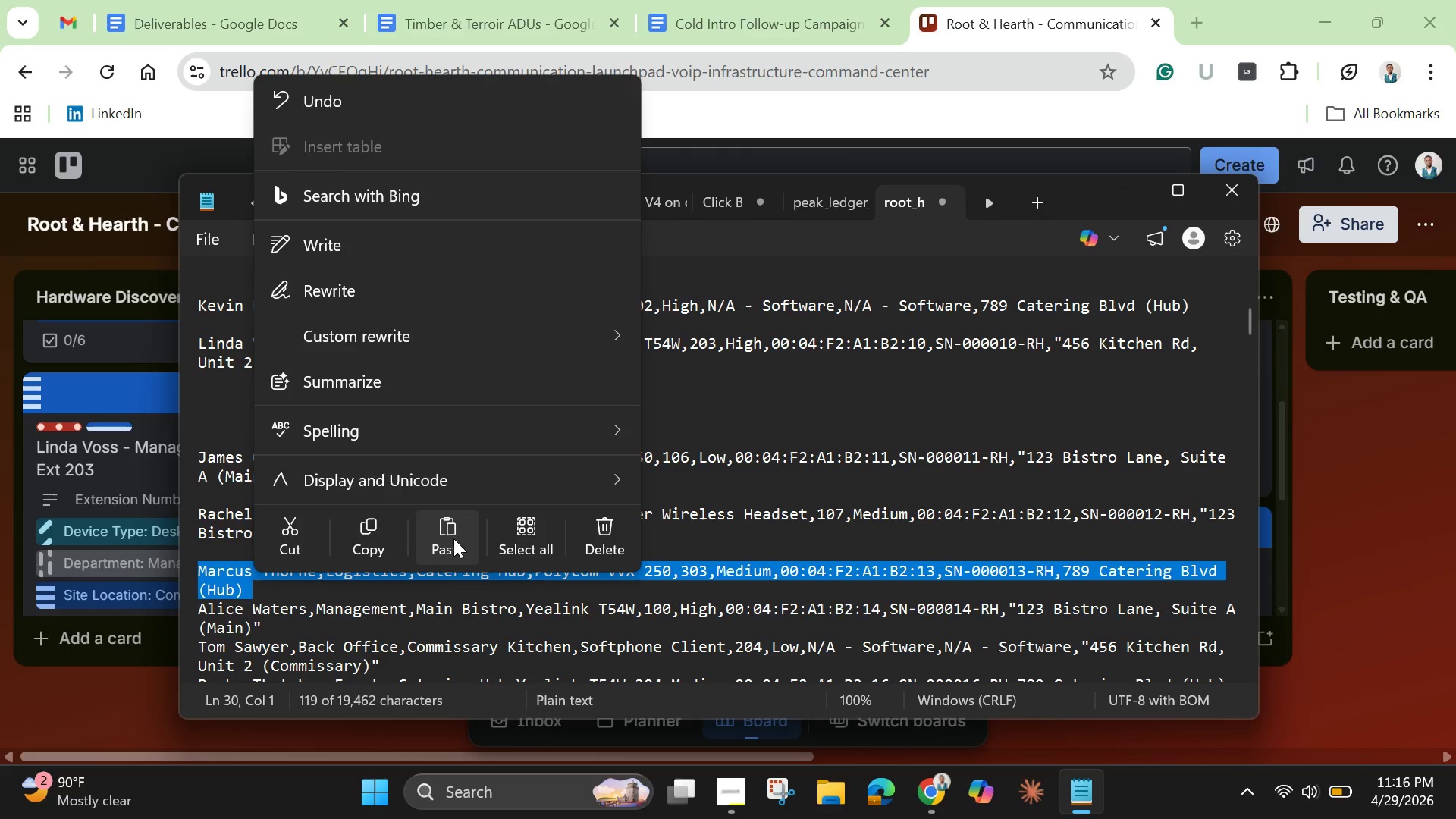 
left_click([368, 531])
 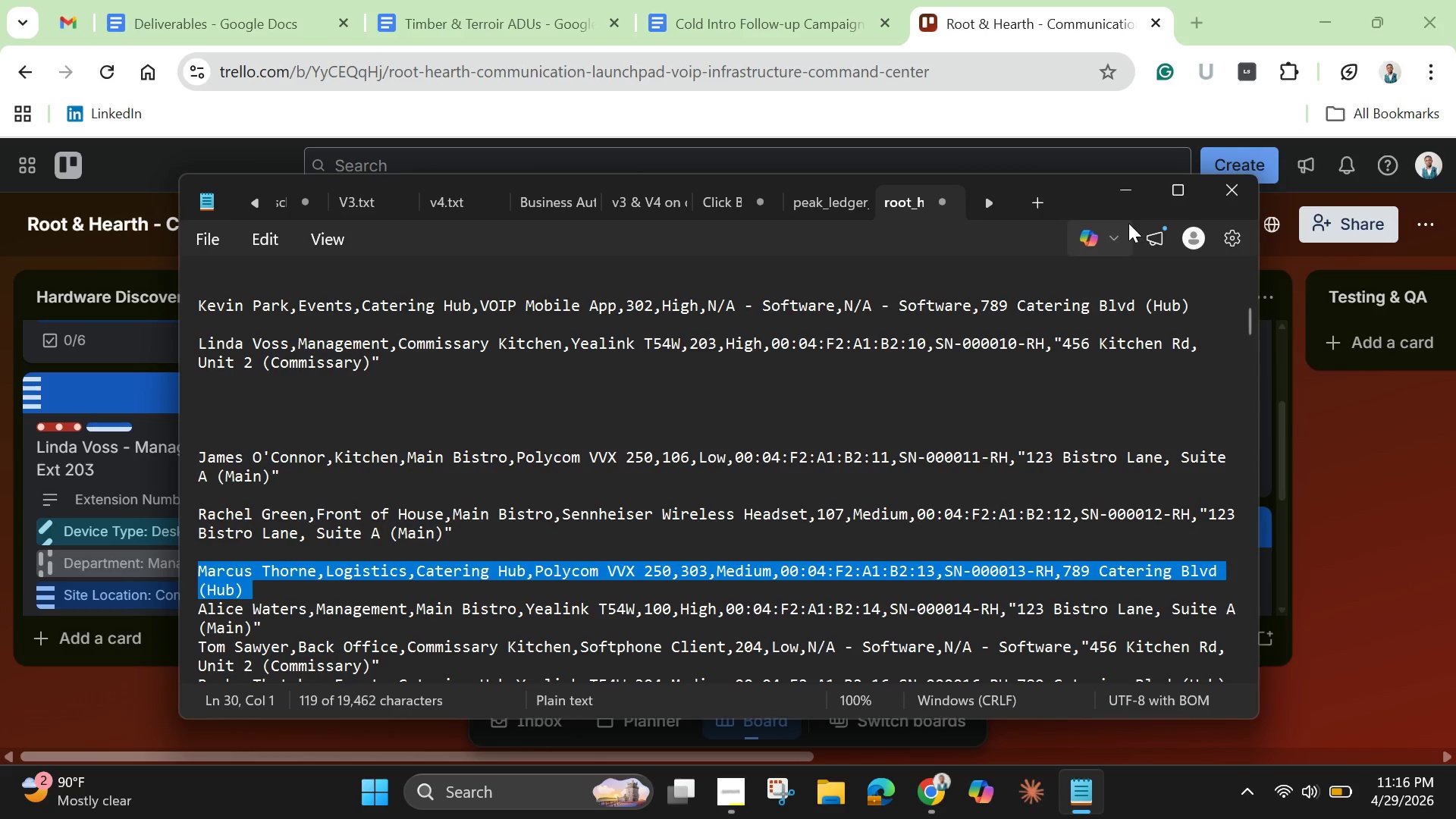 
left_click([1127, 190])
 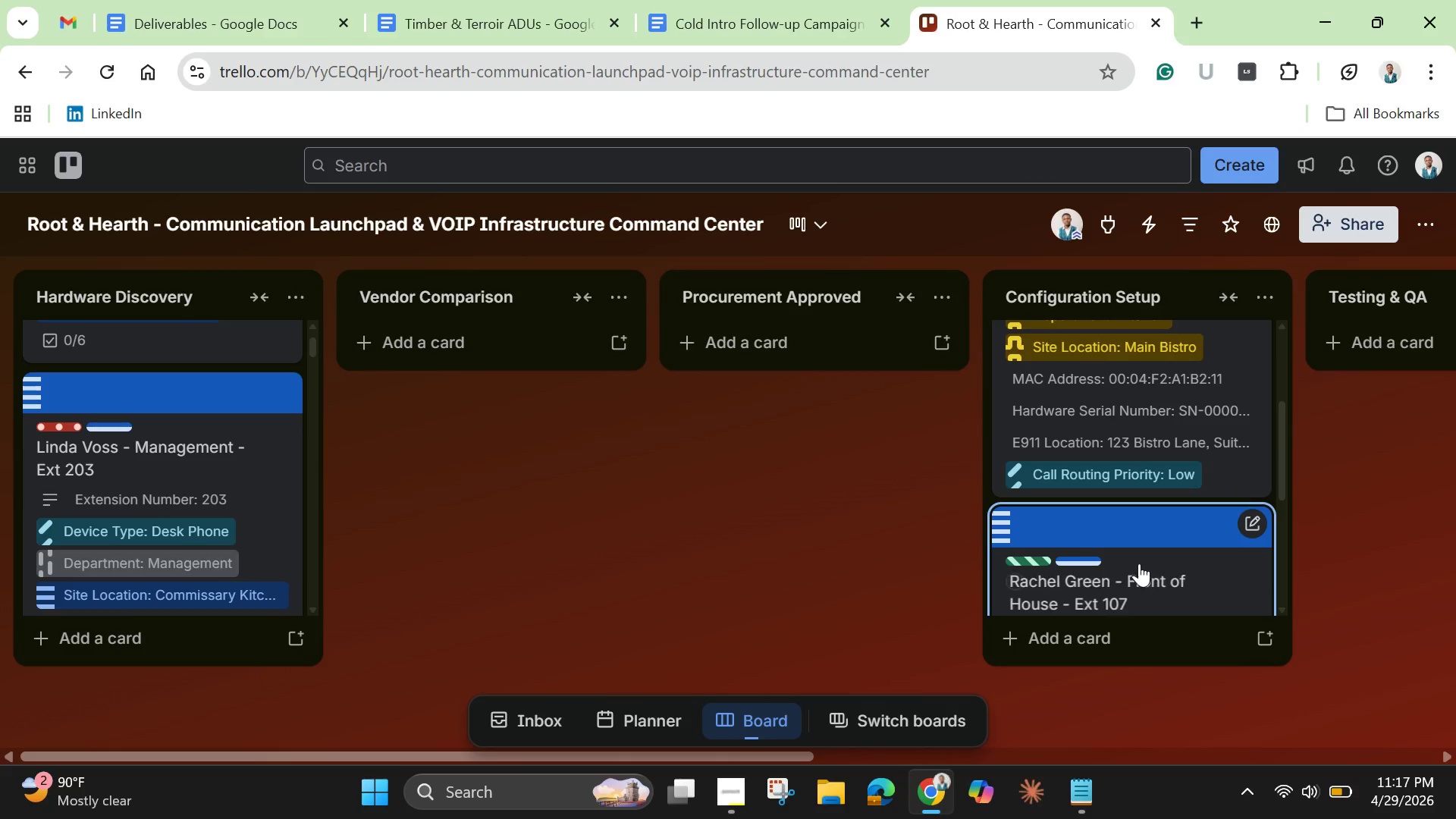 
scroll: coordinate [1142, 560], scroll_direction: down, amount: 7.0
 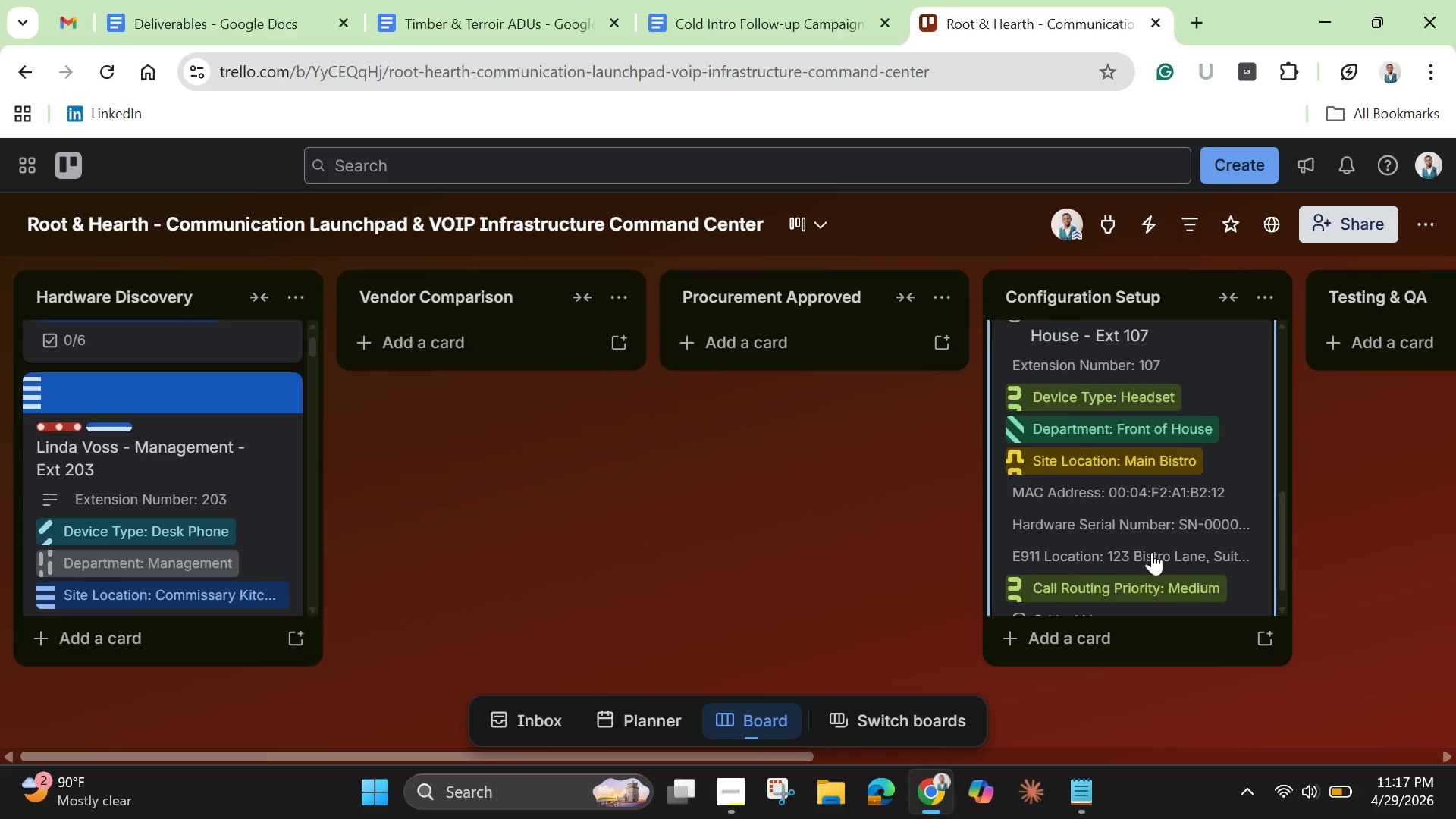 
scroll: coordinate [1152, 552], scroll_direction: up, amount: 1.0
 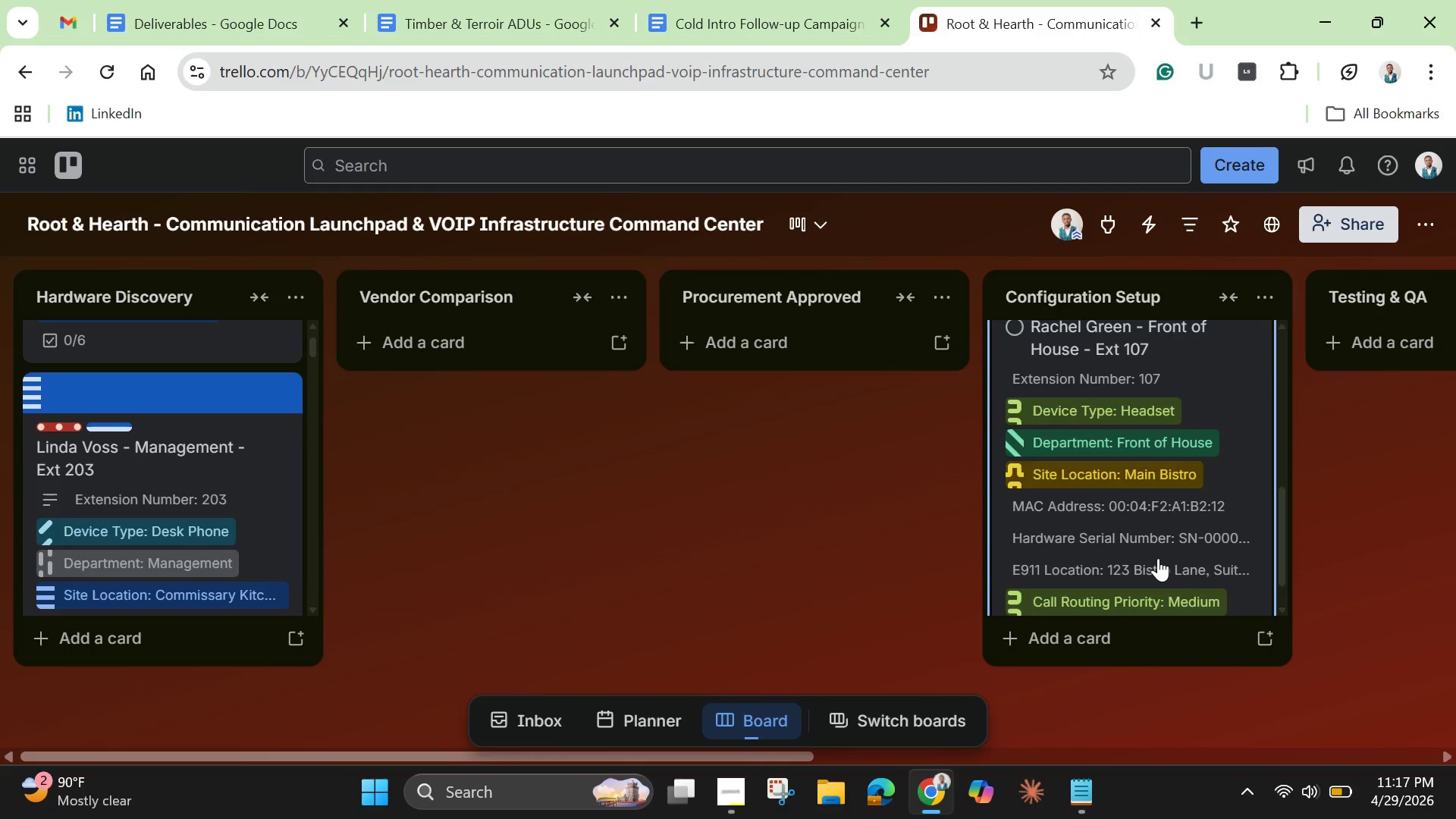 
scroll: coordinate [1158, 558], scroll_direction: down, amount: 3.0
 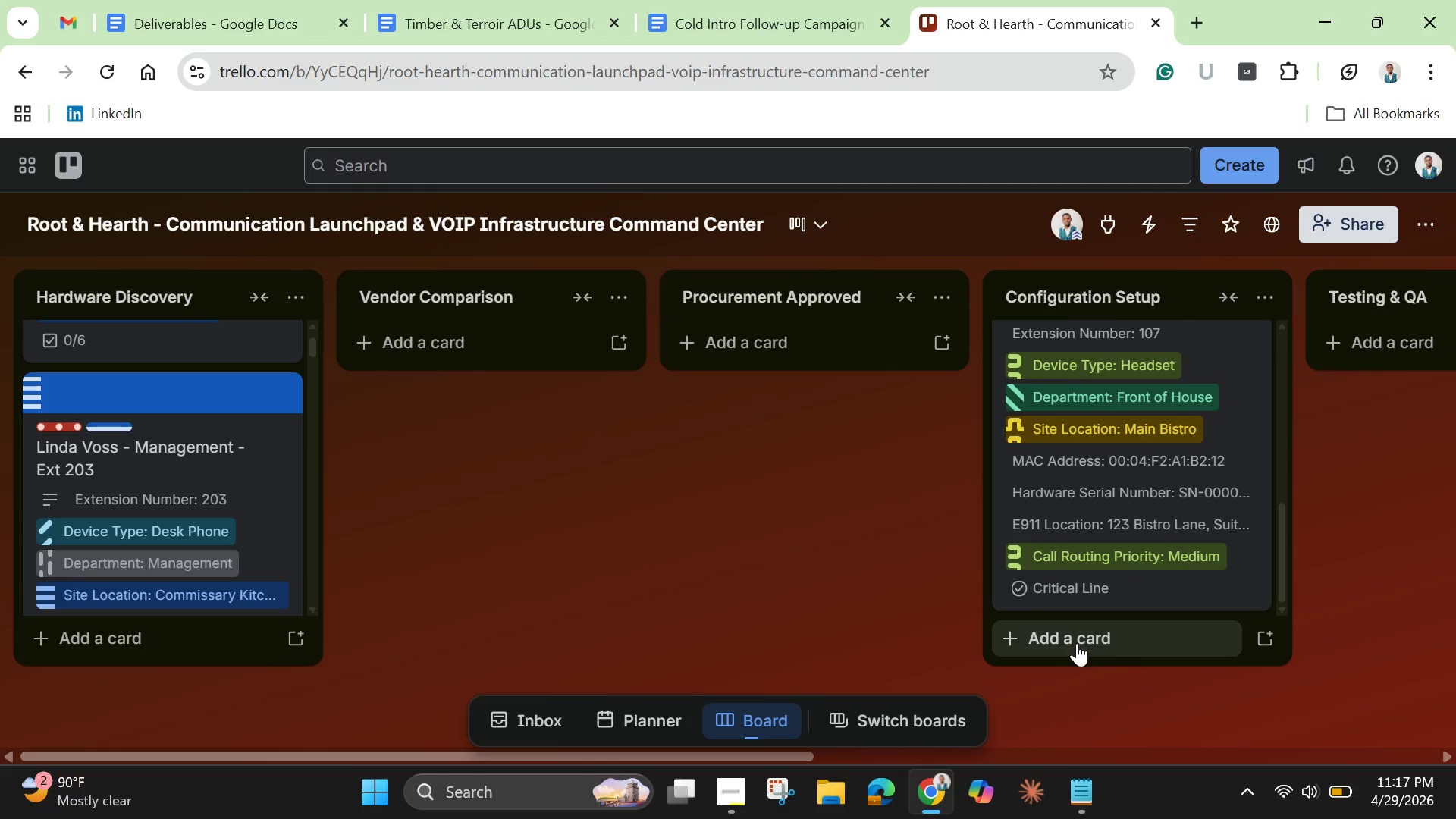 
left_click([1077, 643])
 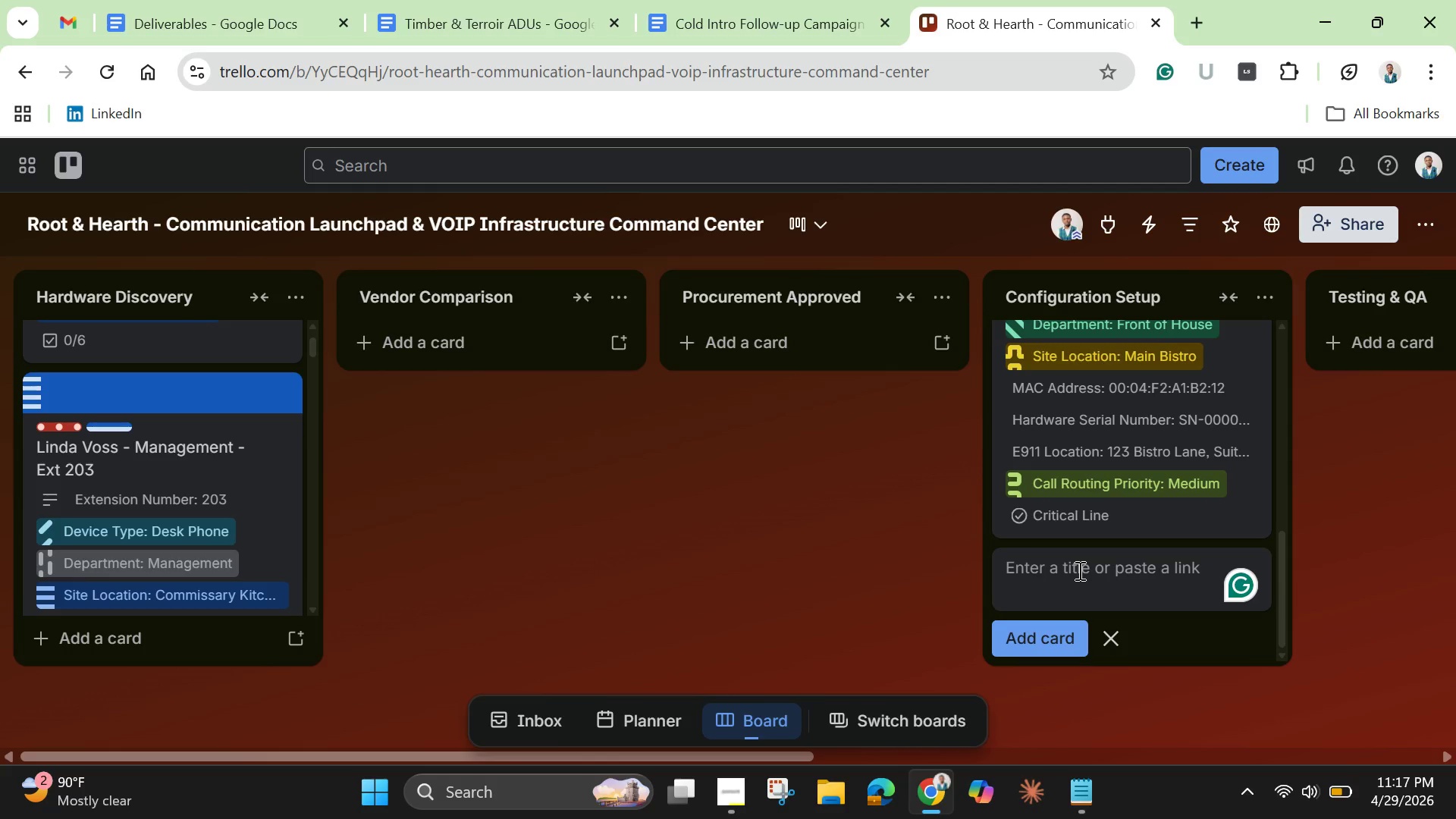 
key(Control+V)
 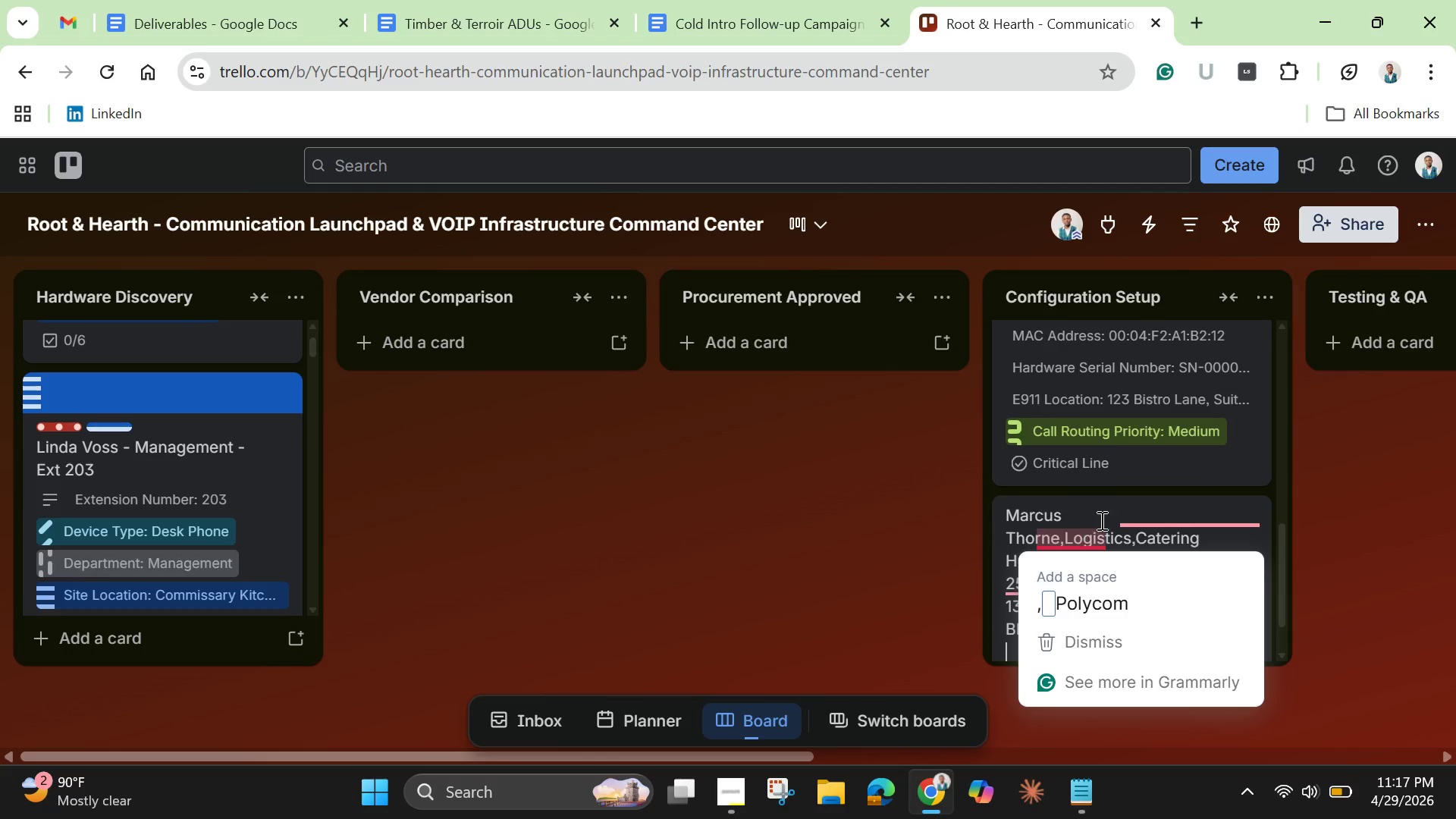 
left_click_drag(start_coordinate=[1133, 537], to_coordinate=[1210, 636])
 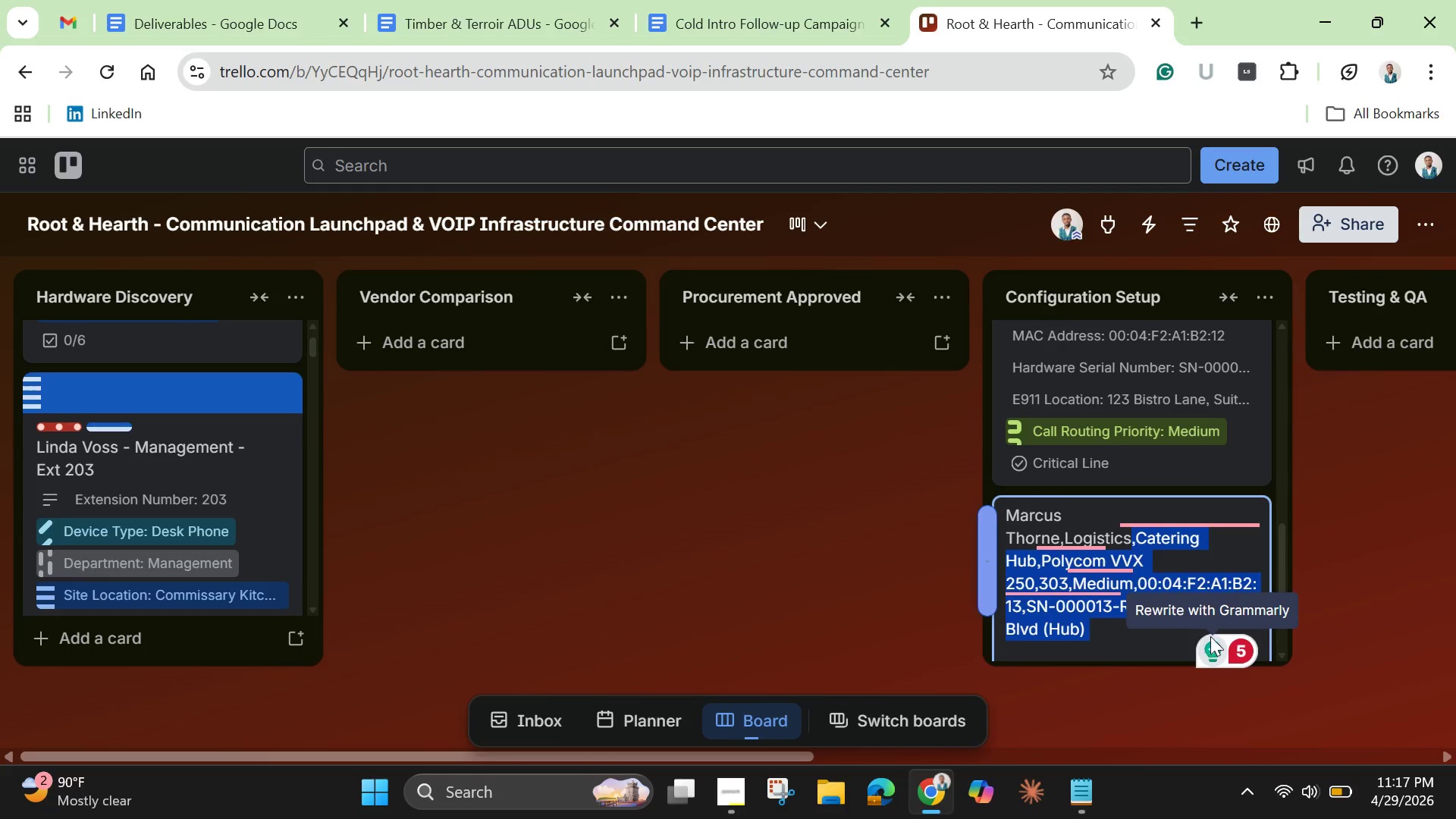 
key(Backspace)
 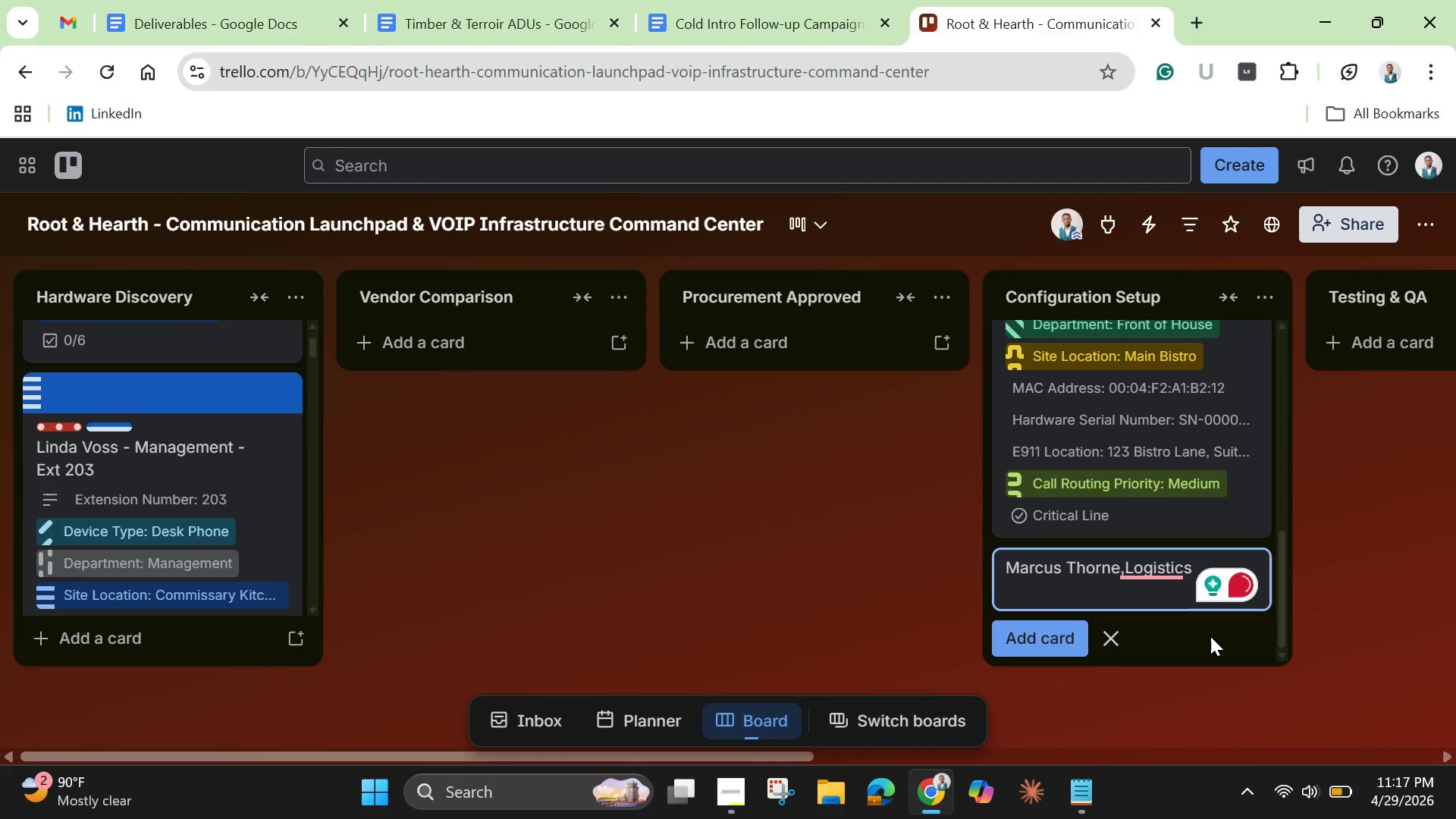 
type( - Ext 303)
 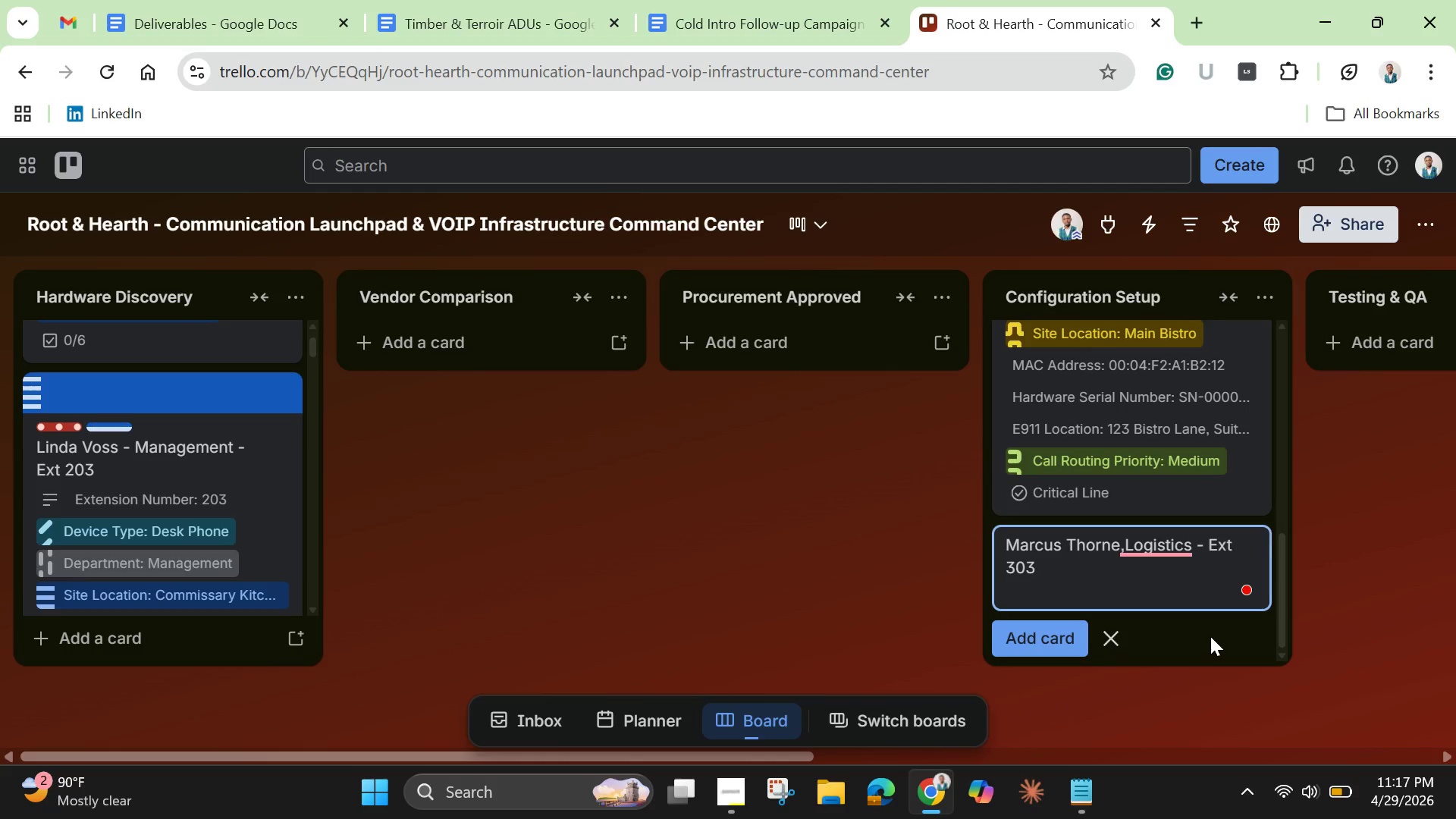 
left_click([1125, 547])
 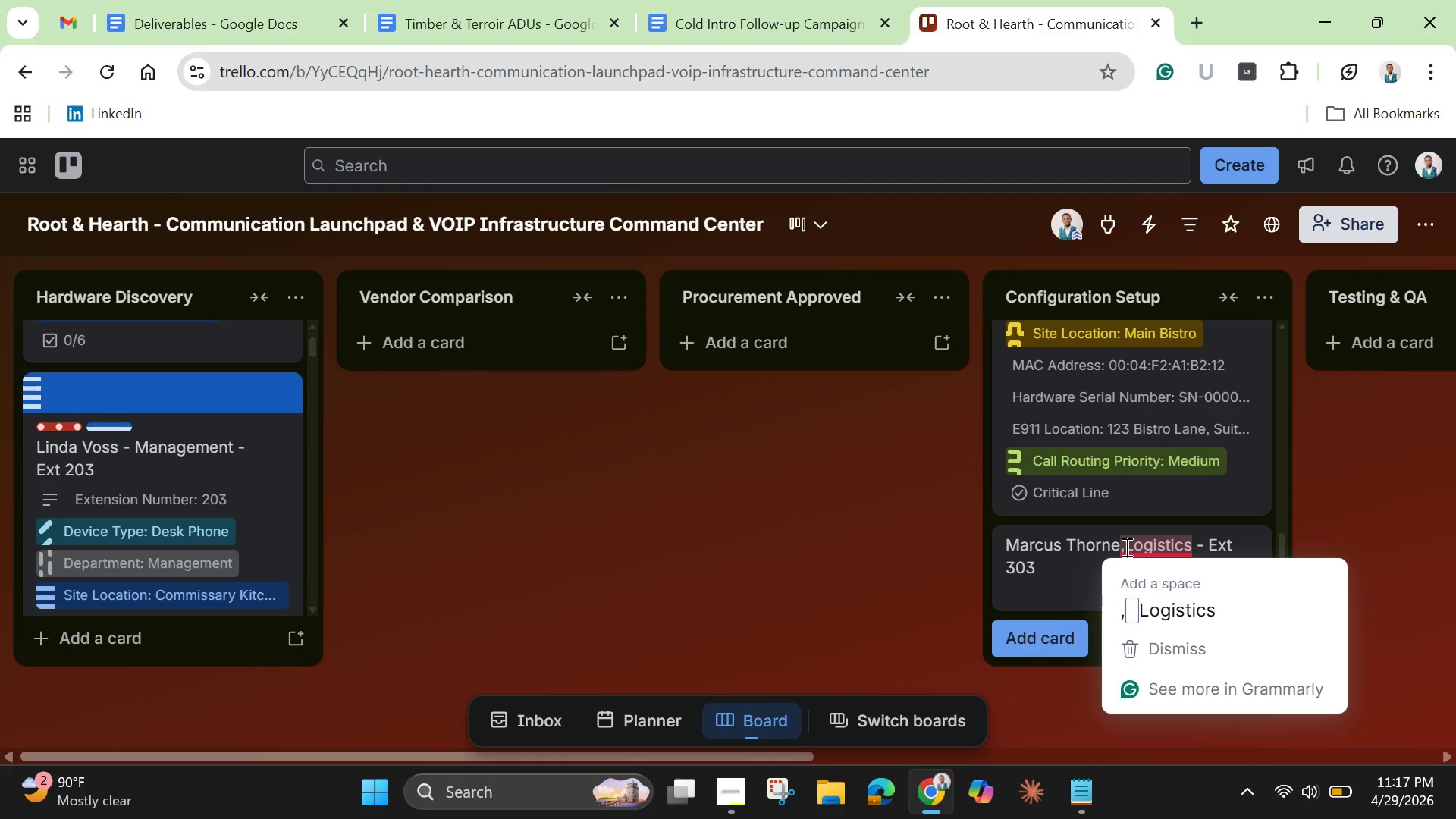 
key(Backspace)
 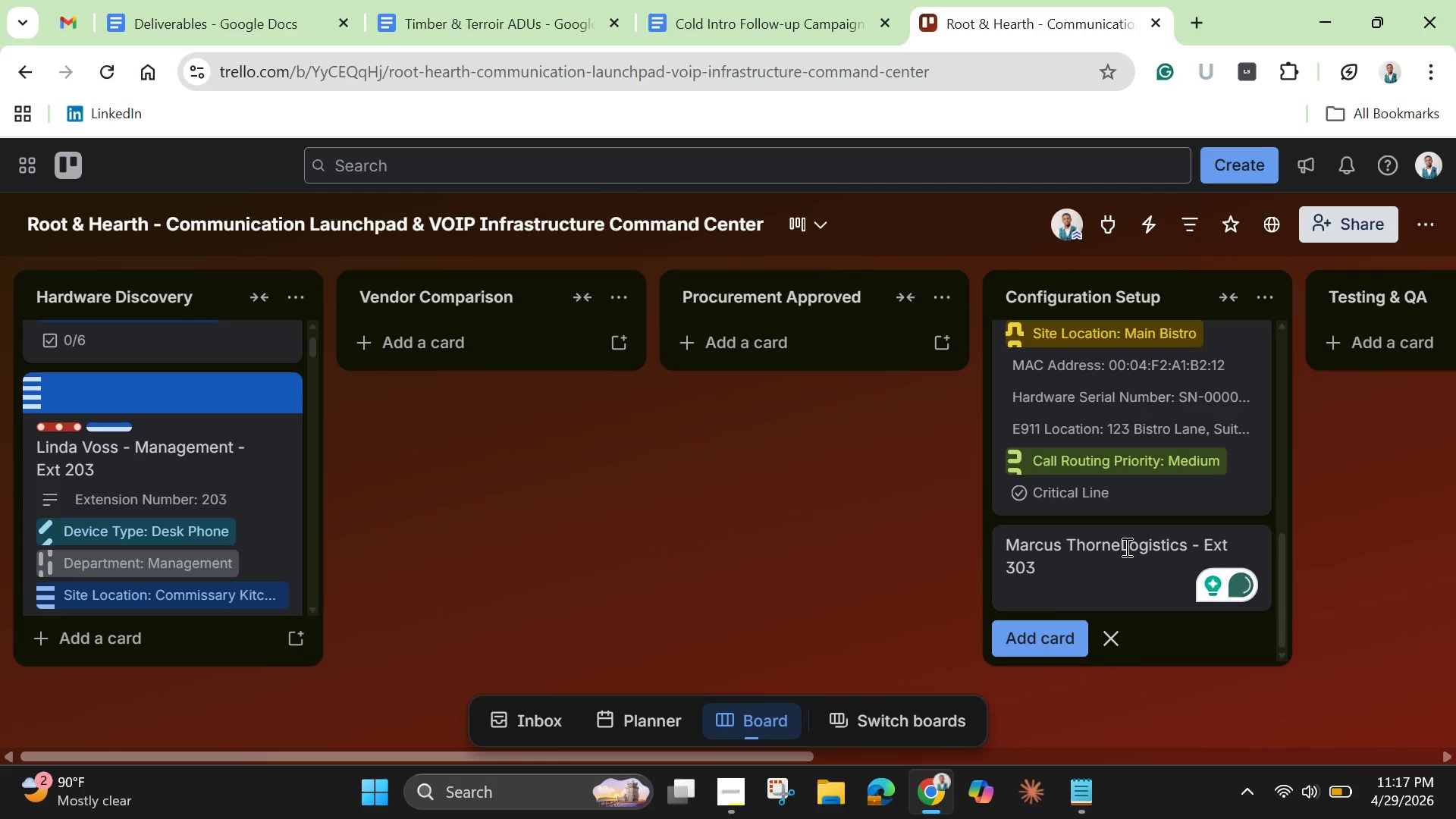 
key(Space)
 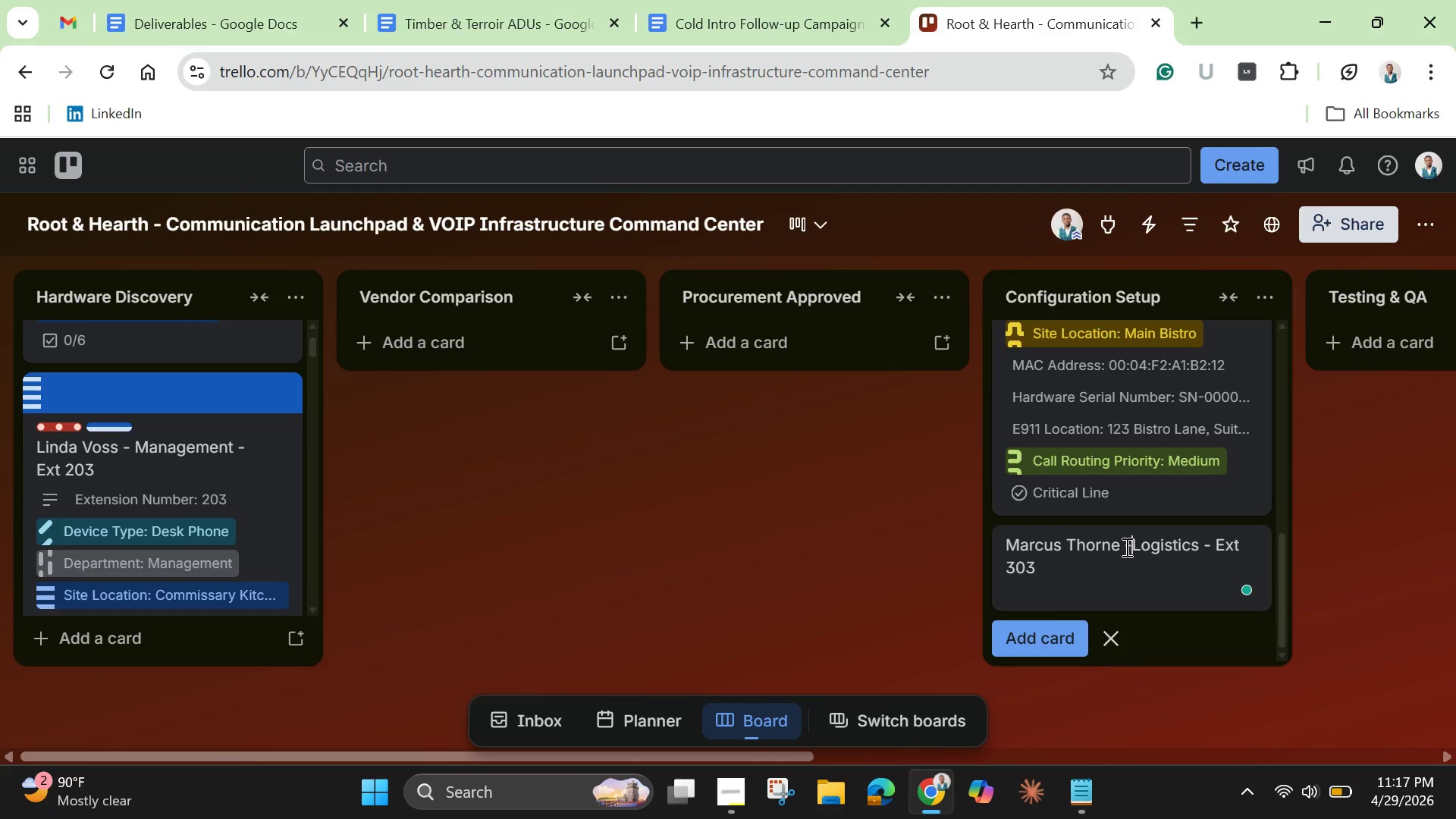 
key(Minus)
 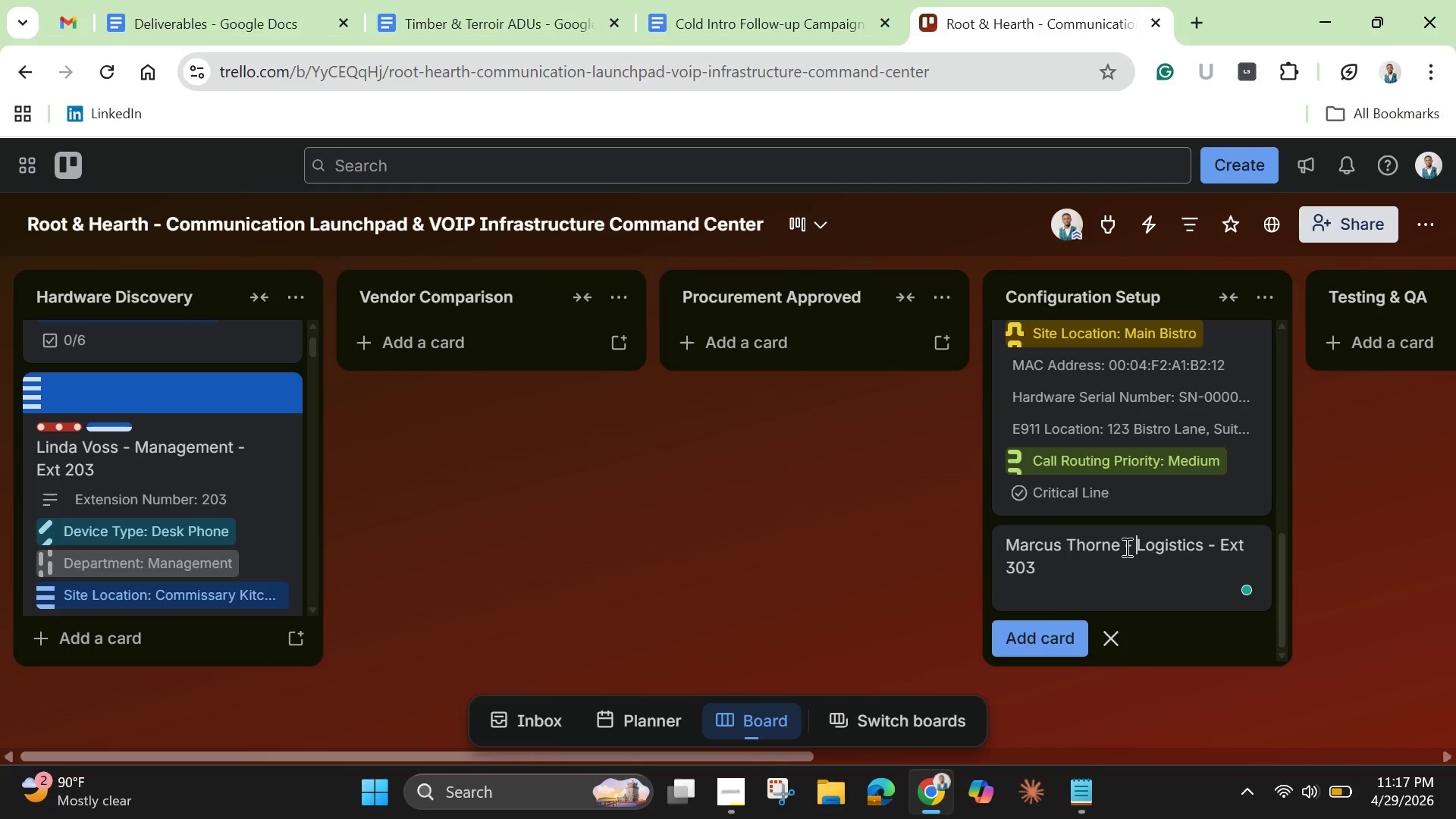 
key(Space)
 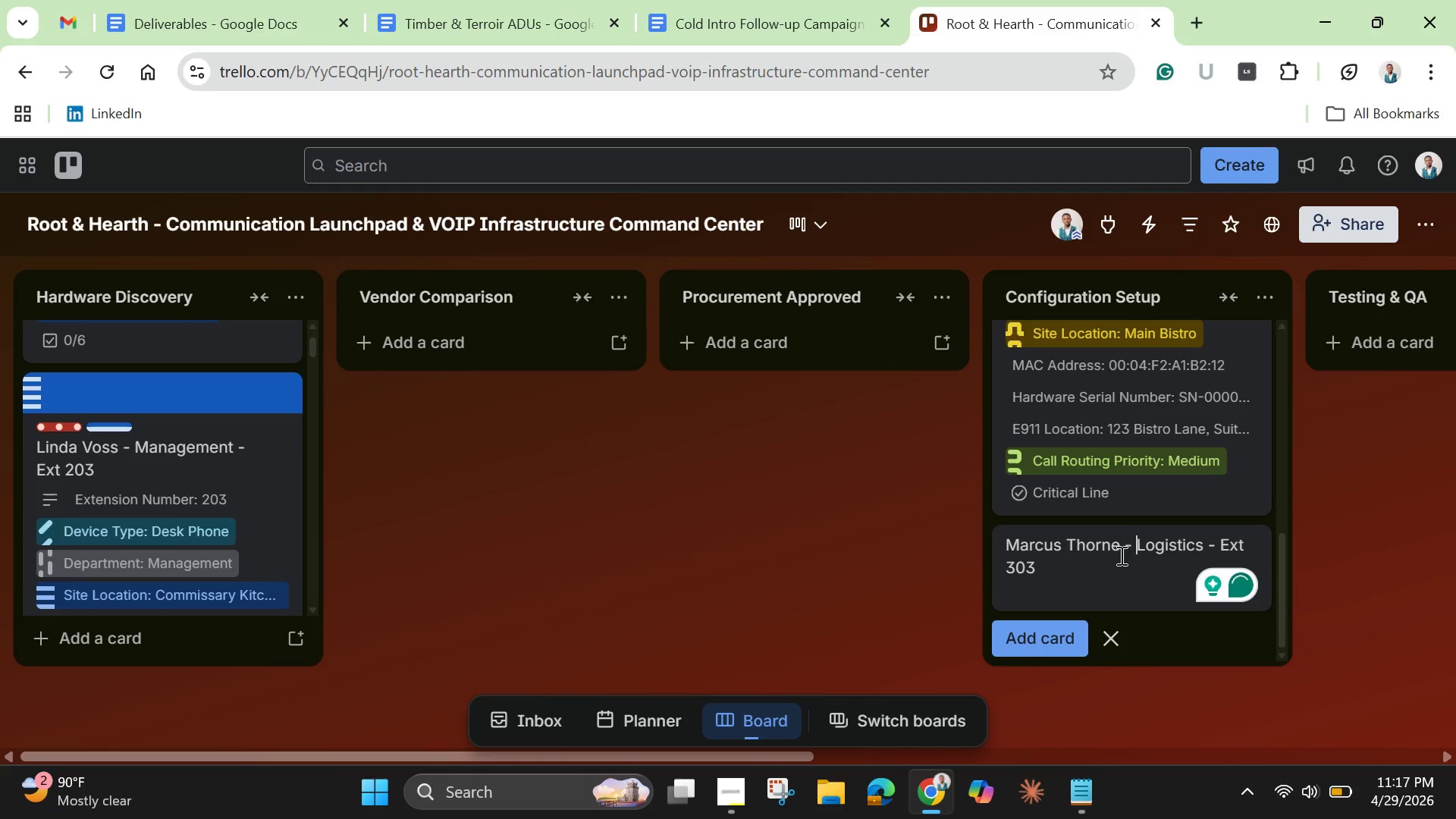 
left_click([1090, 592])
 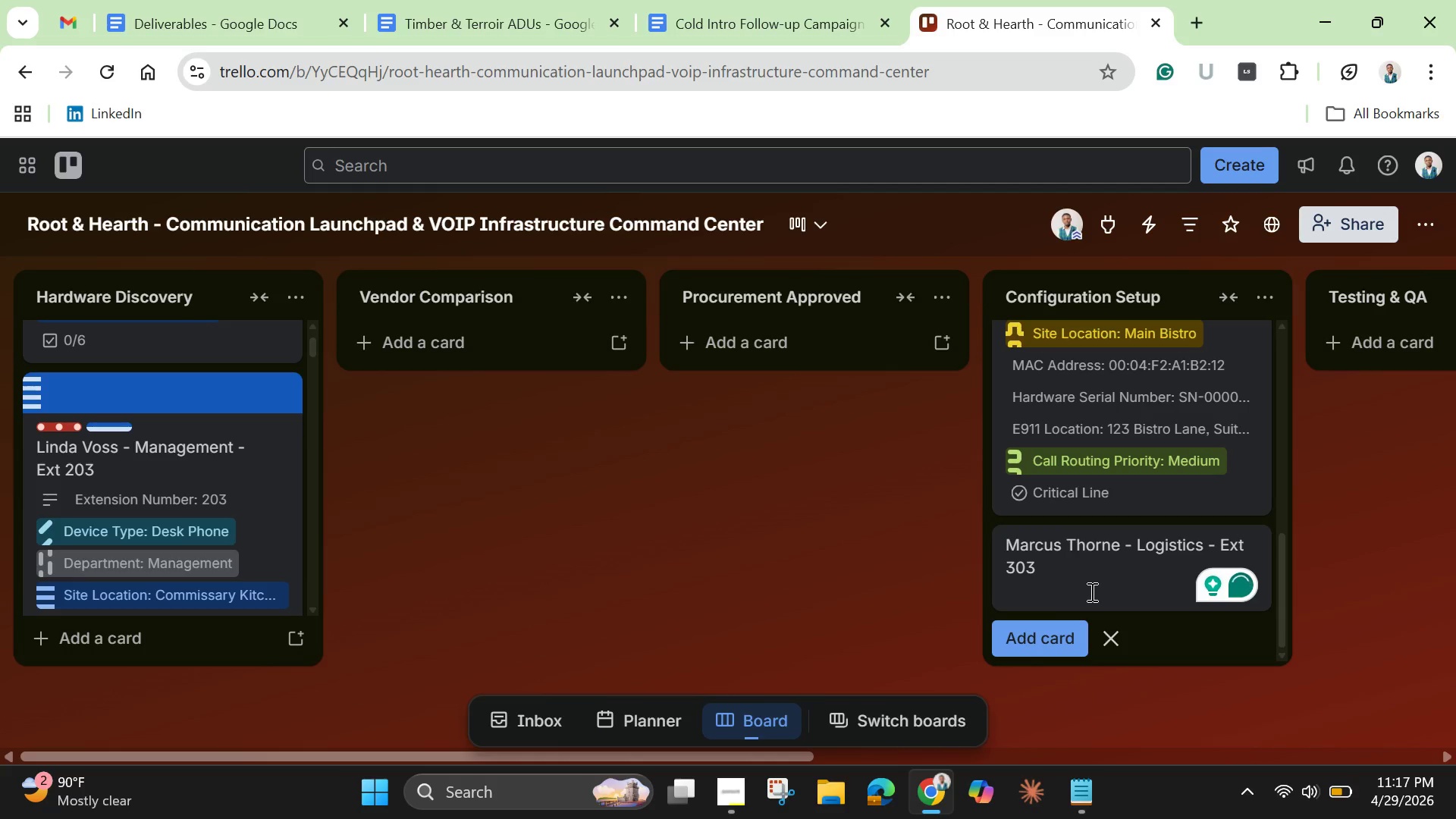 
key(Enter)
 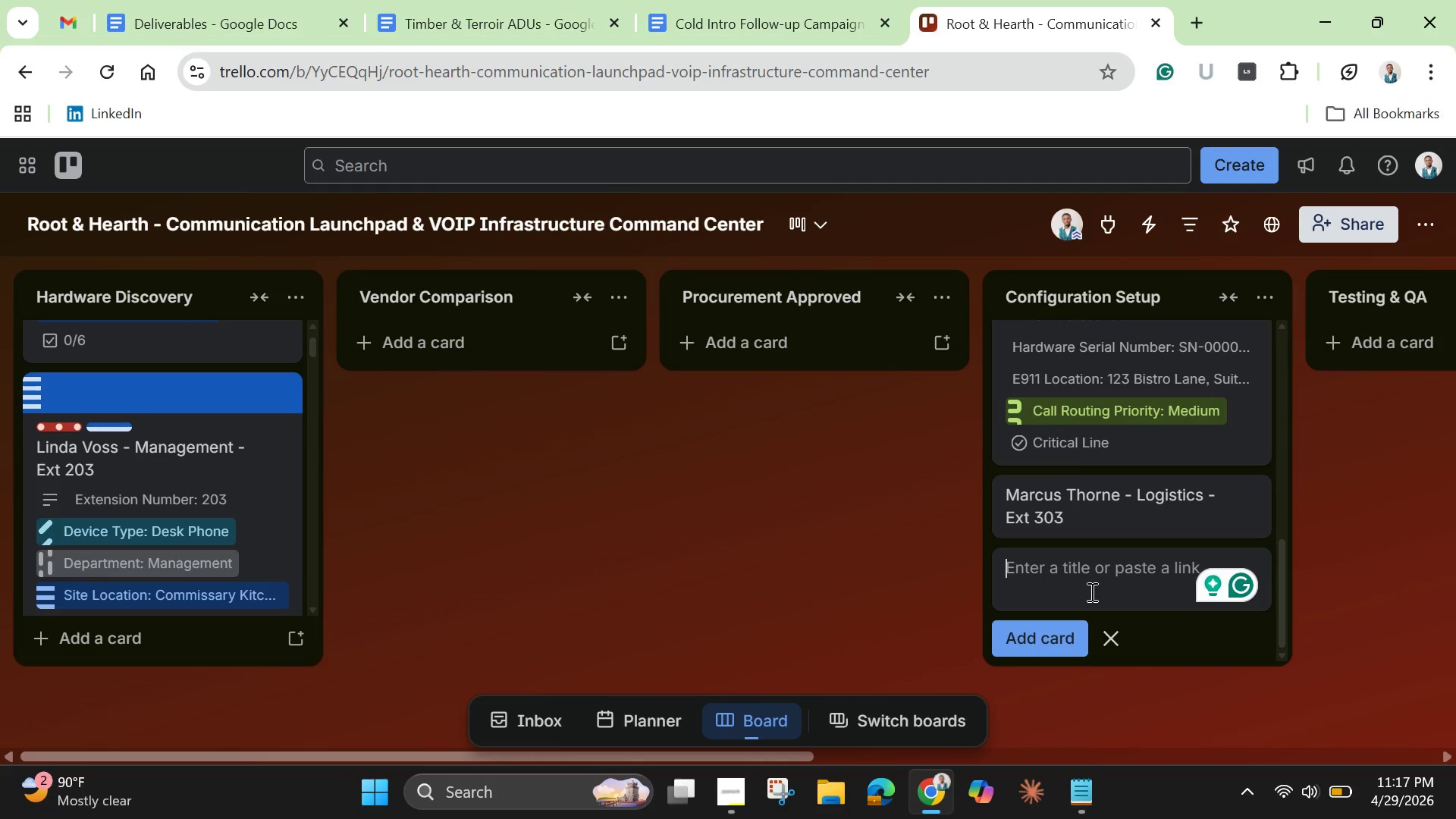 
left_click([1108, 544])
 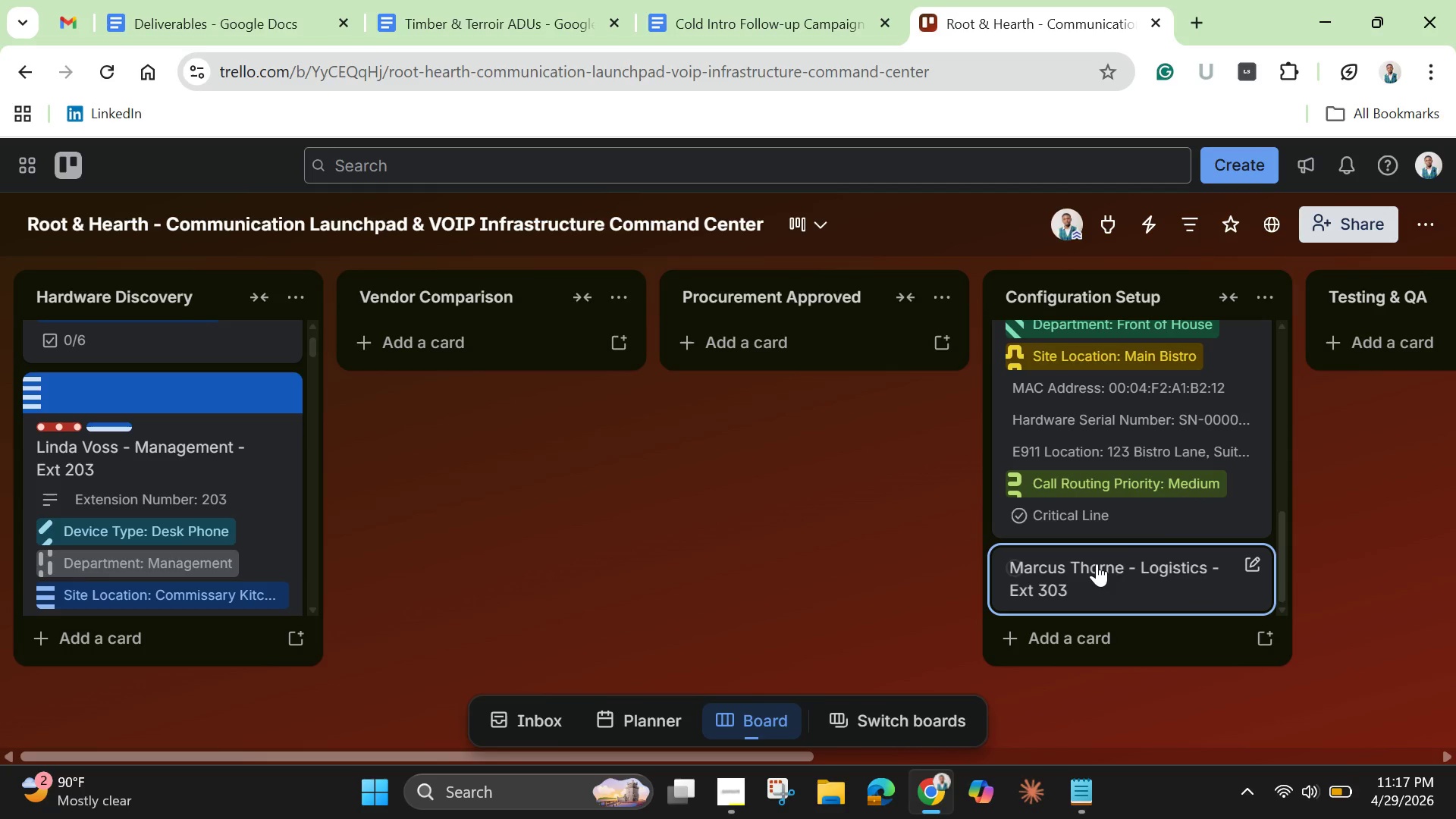 
left_click([1095, 566])
 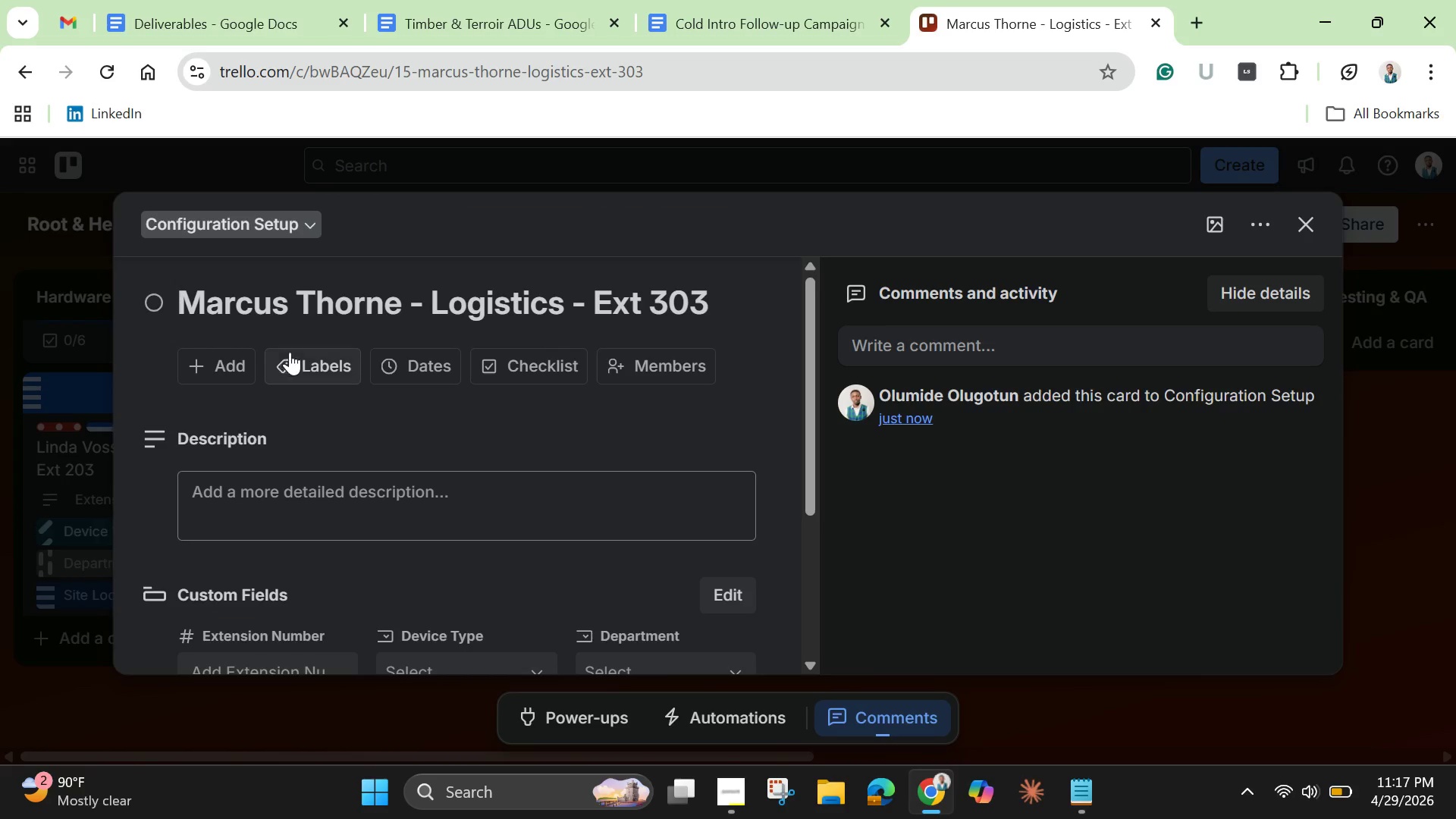 
wait(7.23)
 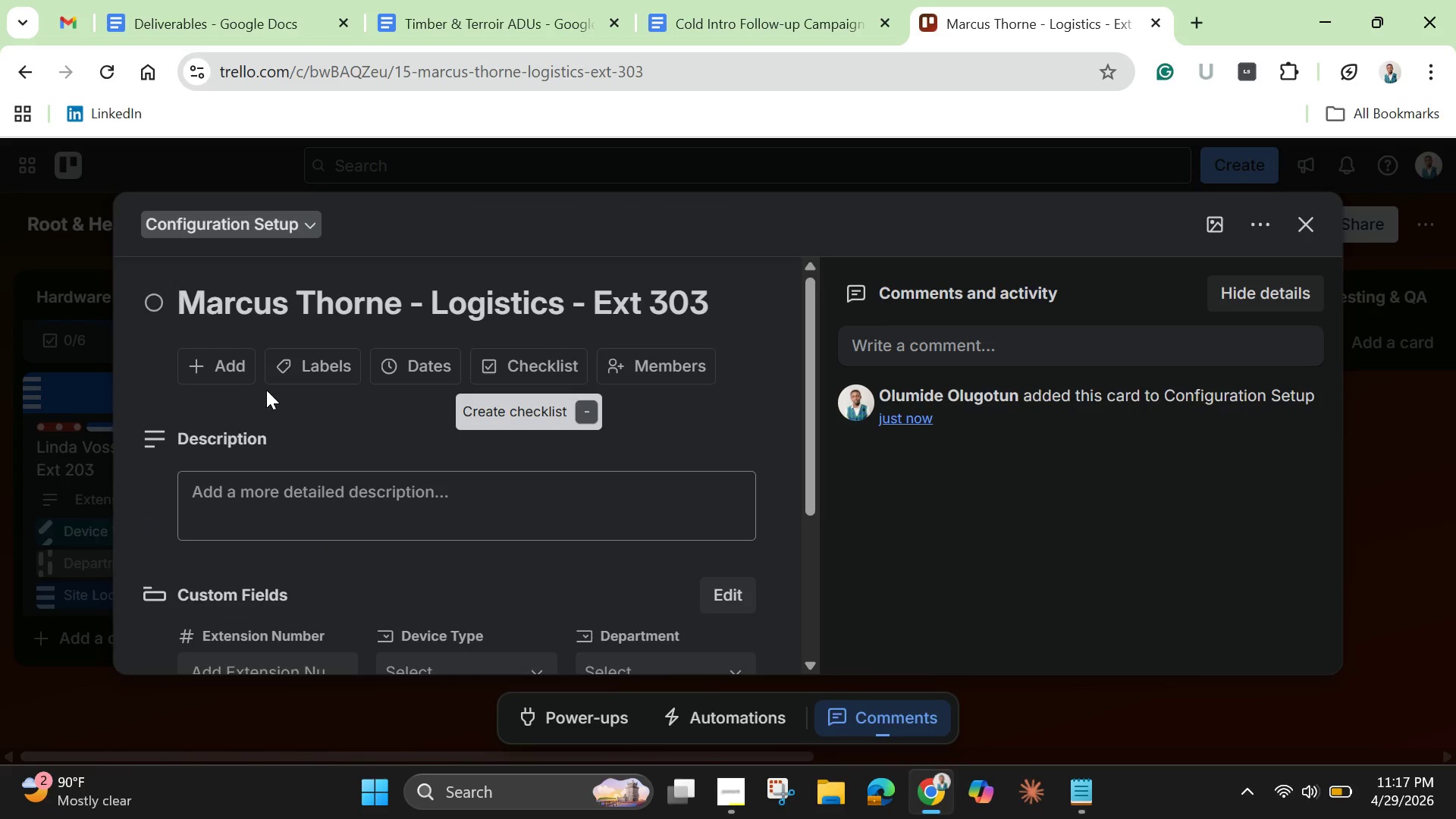 
left_click([322, 366])
 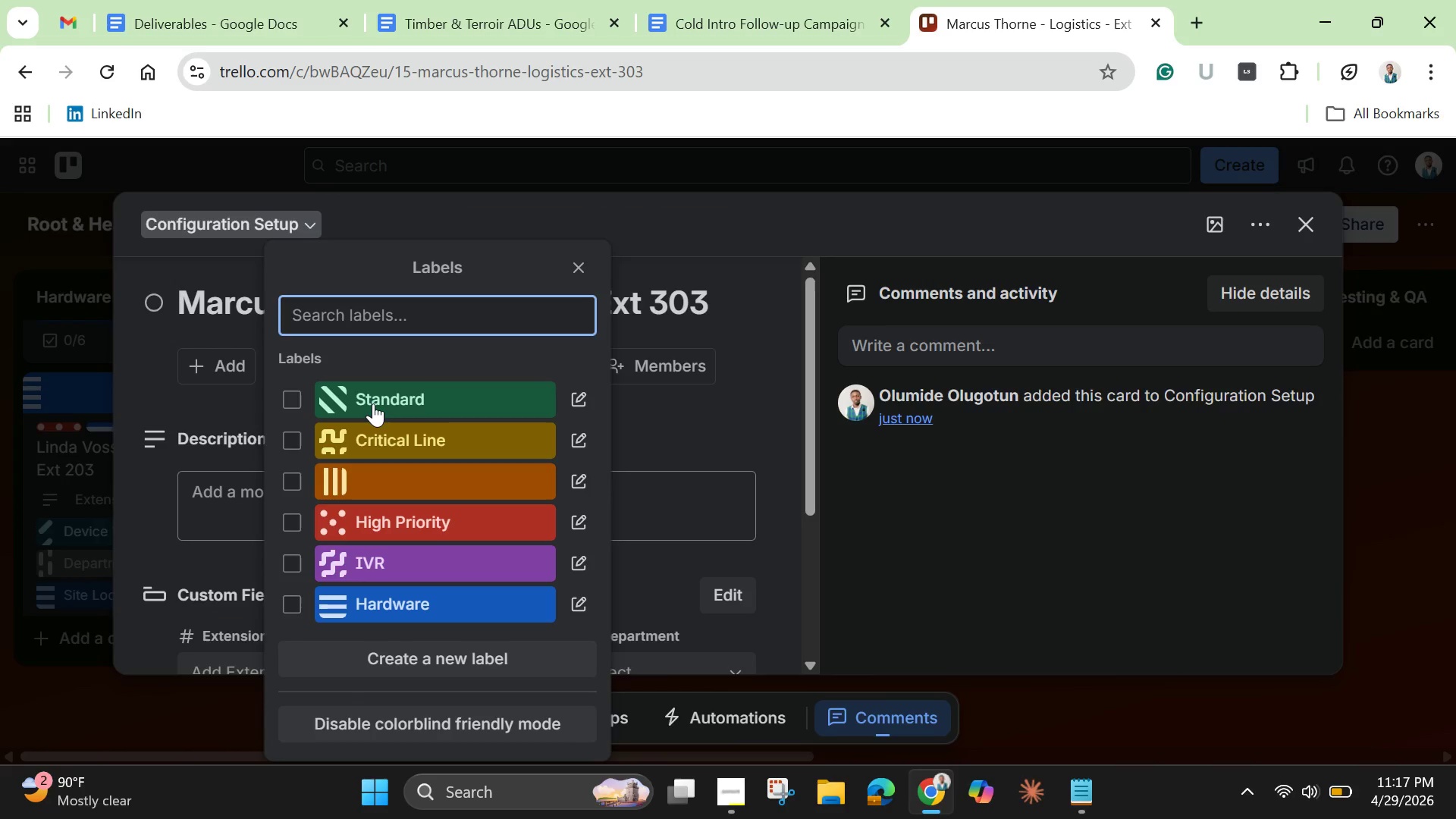 
left_click([373, 403])
 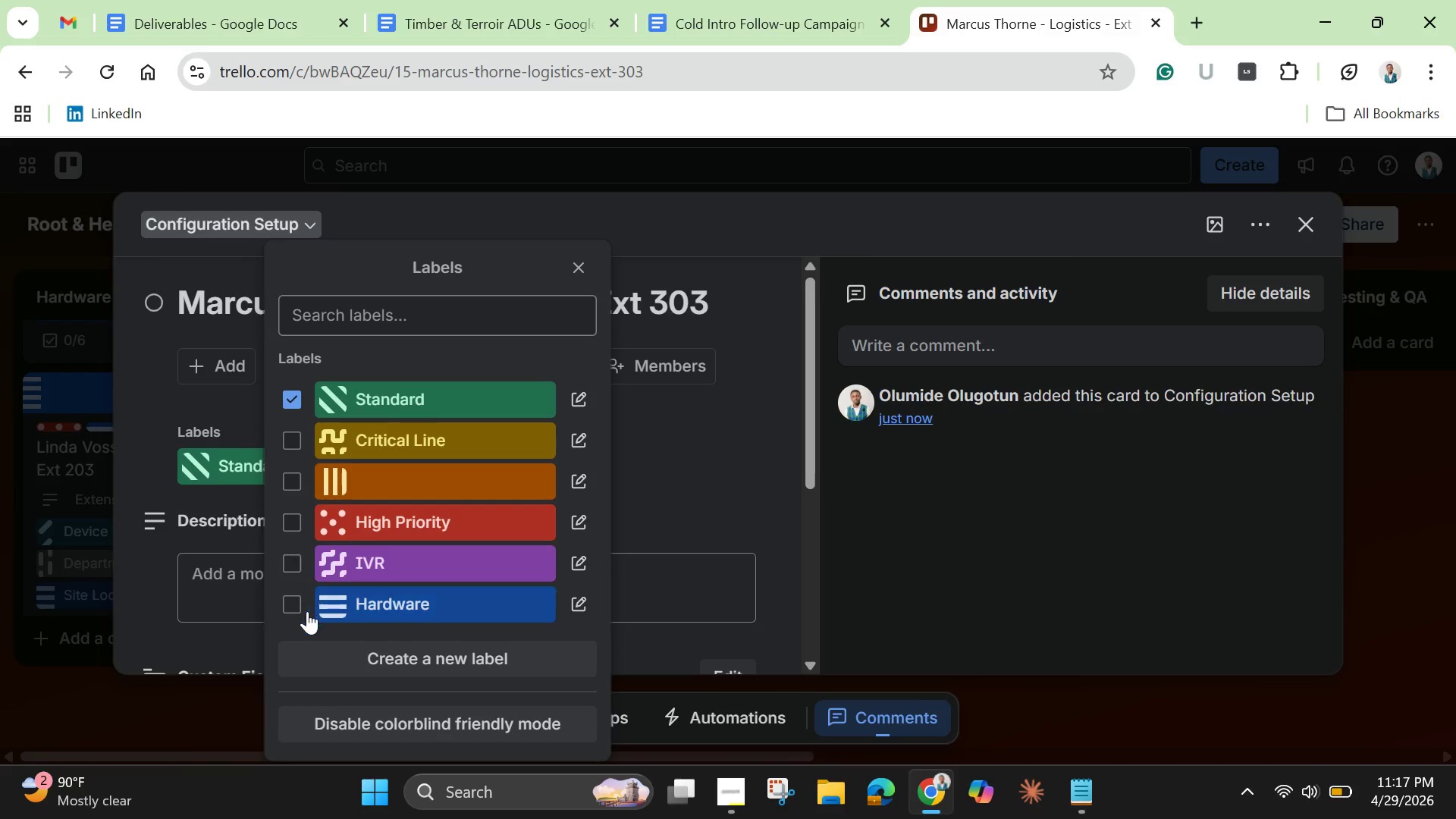 
left_click([297, 607])
 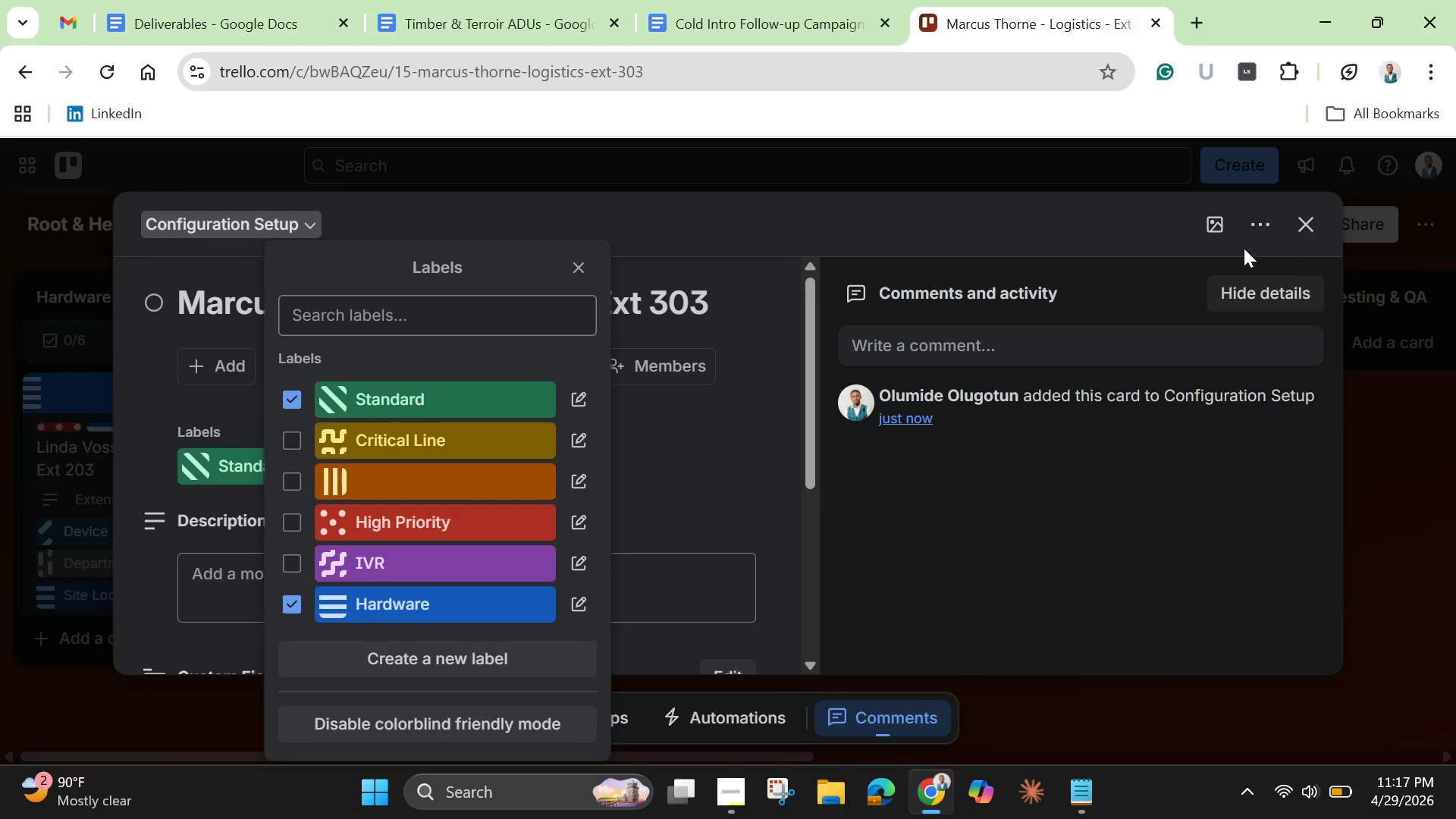 
left_click([1219, 230])
 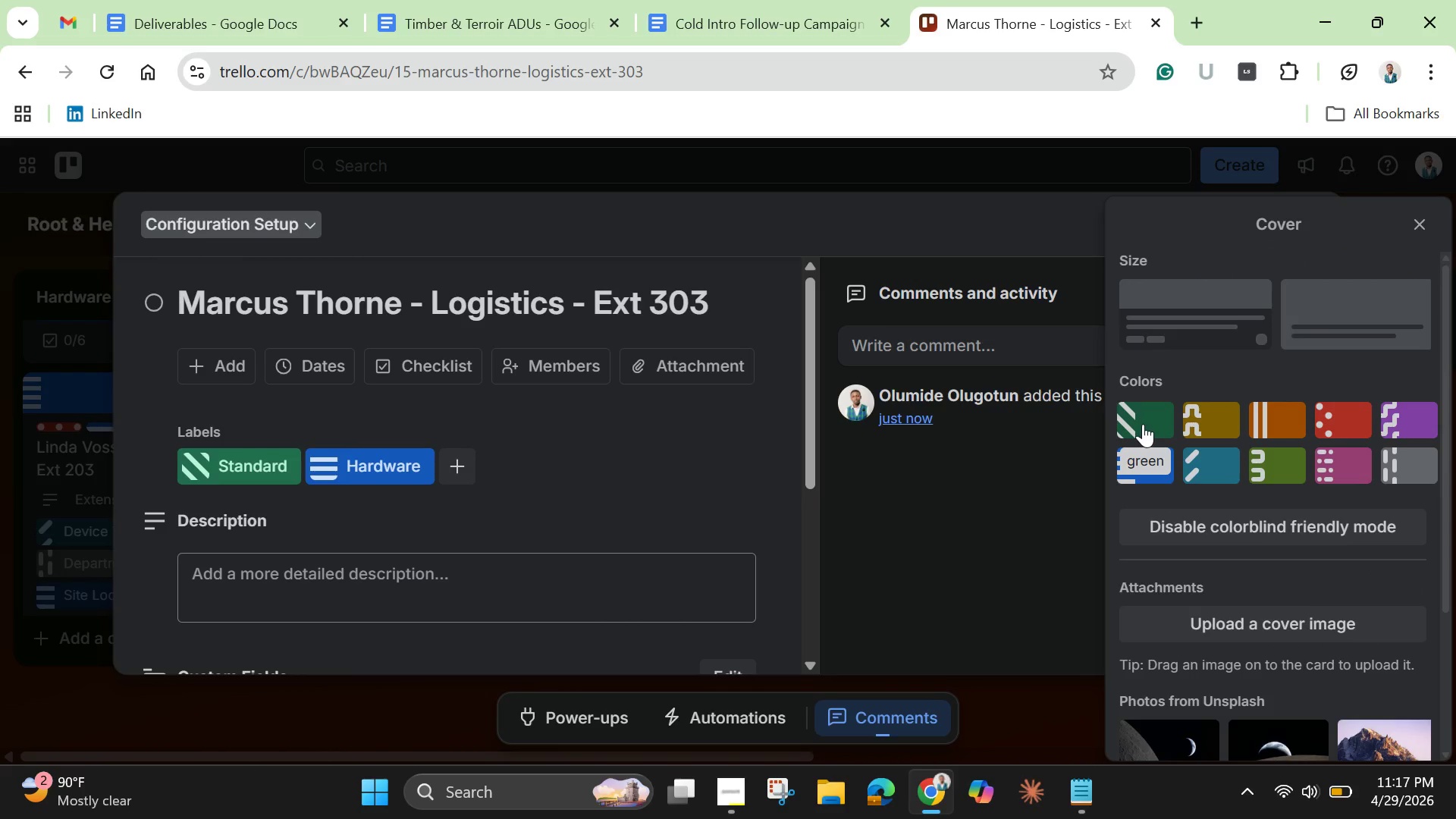 
wait(5.22)
 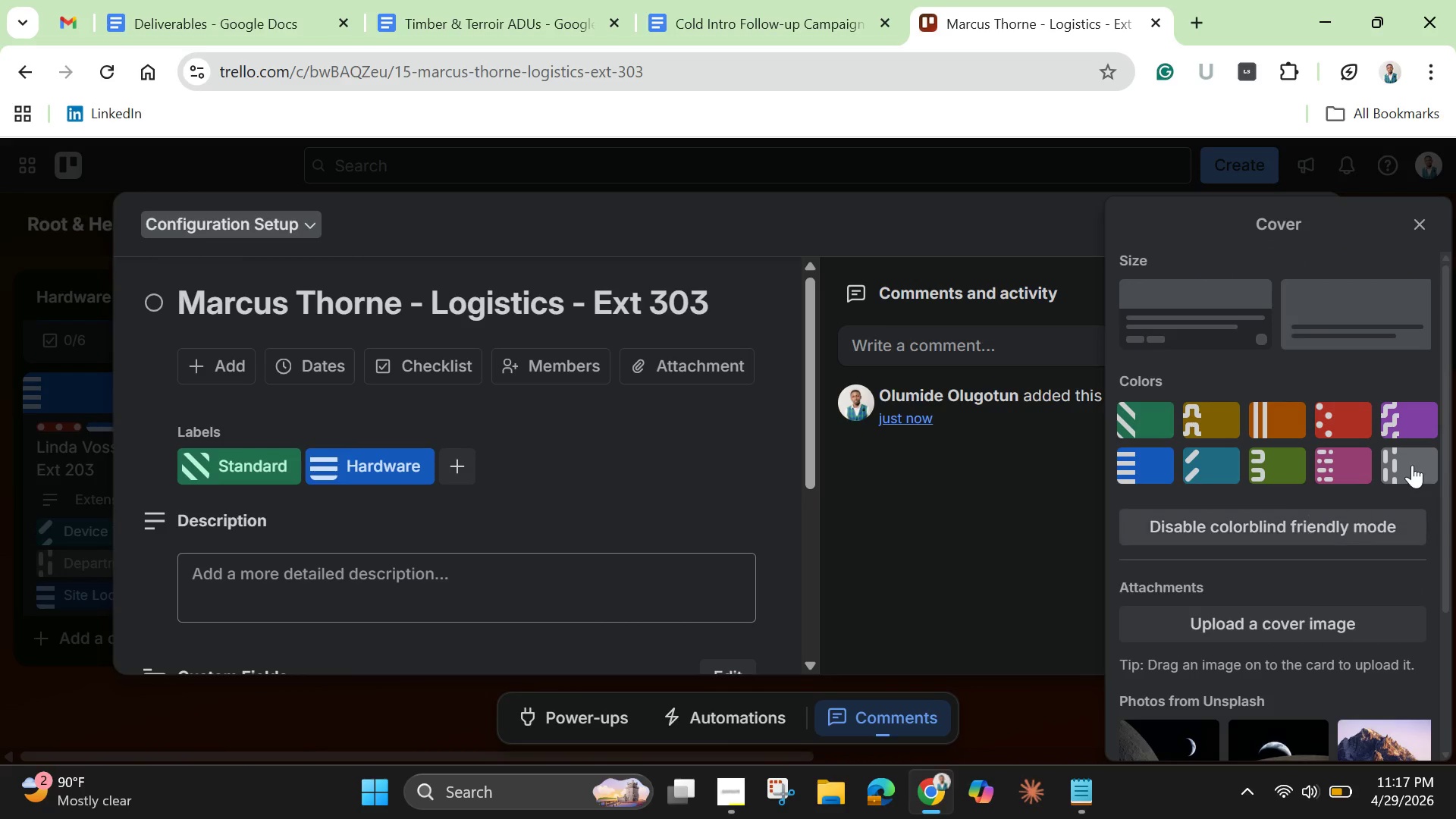 
left_click([1264, 463])
 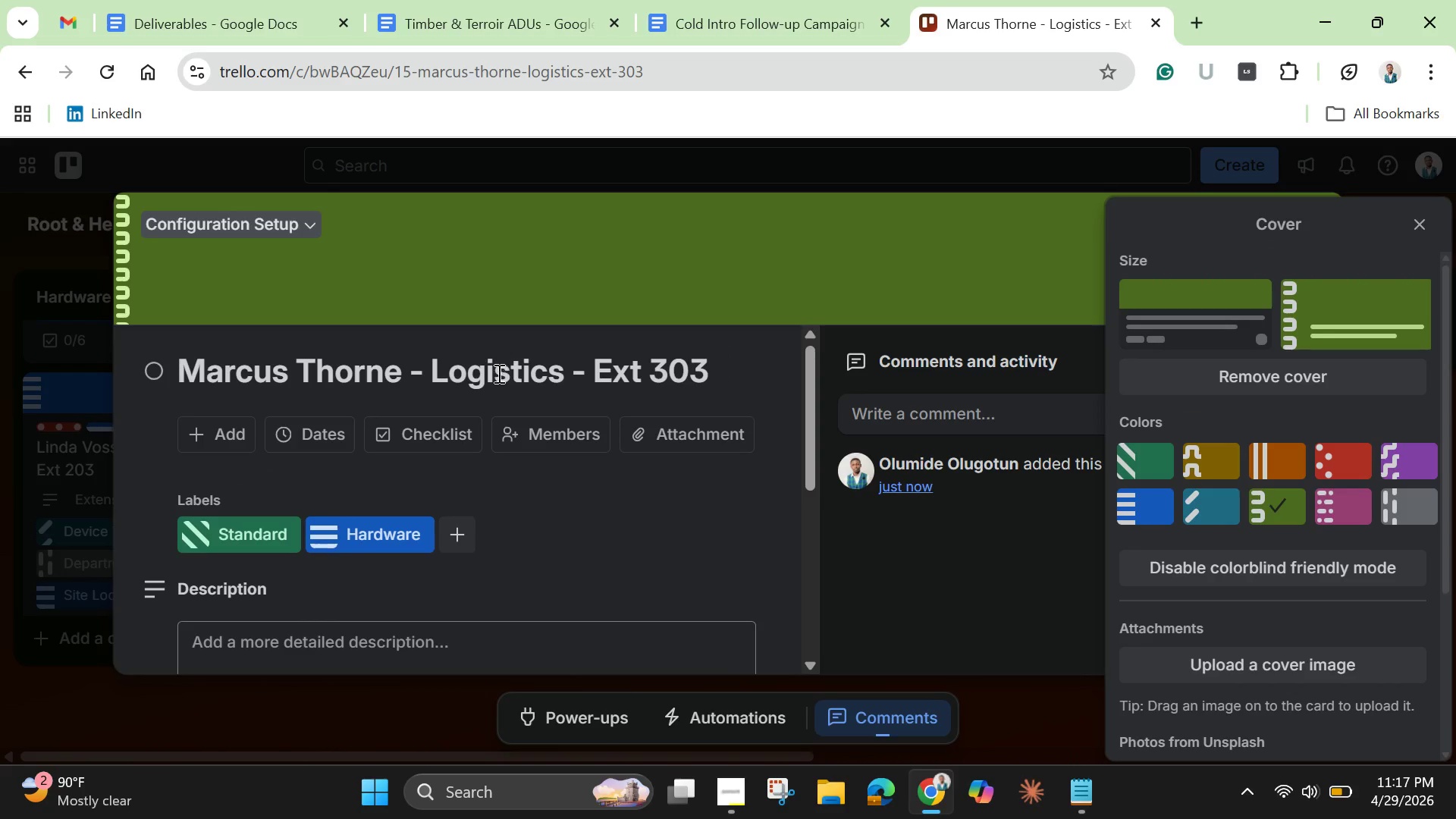 
scroll: coordinate [500, 385], scroll_direction: down, amount: 2.0
 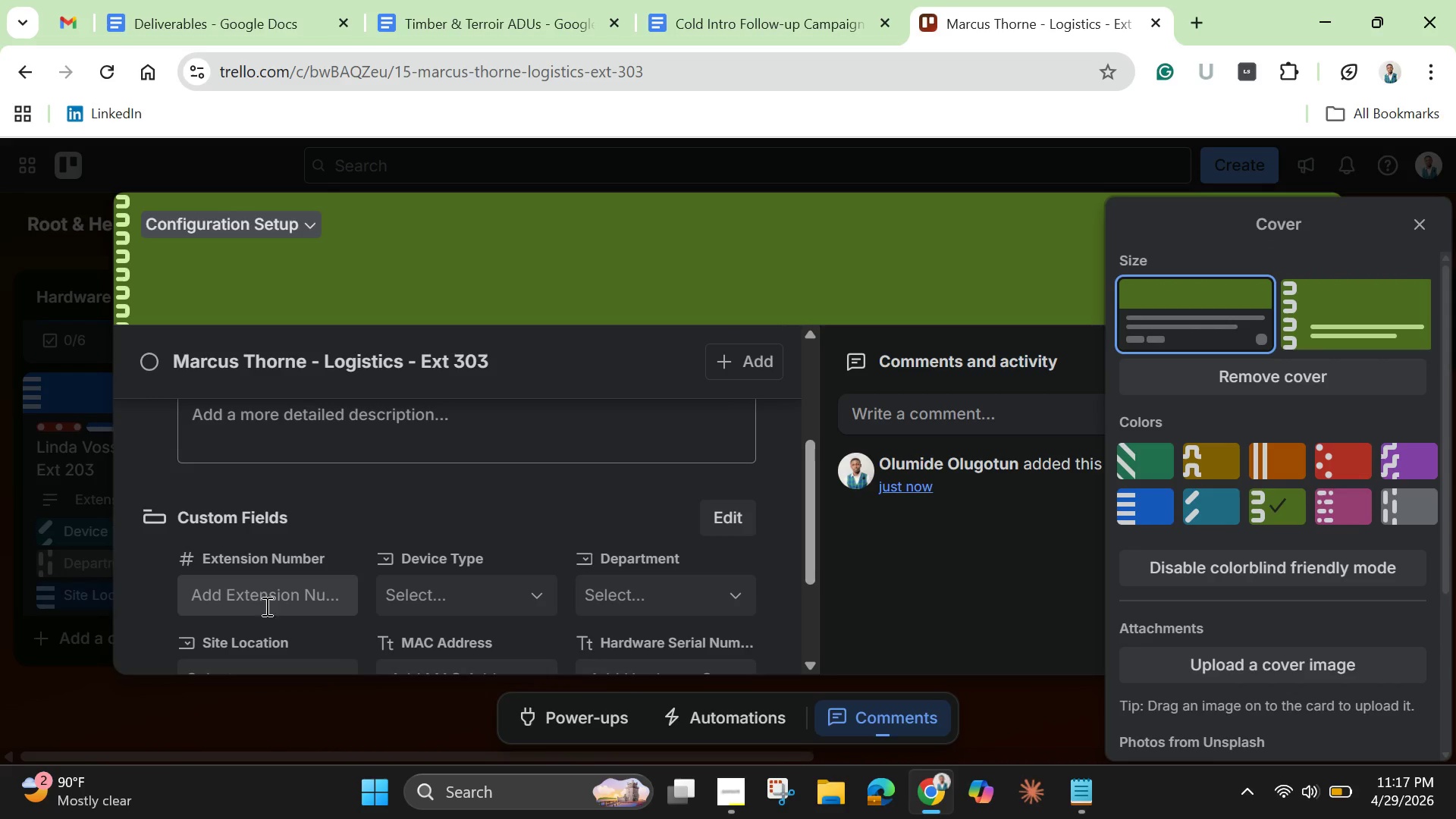 
left_click([268, 594])
 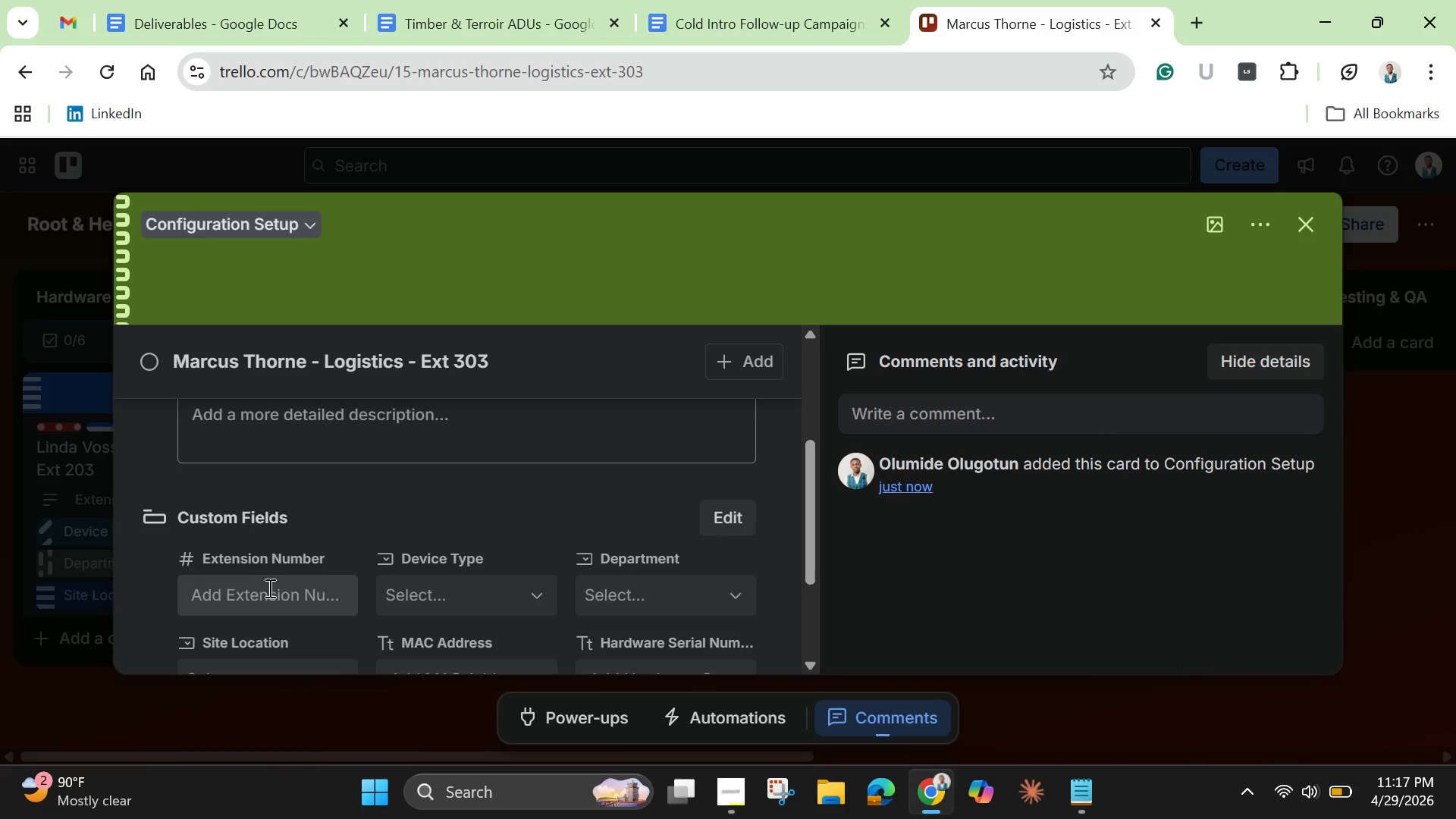 
type(303)
 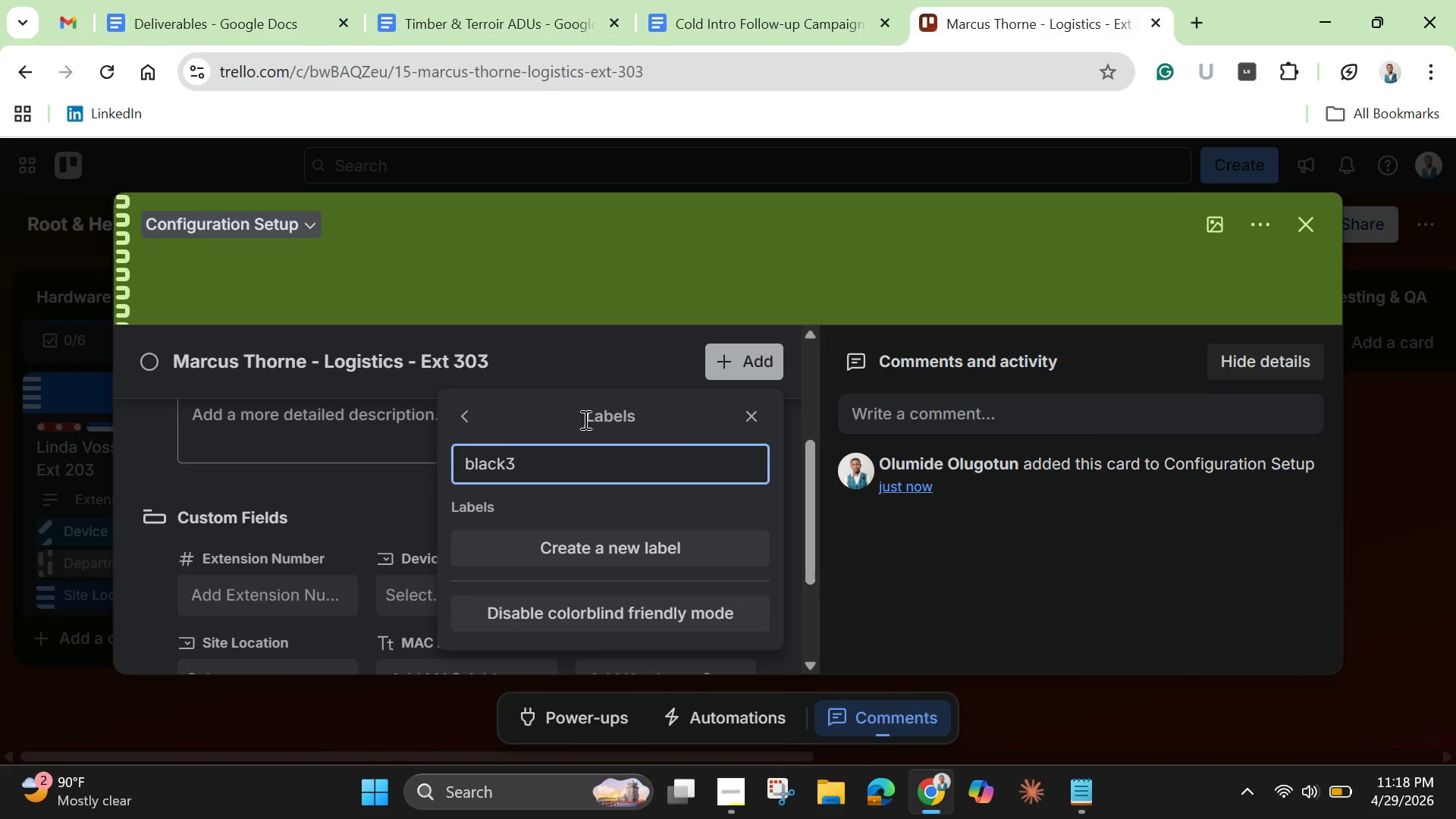 
left_click([463, 414])
 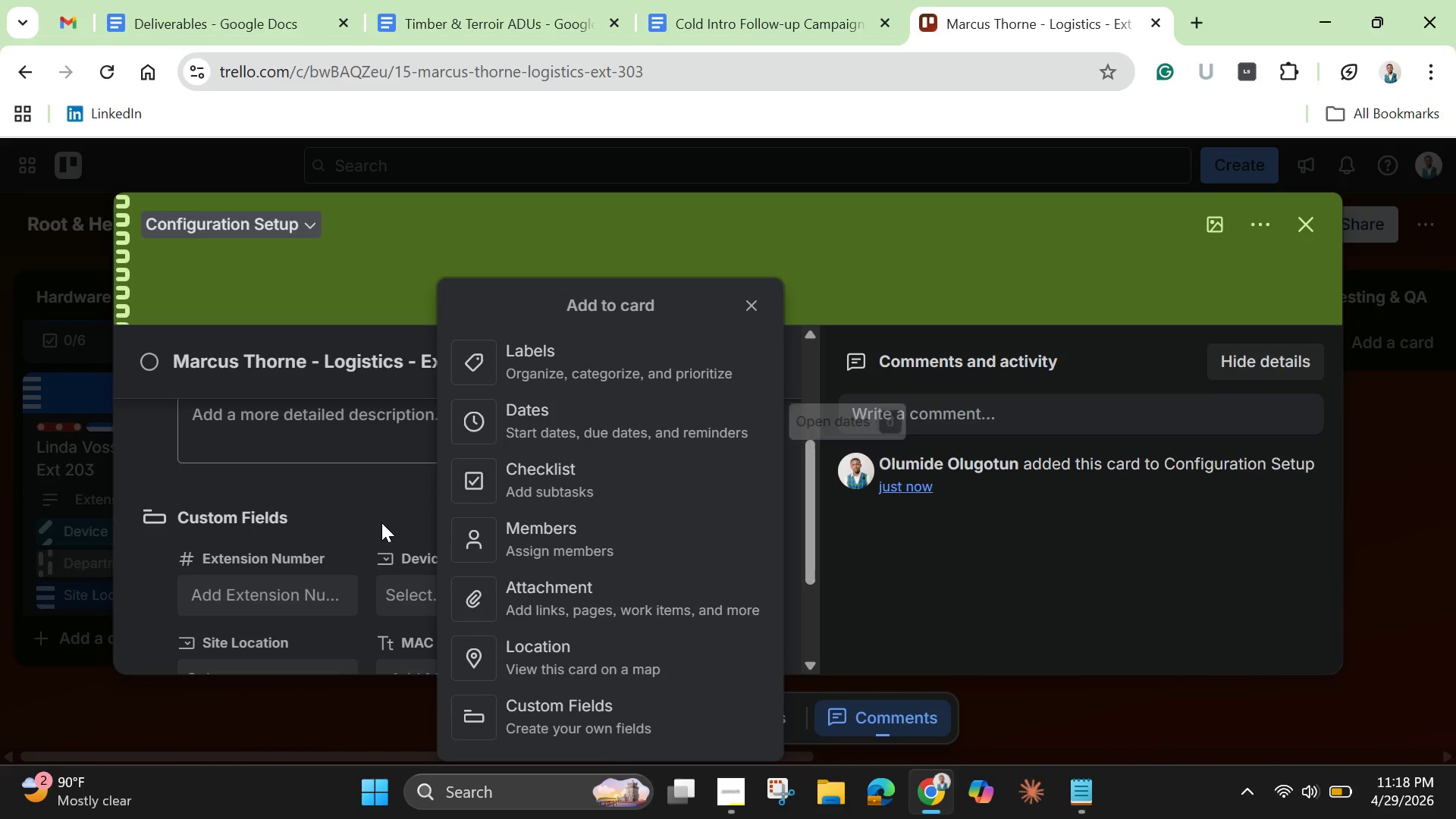 
left_click([381, 522])
 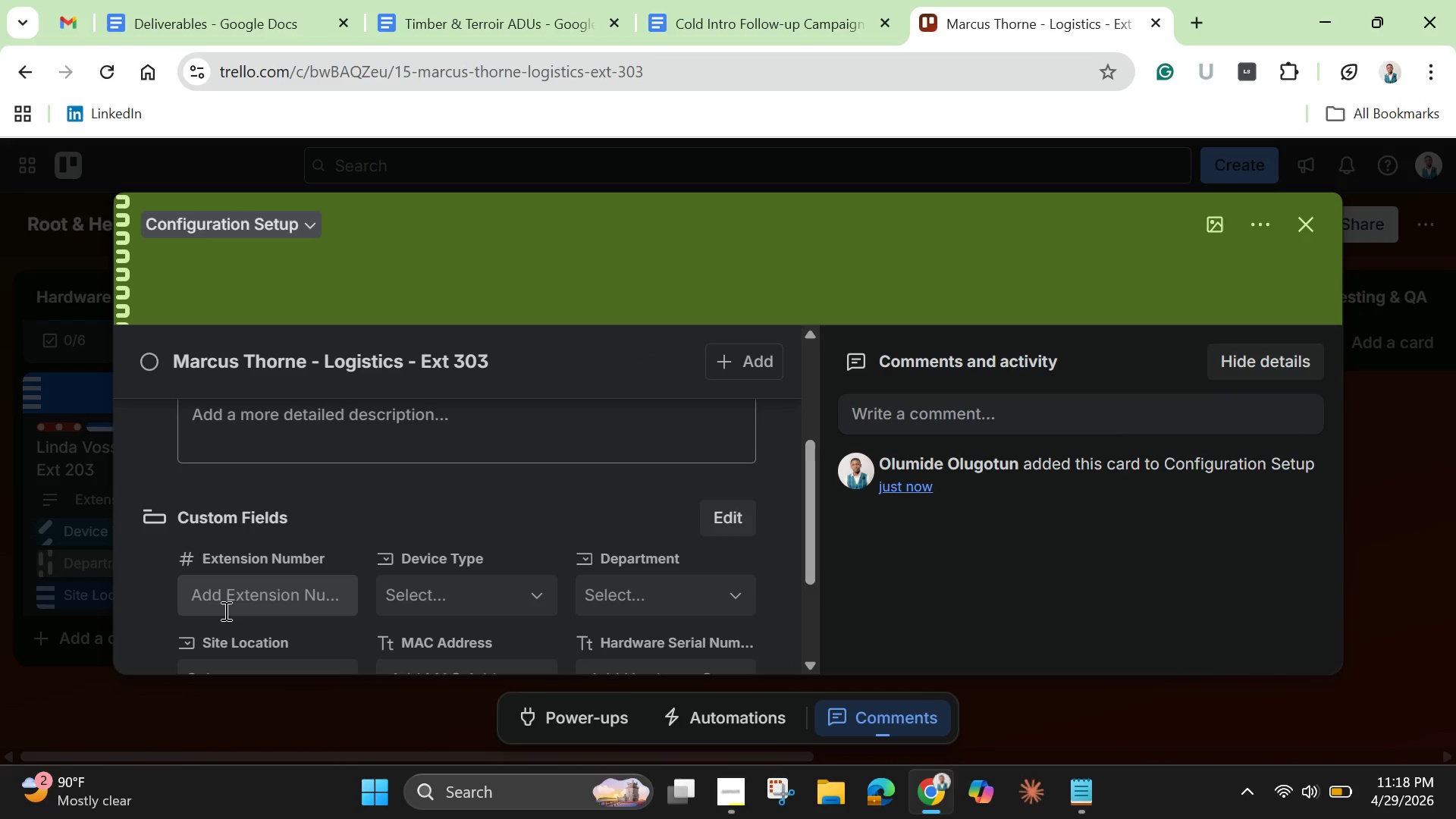 
left_click([224, 610])
 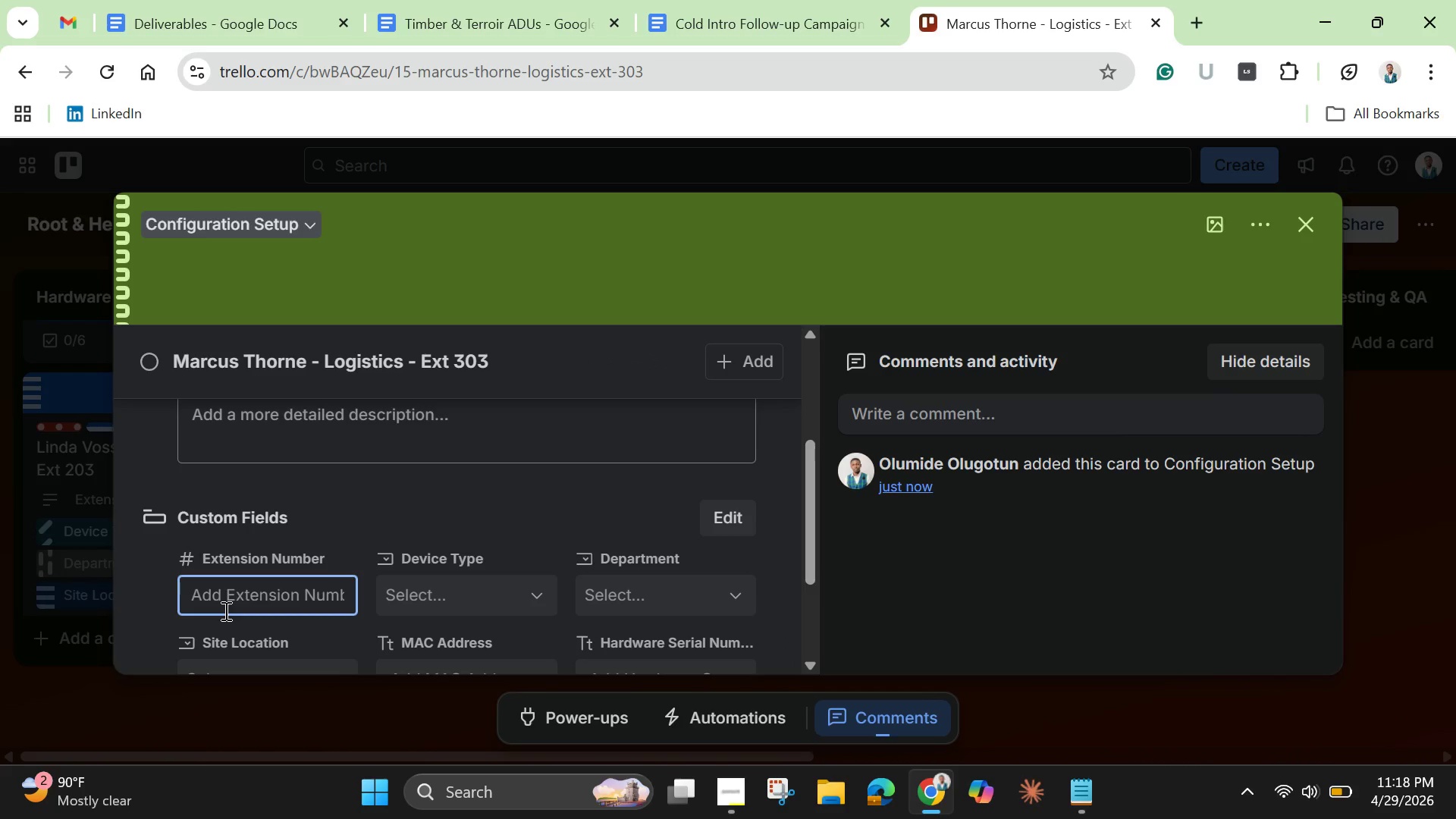 
type(303)
 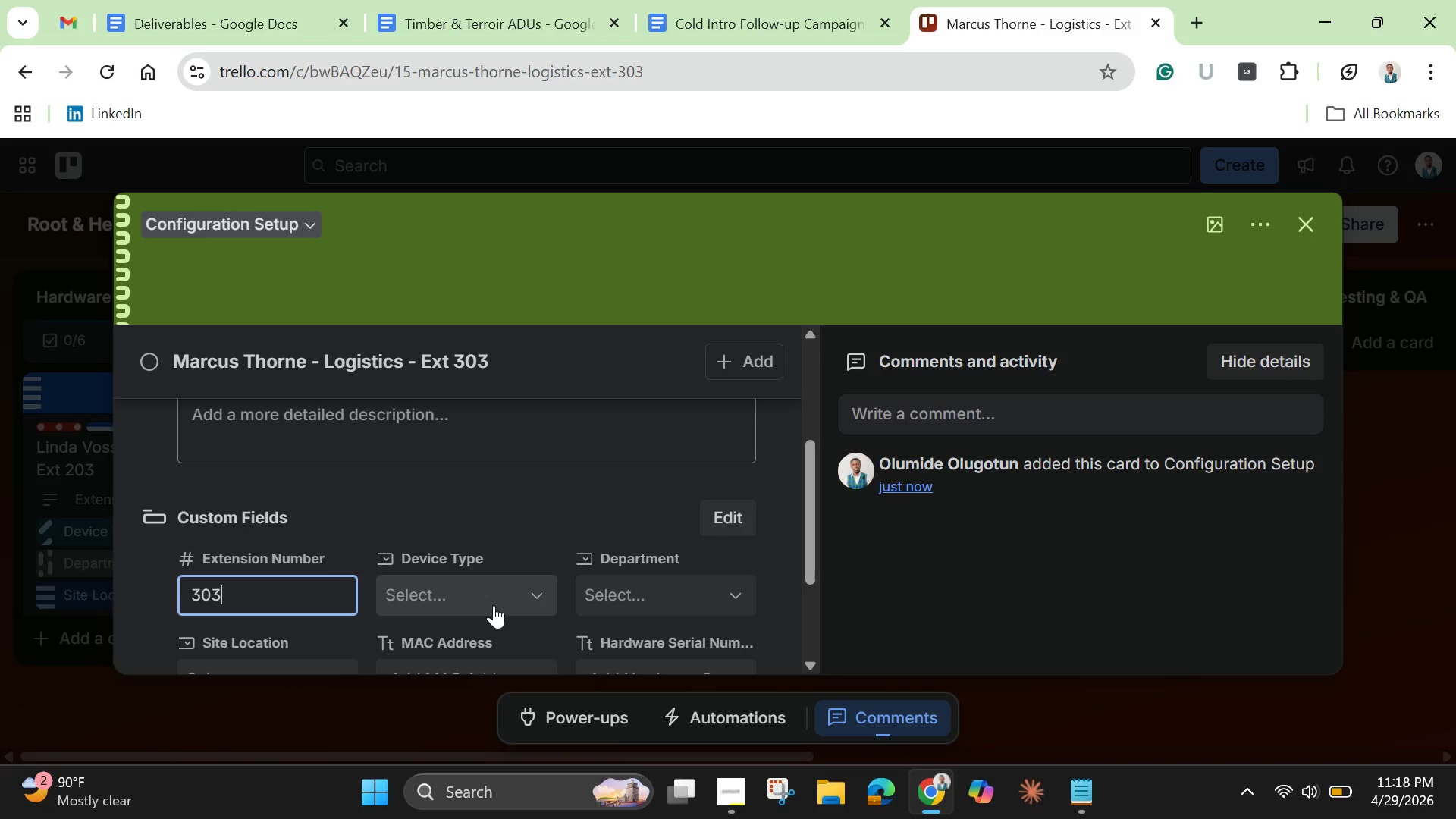 
left_click([494, 605])
 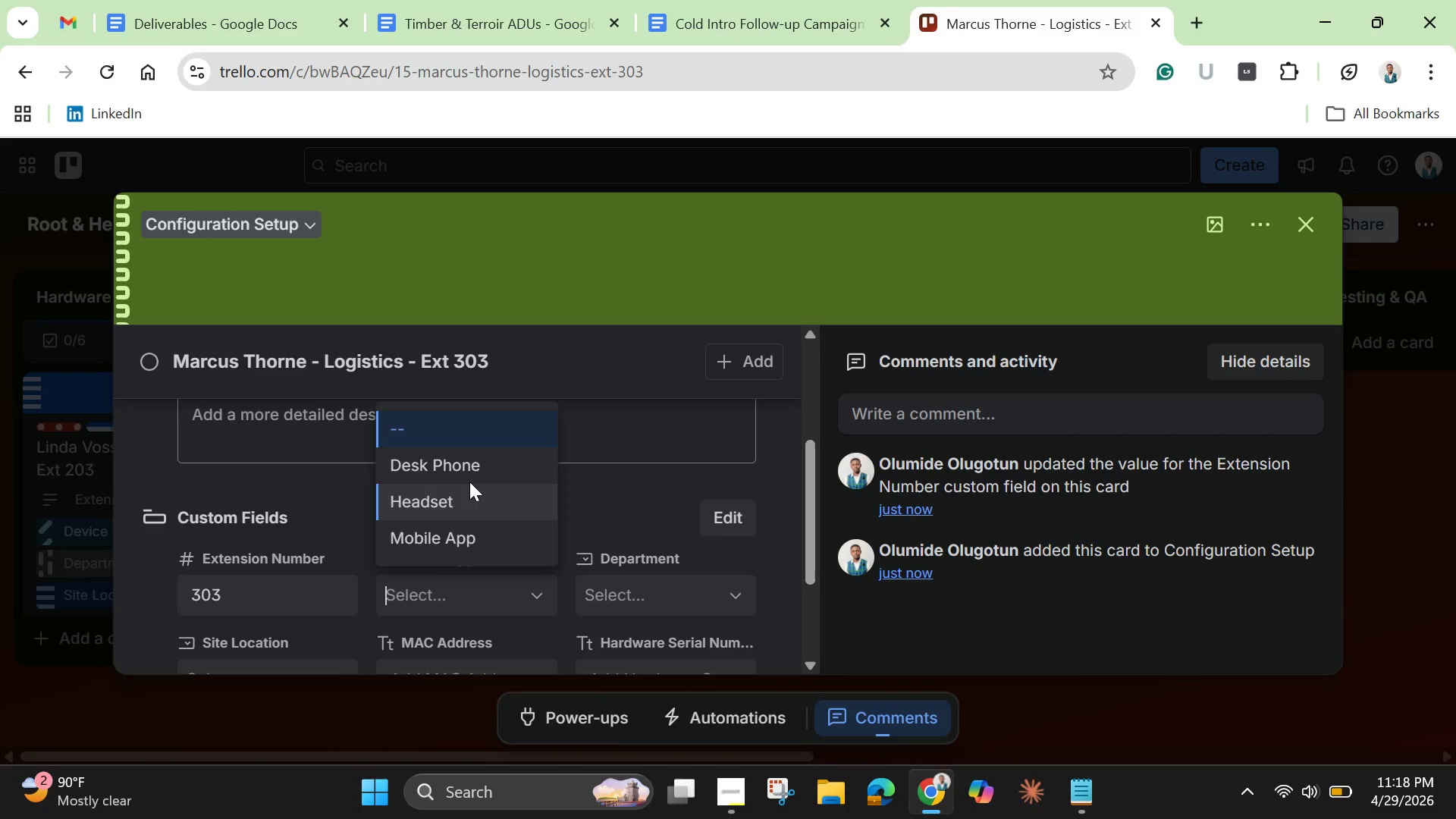 
left_click([471, 466])
 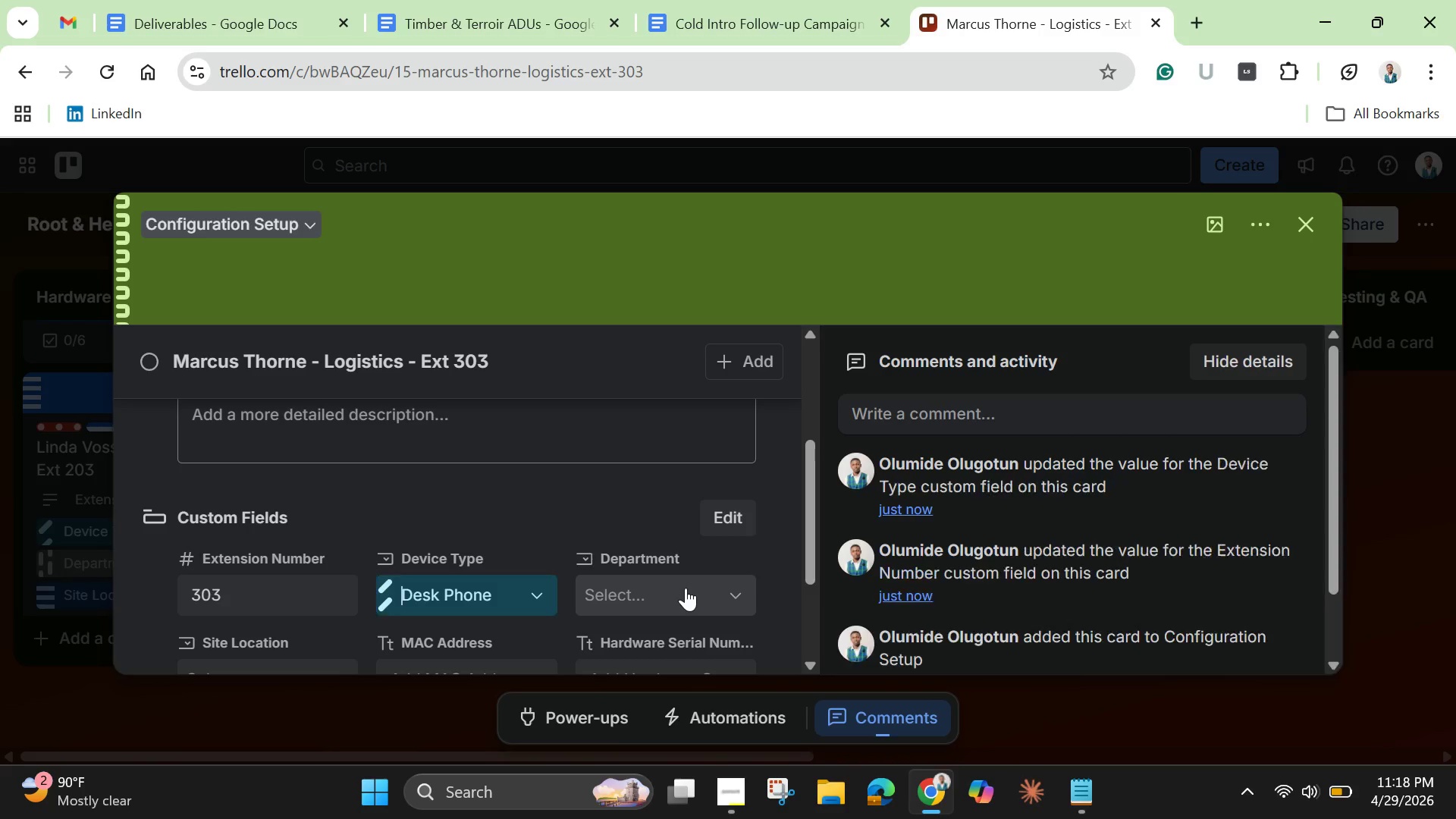 
left_click([686, 588])
 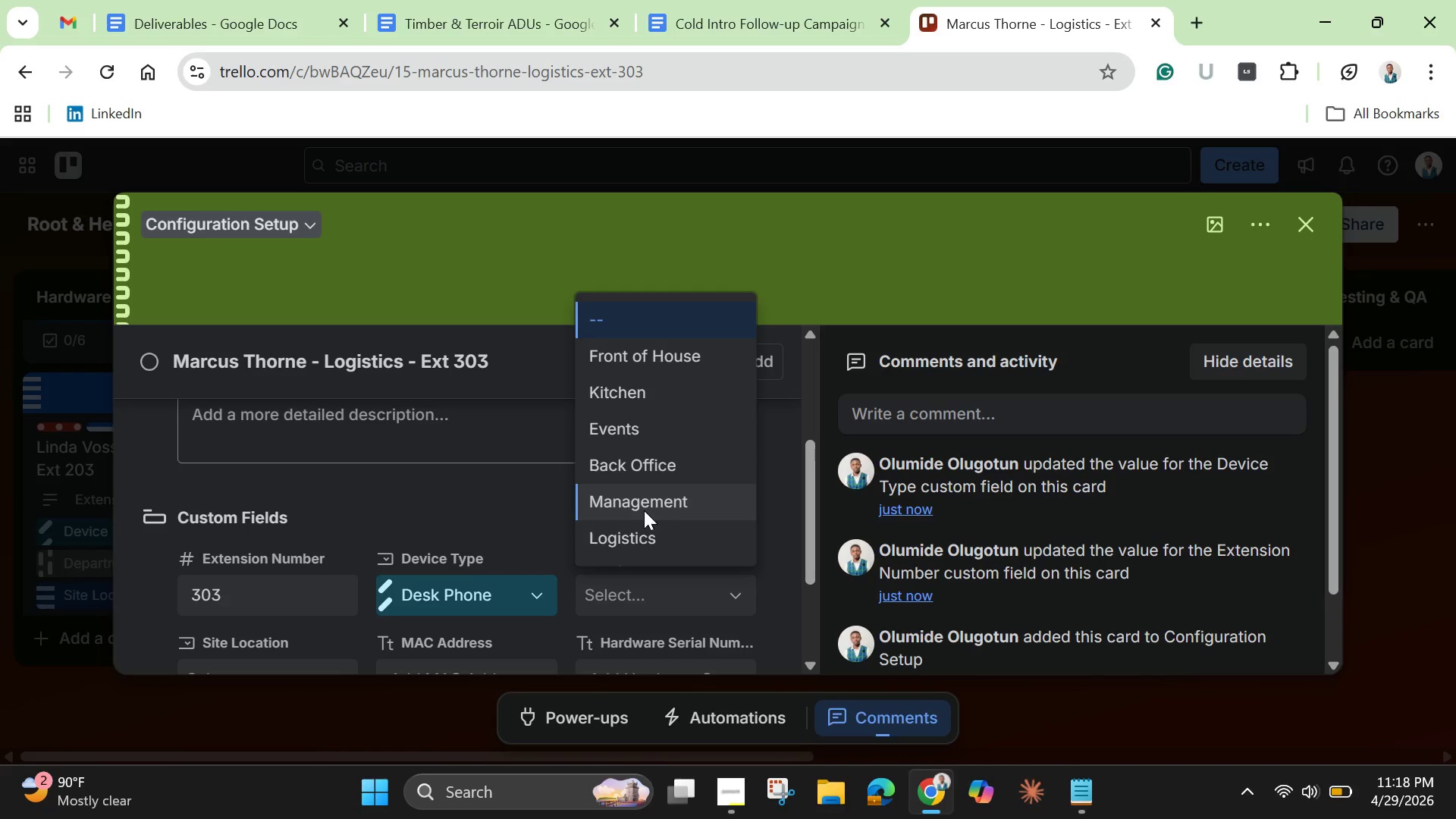 
left_click([637, 544])
 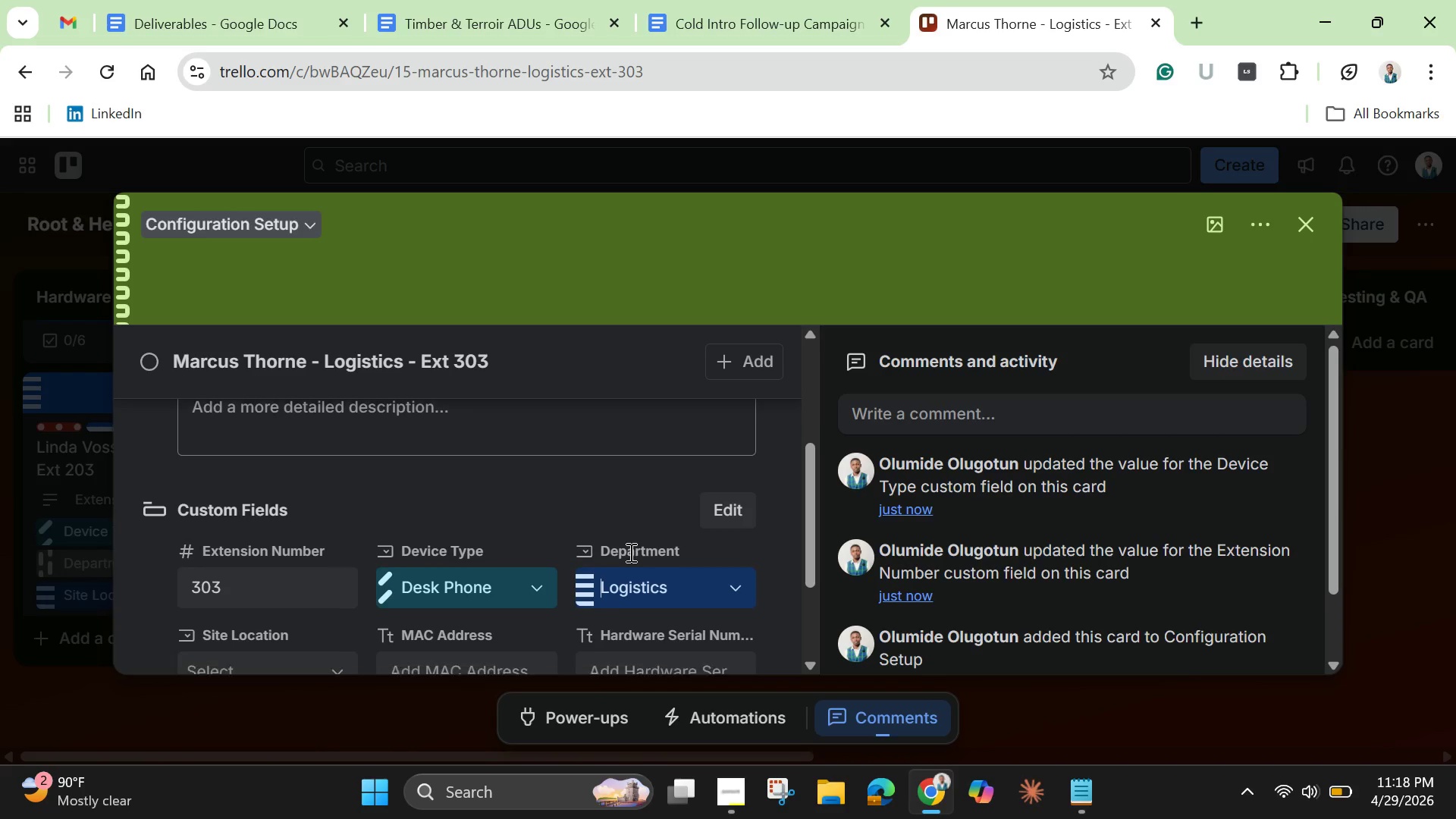 
scroll: coordinate [629, 555], scroll_direction: none, amount: 0.0
 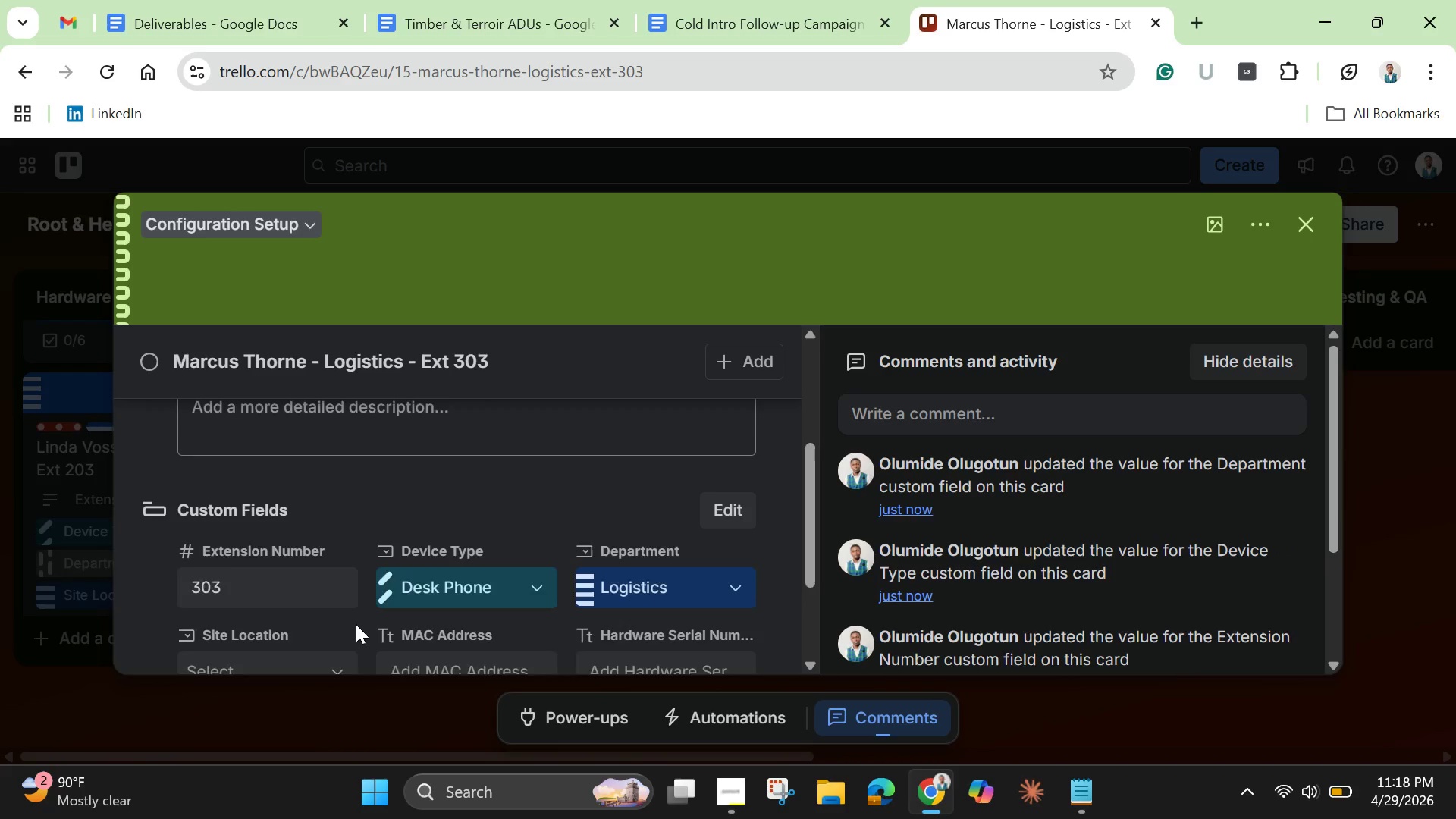 
scroll: coordinate [356, 624], scroll_direction: down, amount: 2.0
 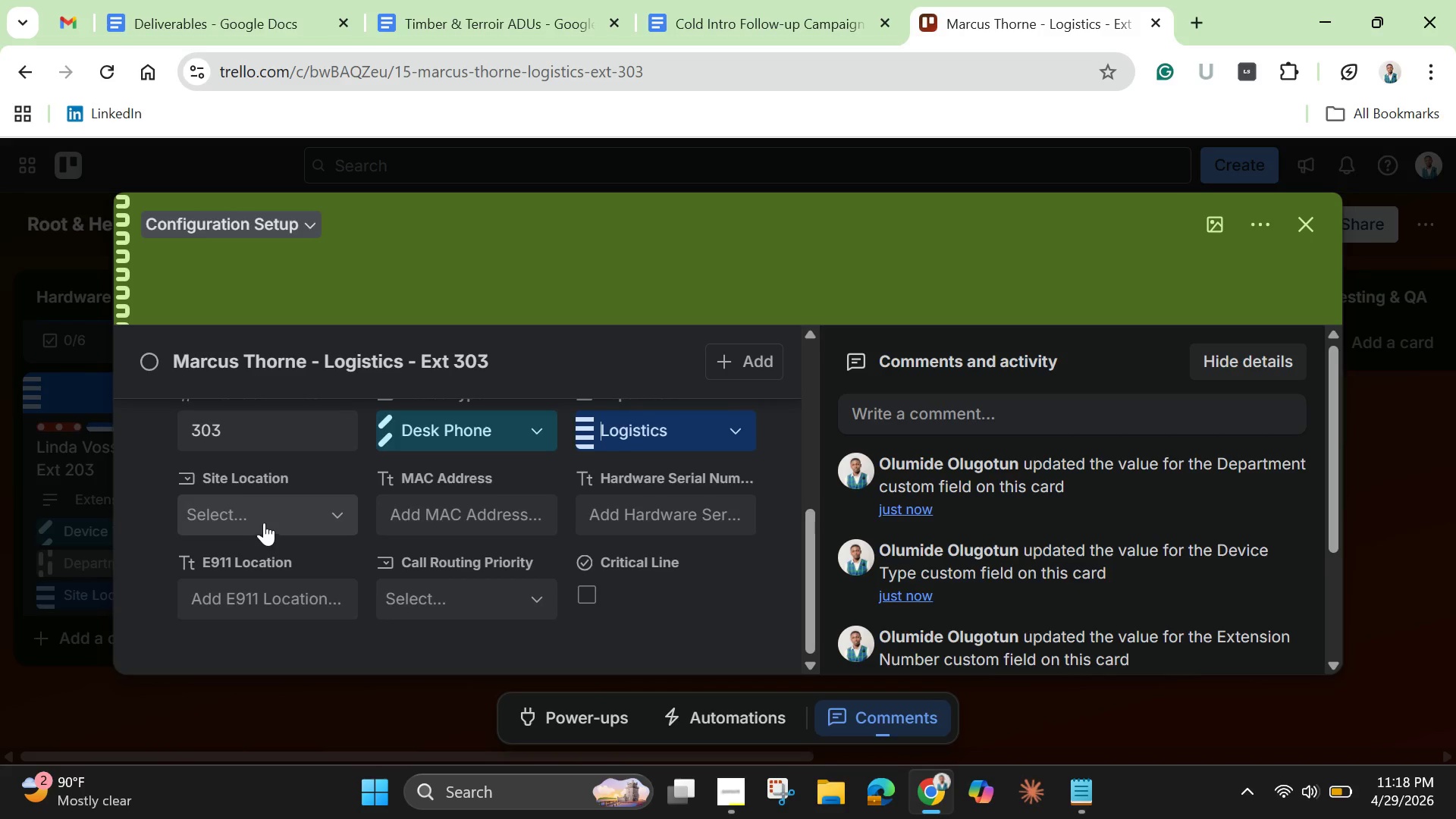 
left_click([265, 522])
 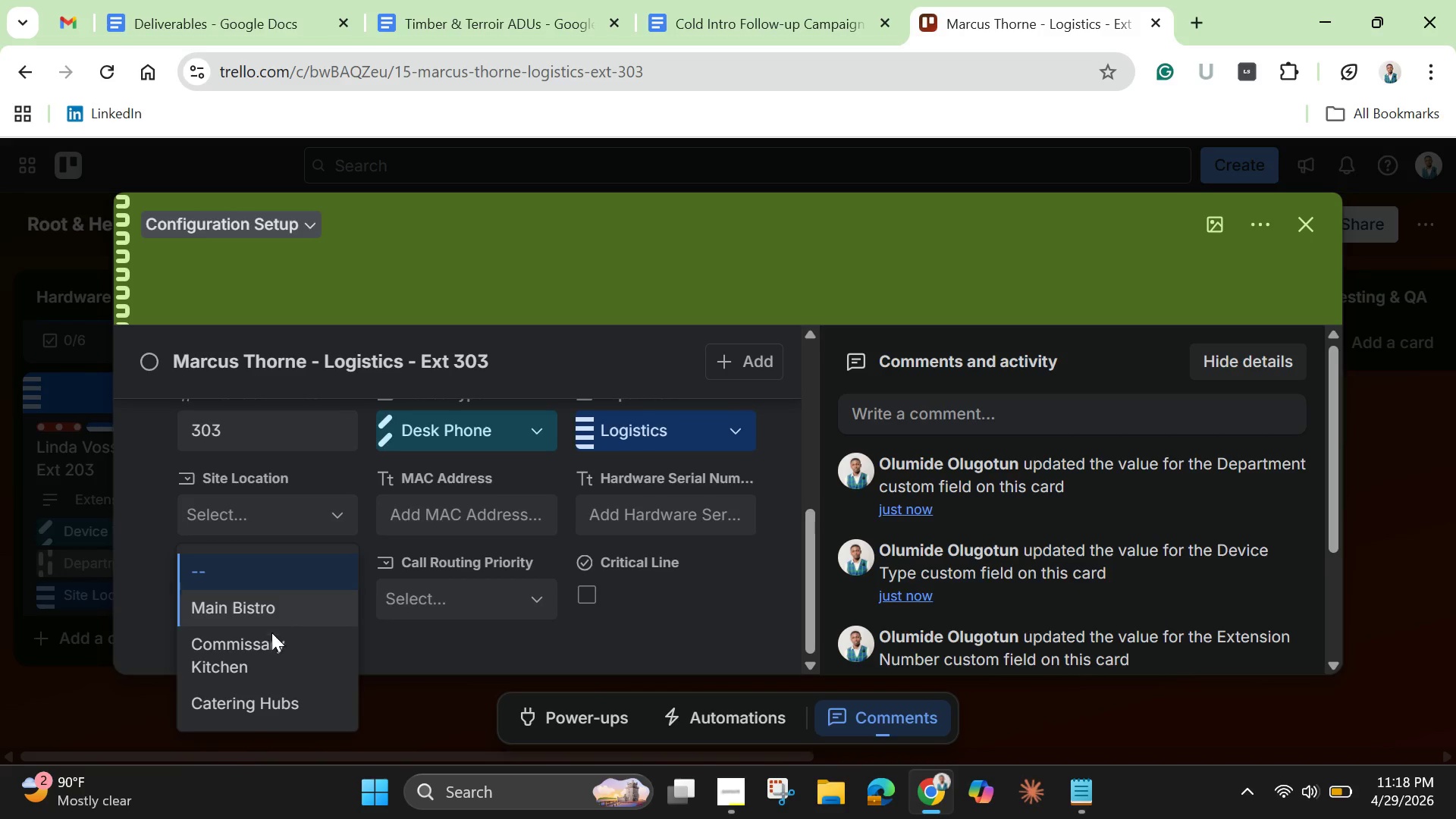 
wait(5.31)
 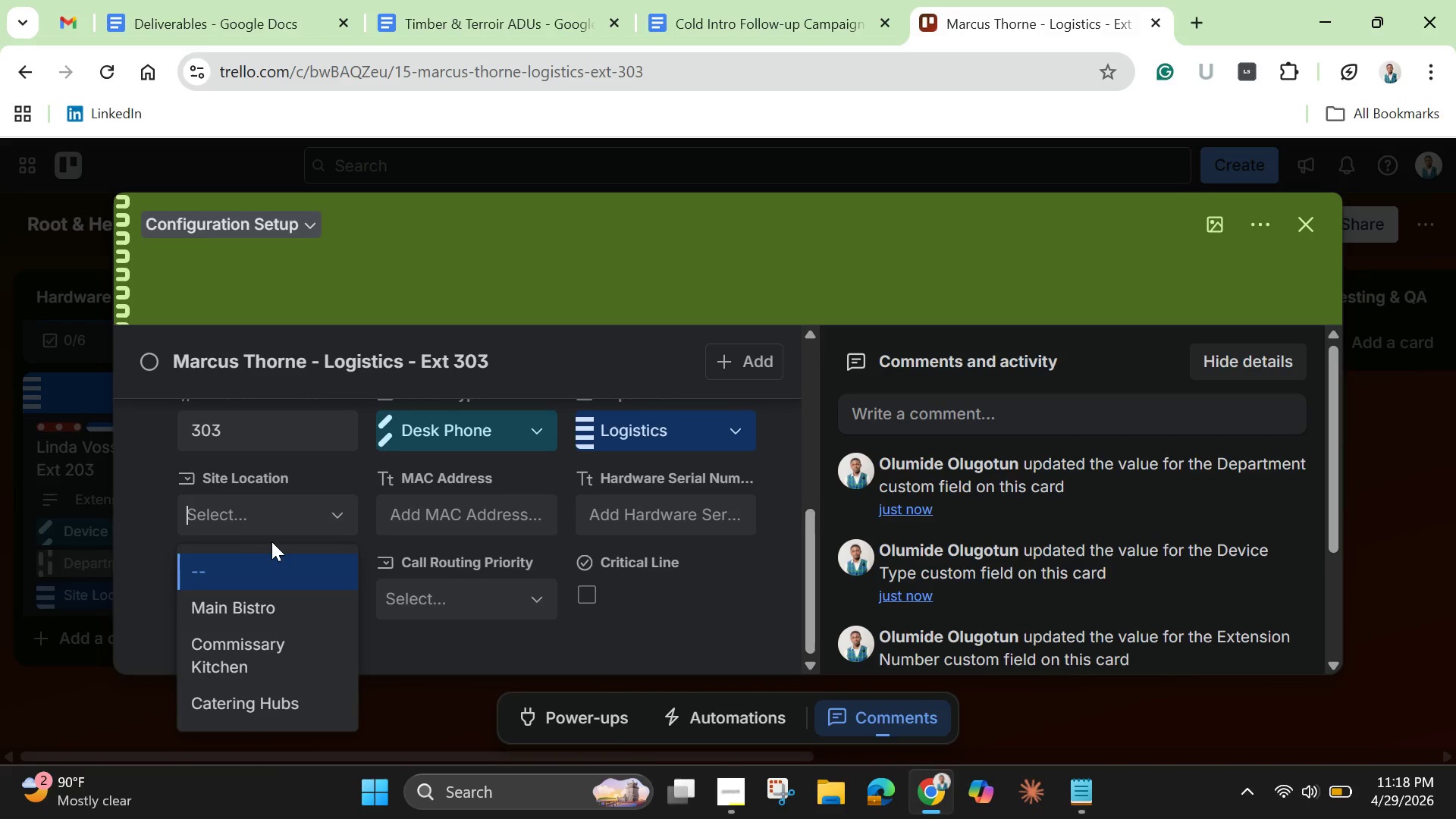 
left_click([254, 701])
 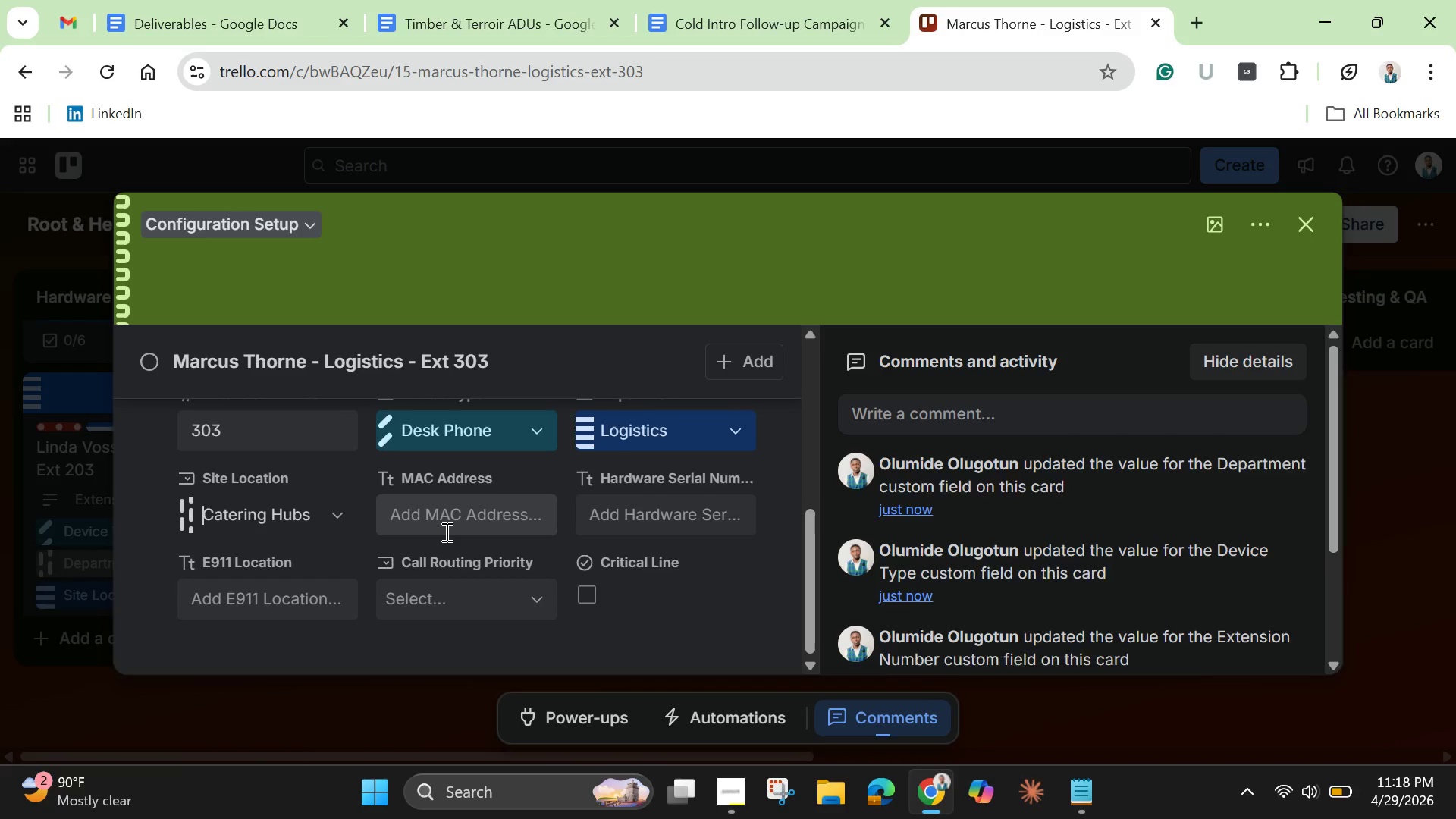 
left_click([445, 532])
 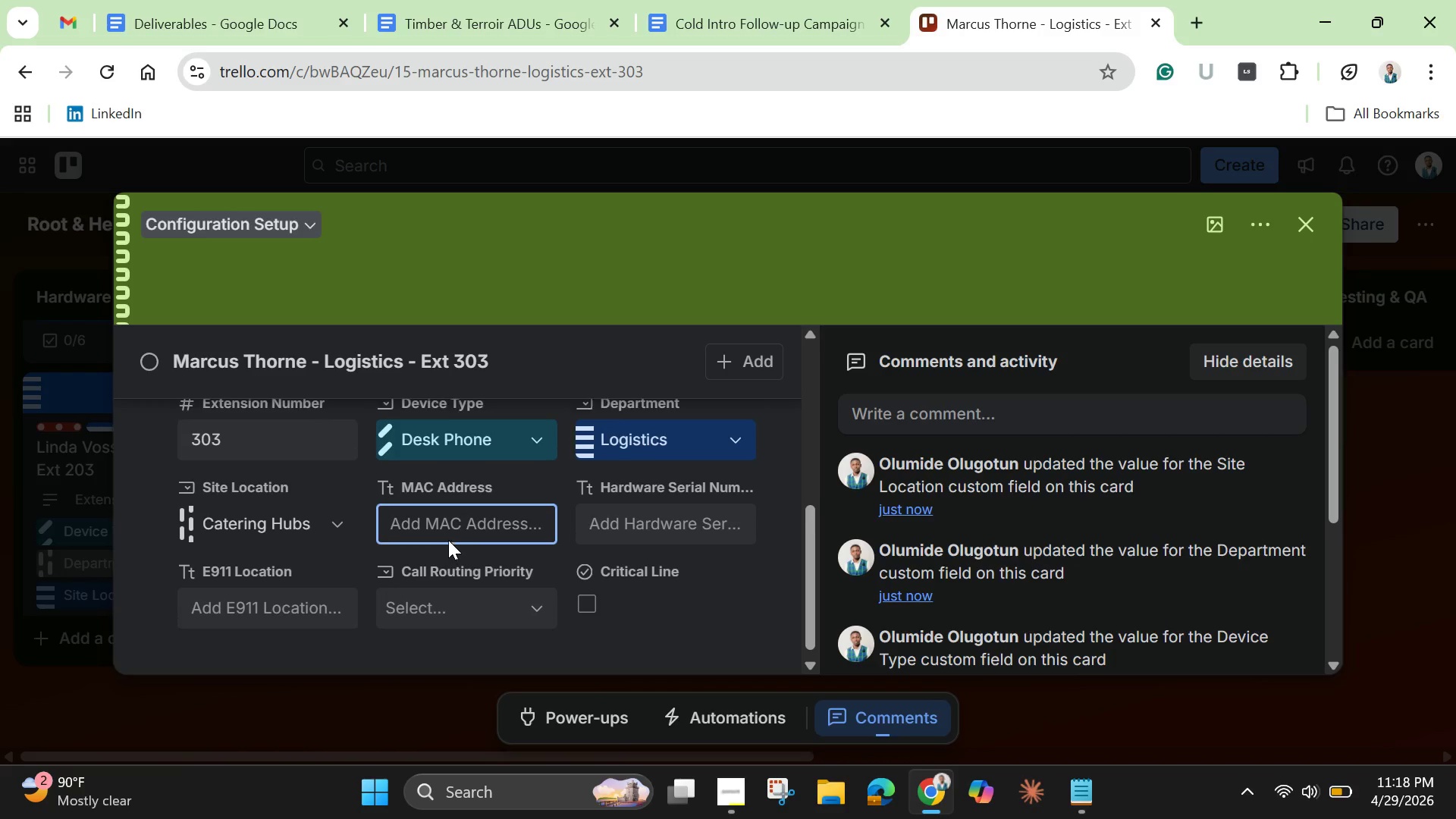 
scroll: coordinate [448, 540], scroll_direction: up, amount: 2.0
 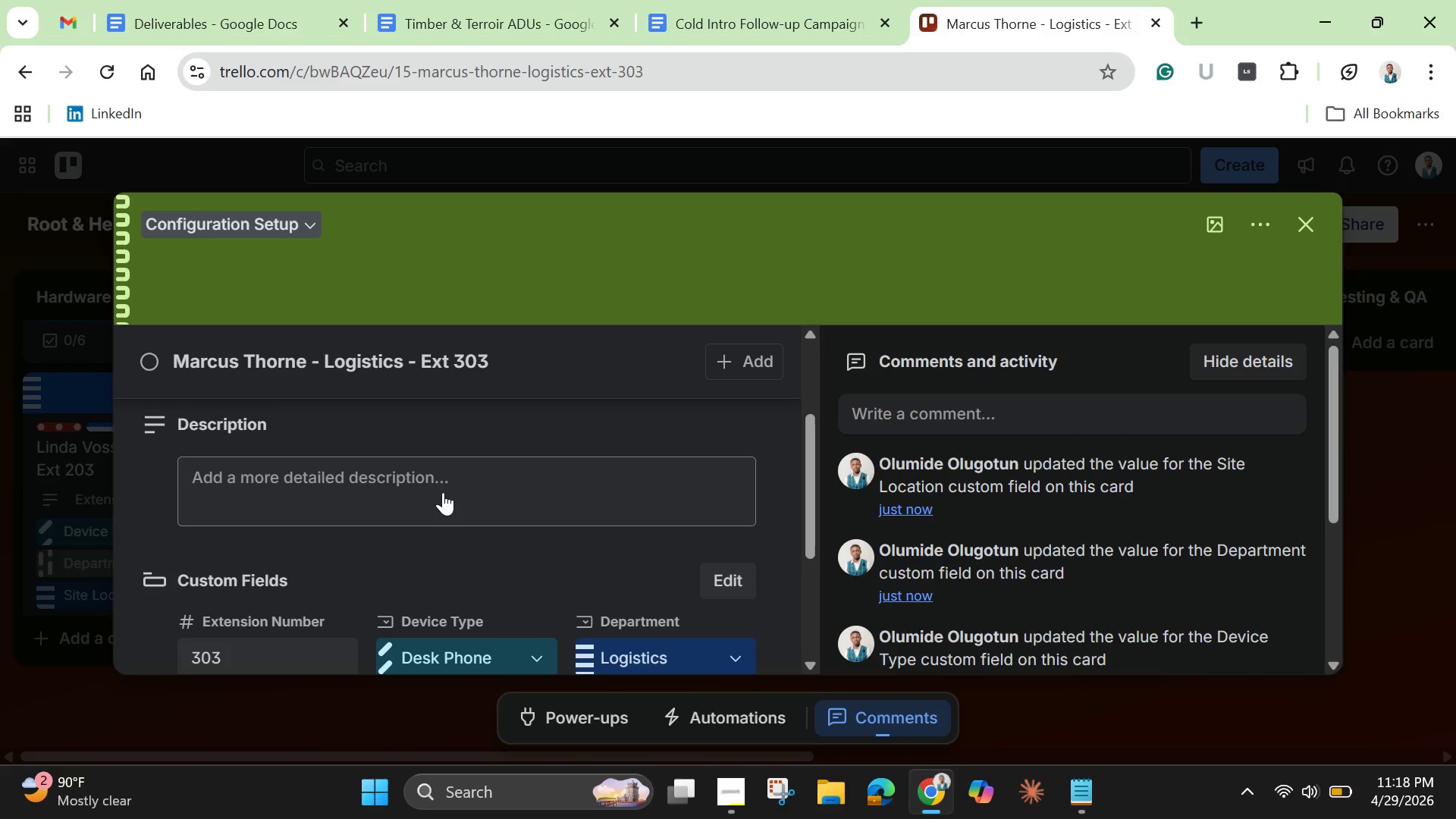 
left_click([443, 492])
 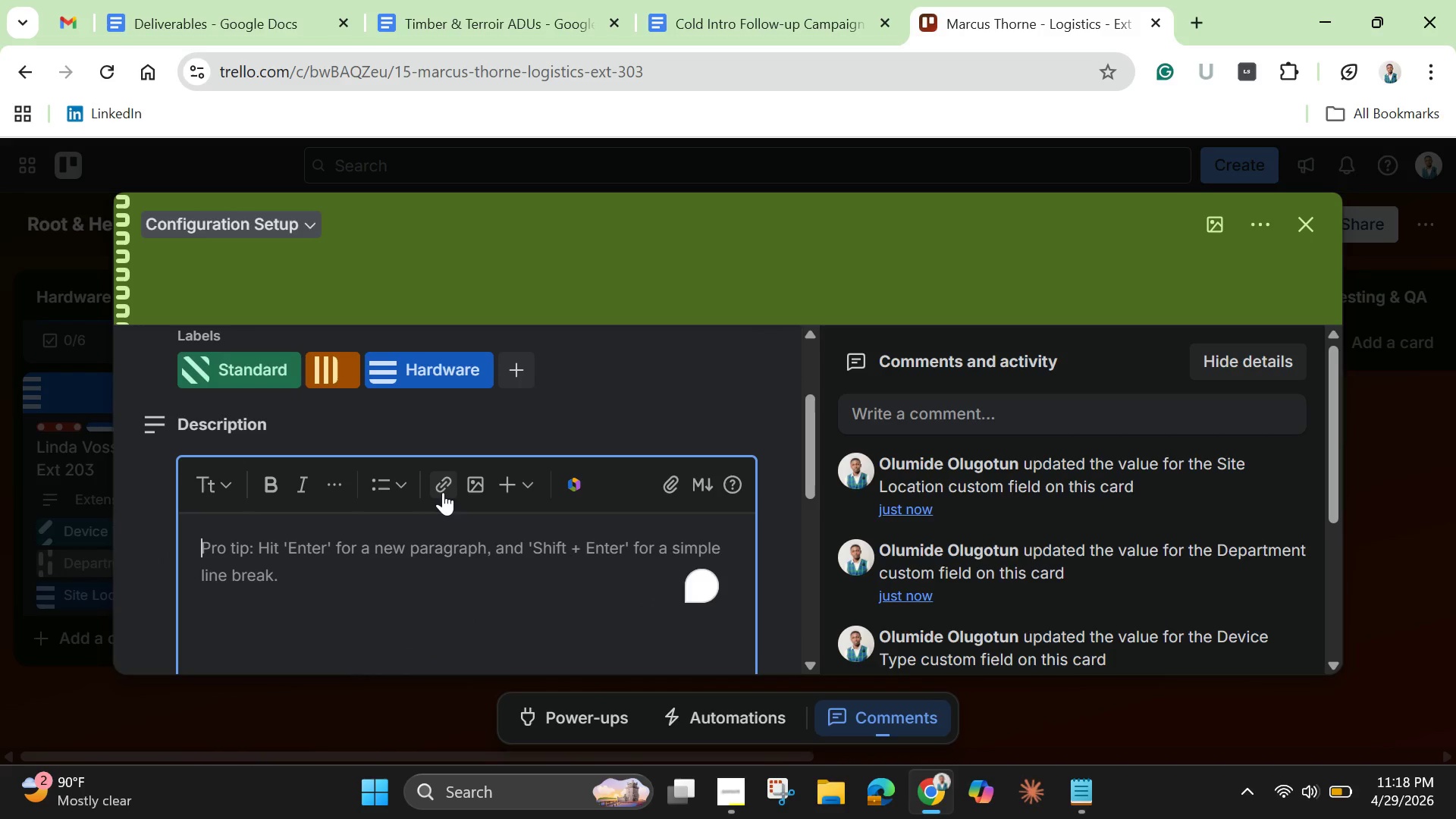 
key(Control+V)
 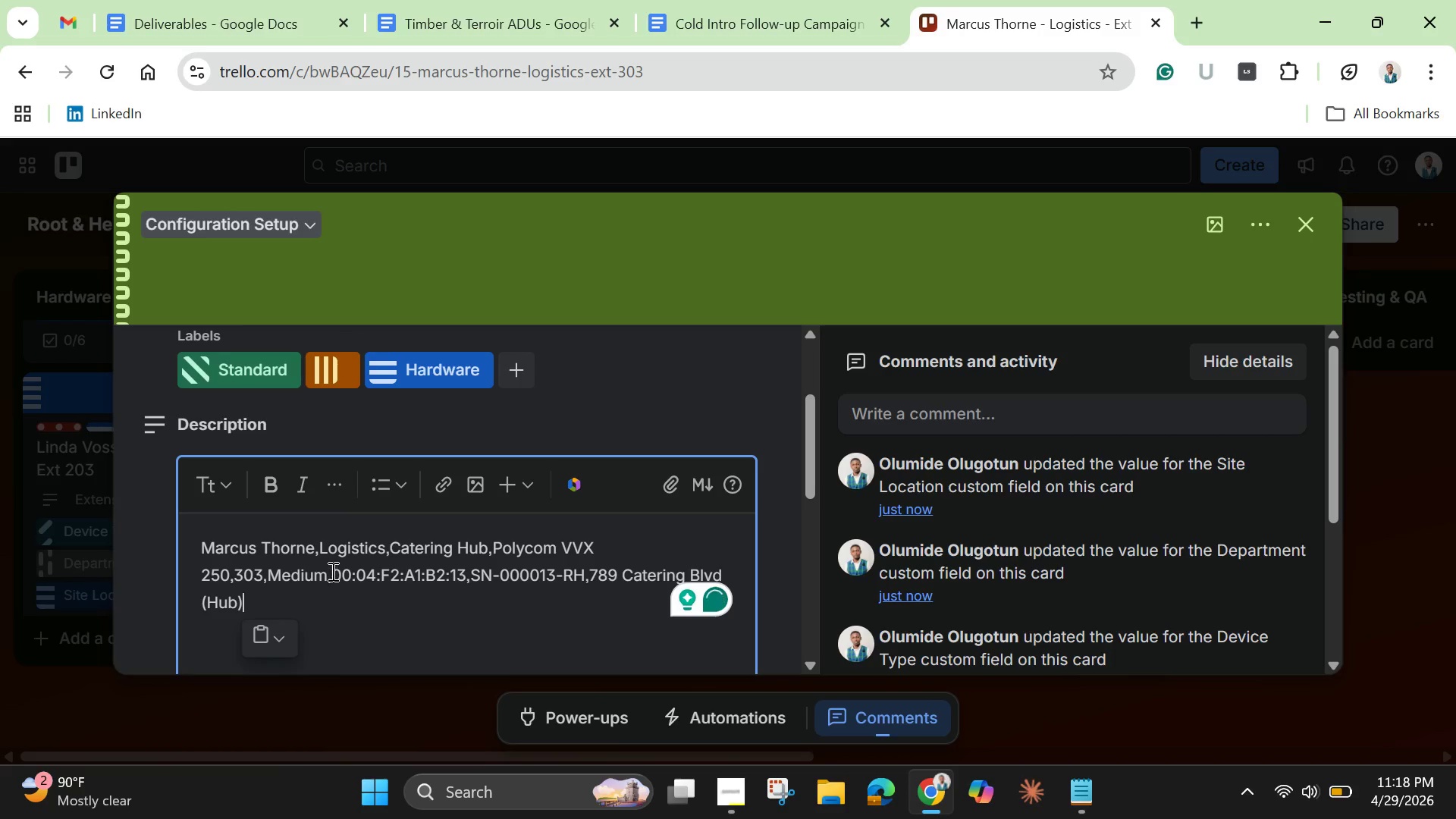 
left_click_drag(start_coordinate=[331, 571], to_coordinate=[465, 576])
 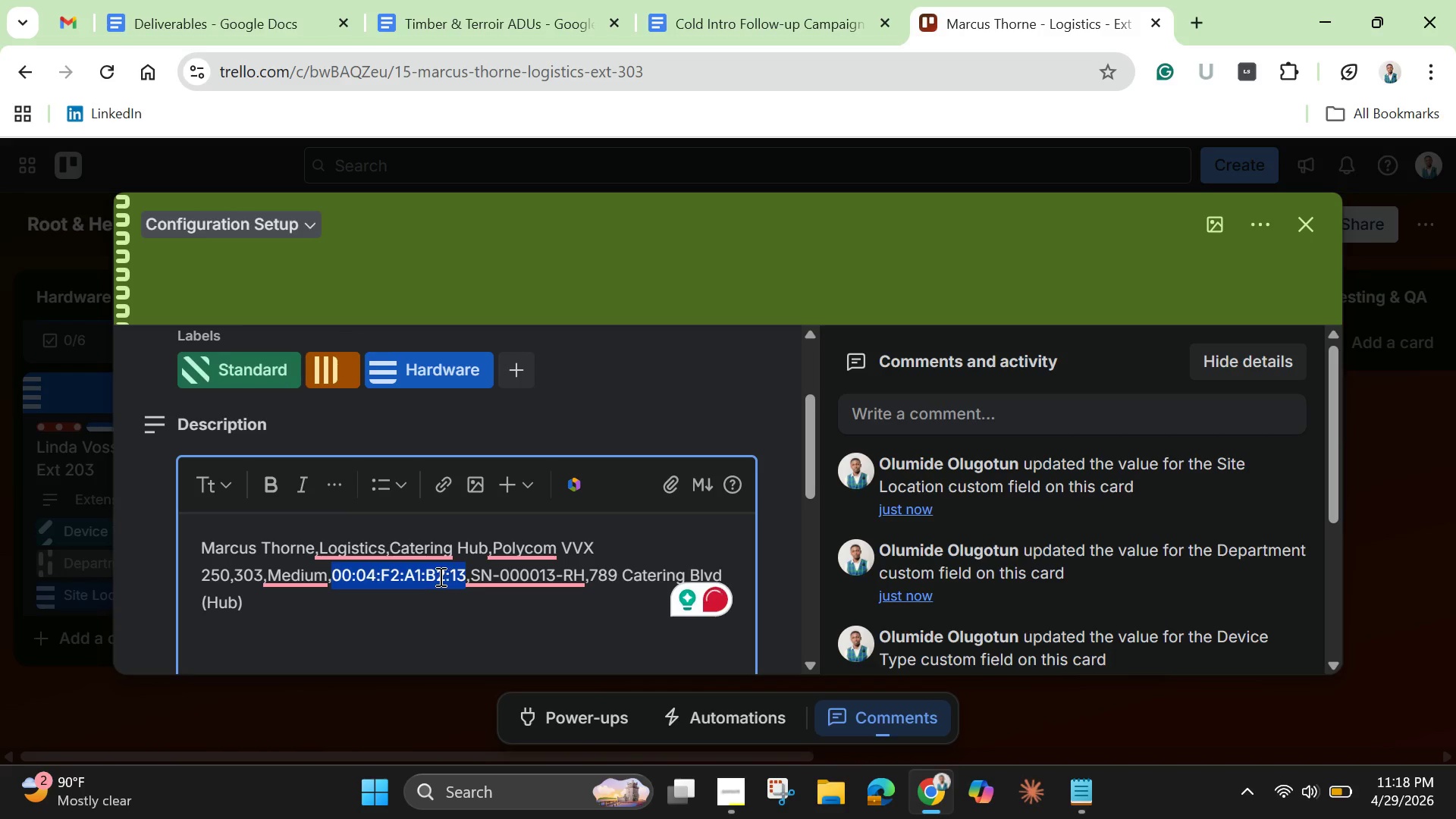 
right_click([439, 576])
 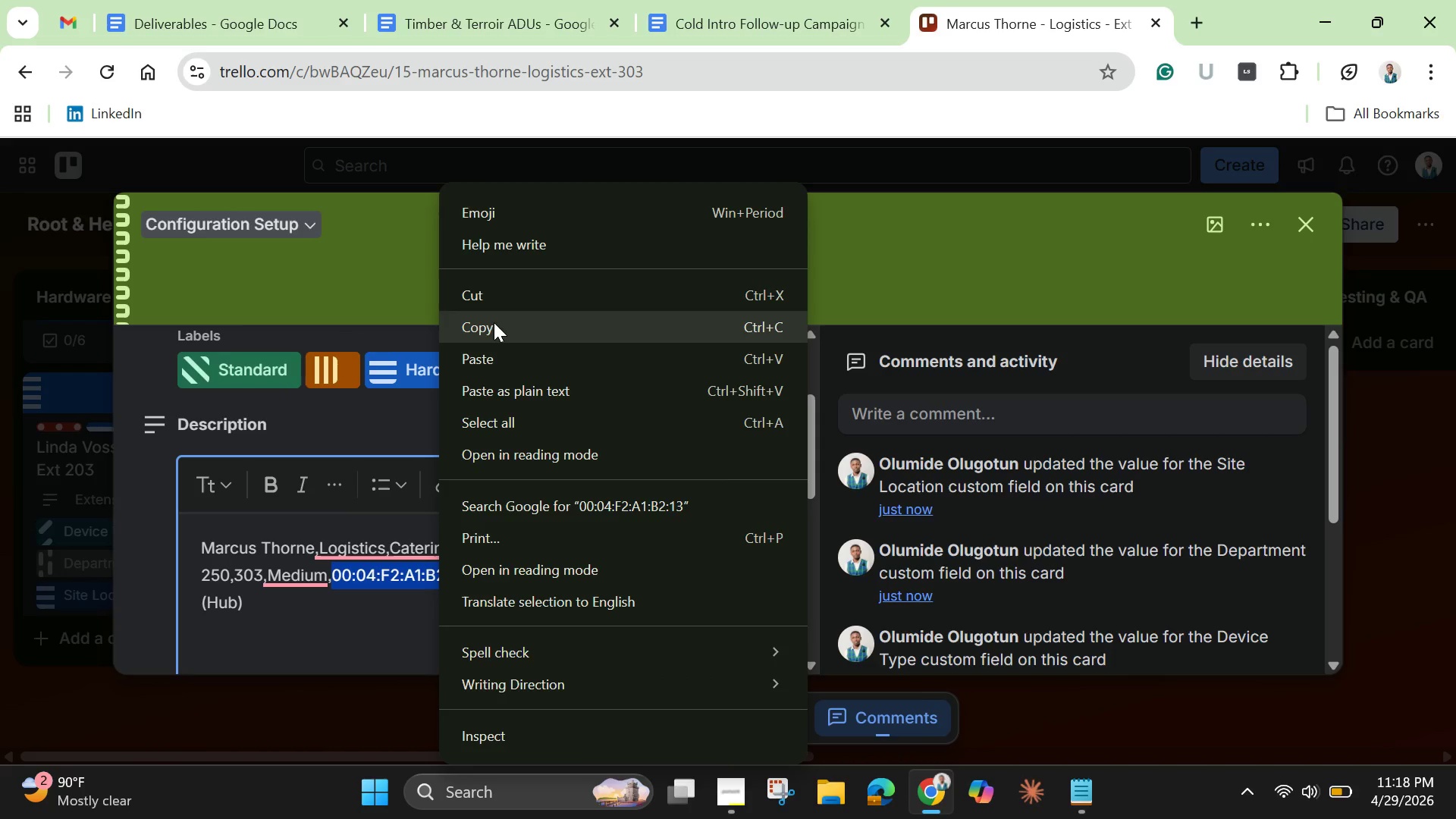 
left_click([497, 319])
 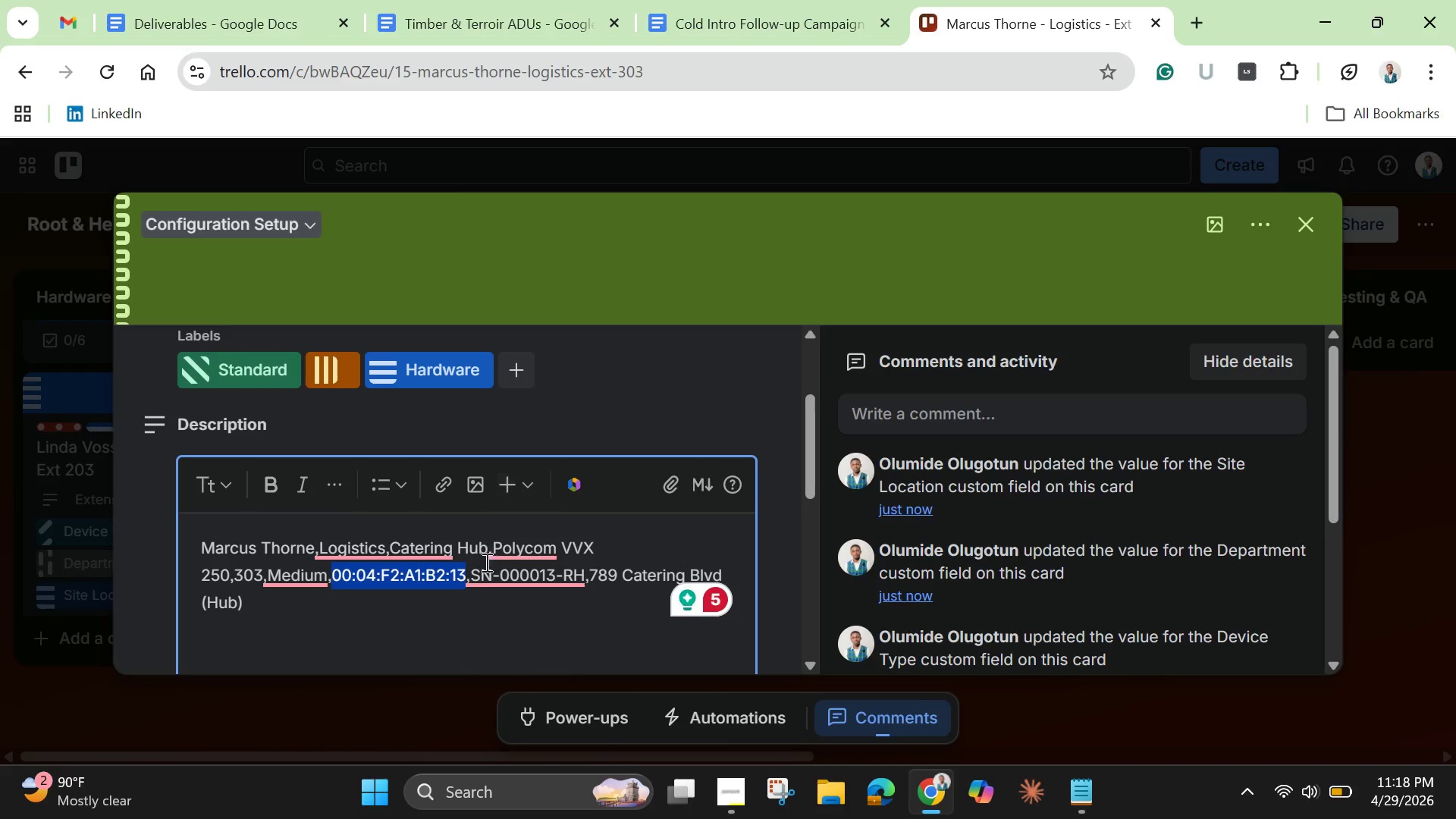 
scroll: coordinate [457, 626], scroll_direction: down, amount: 4.0
 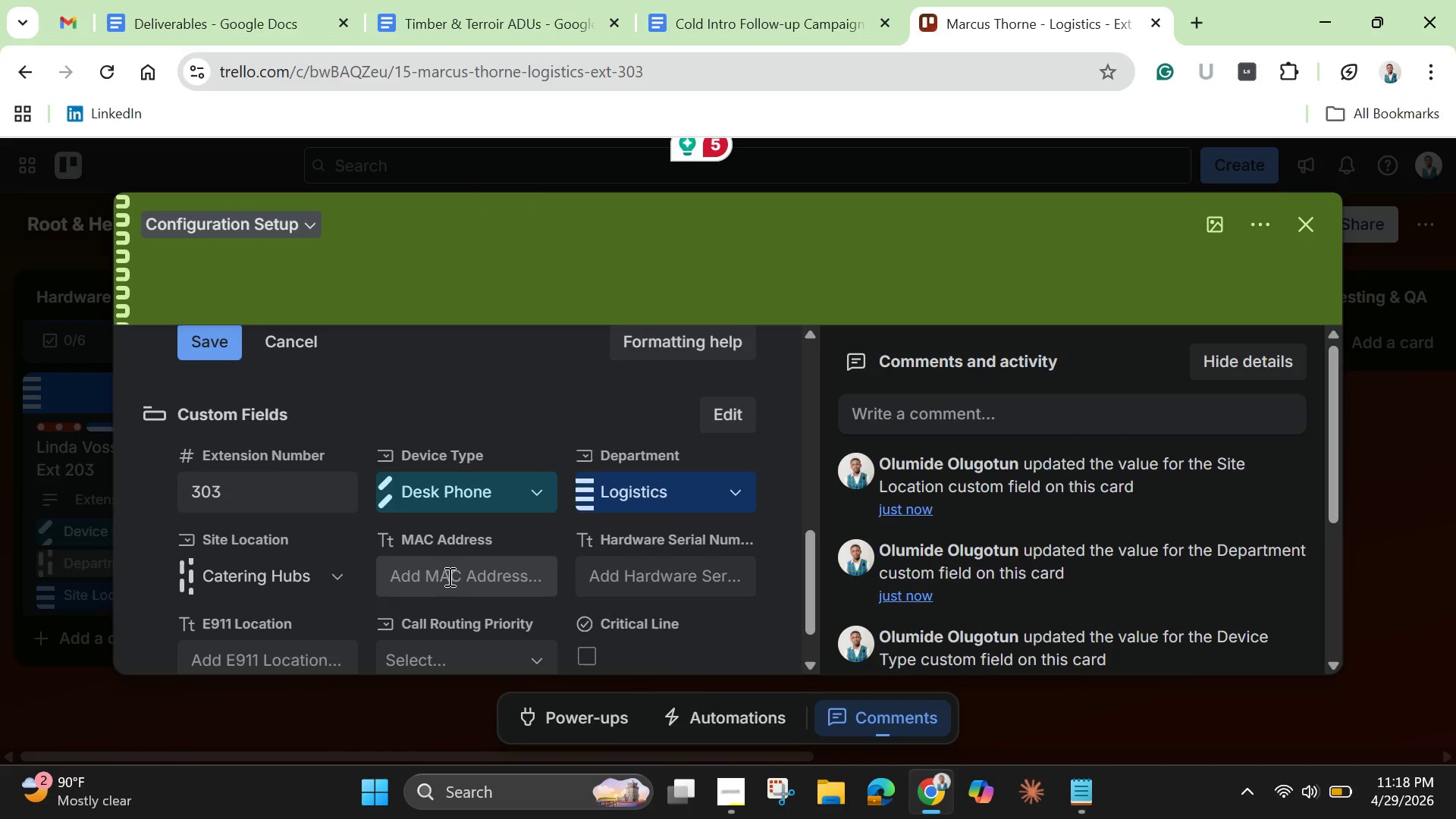 
left_click([448, 576])
 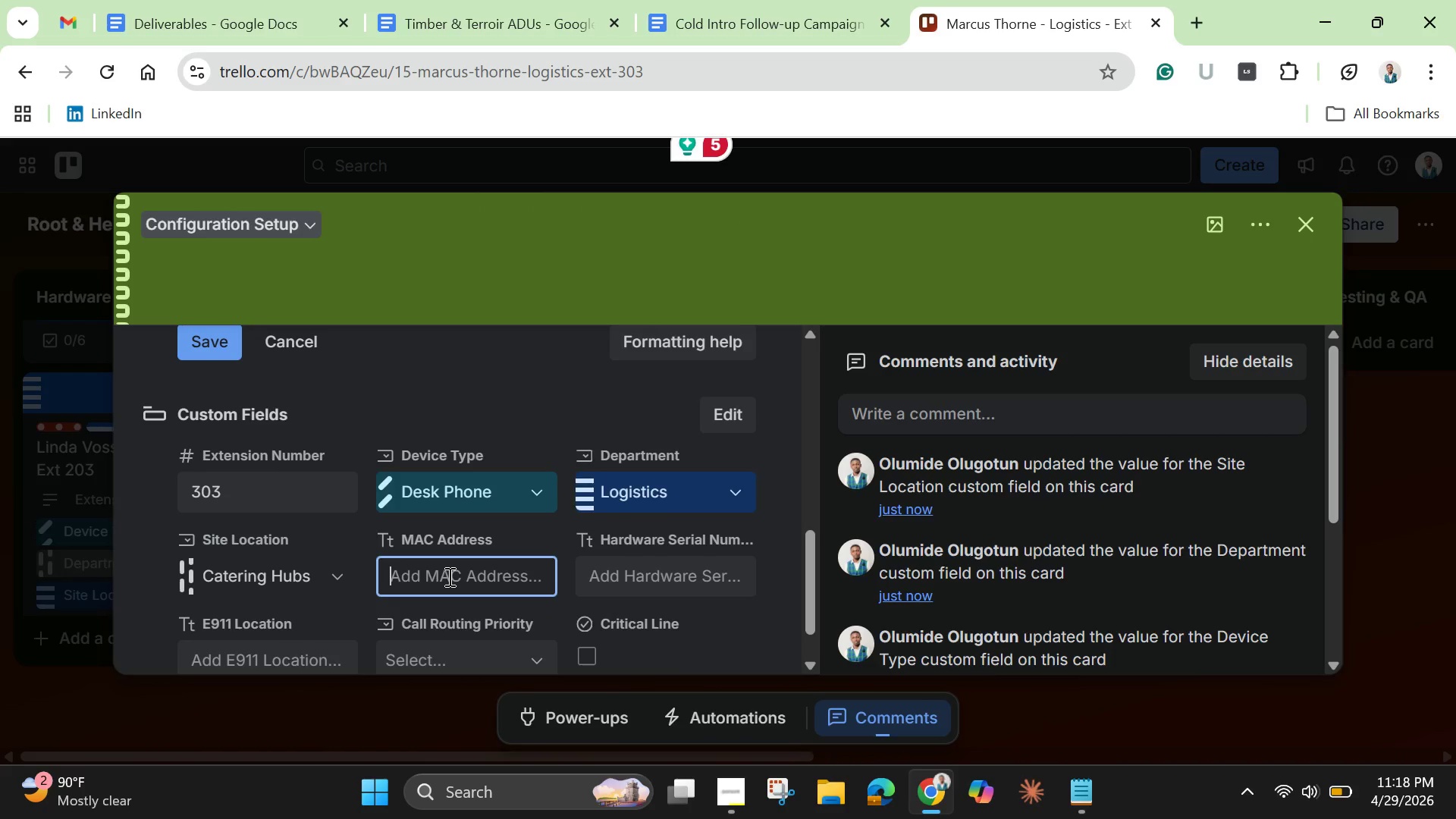 
key(Control+V)
 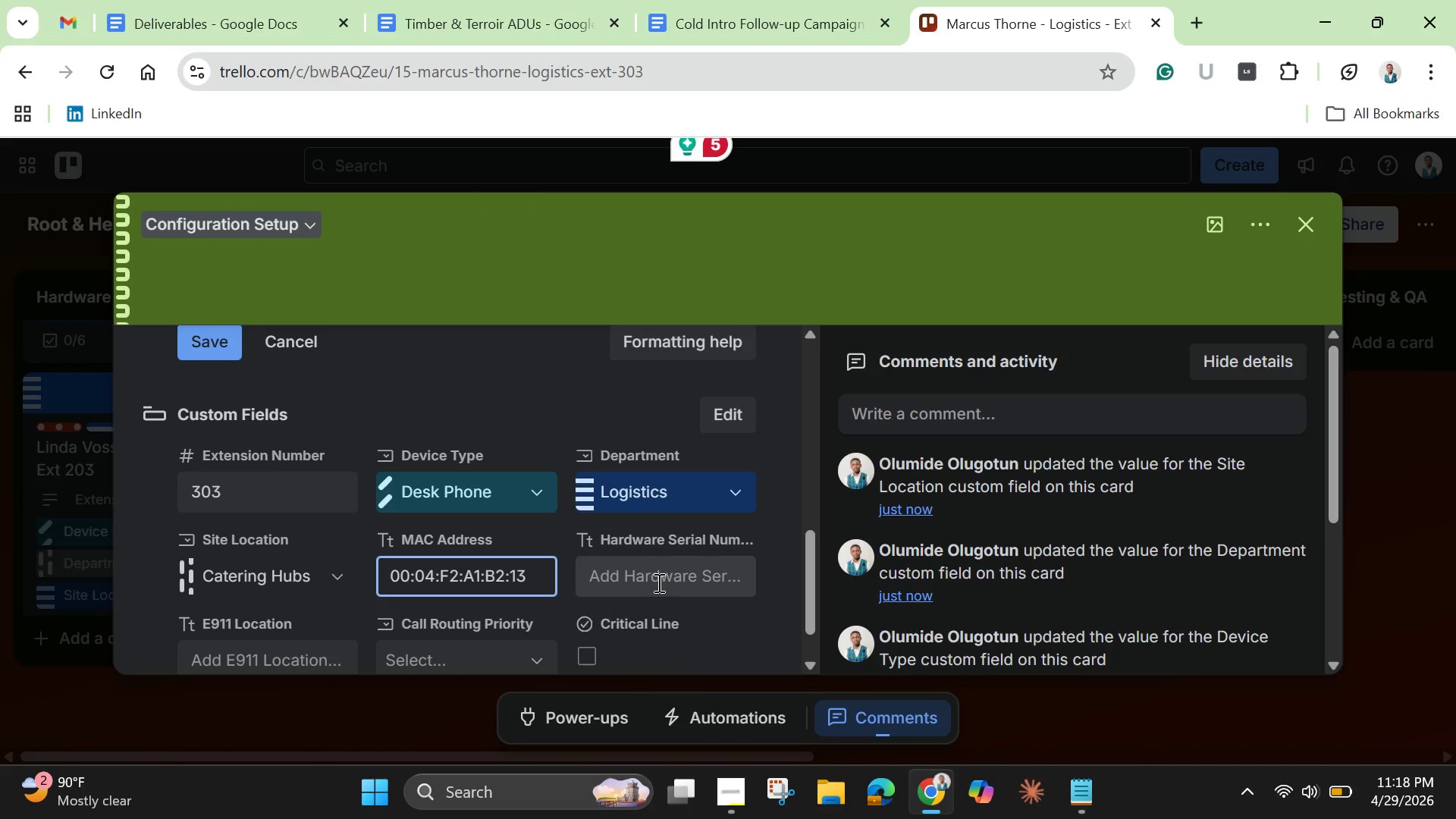 
left_click([657, 582])
 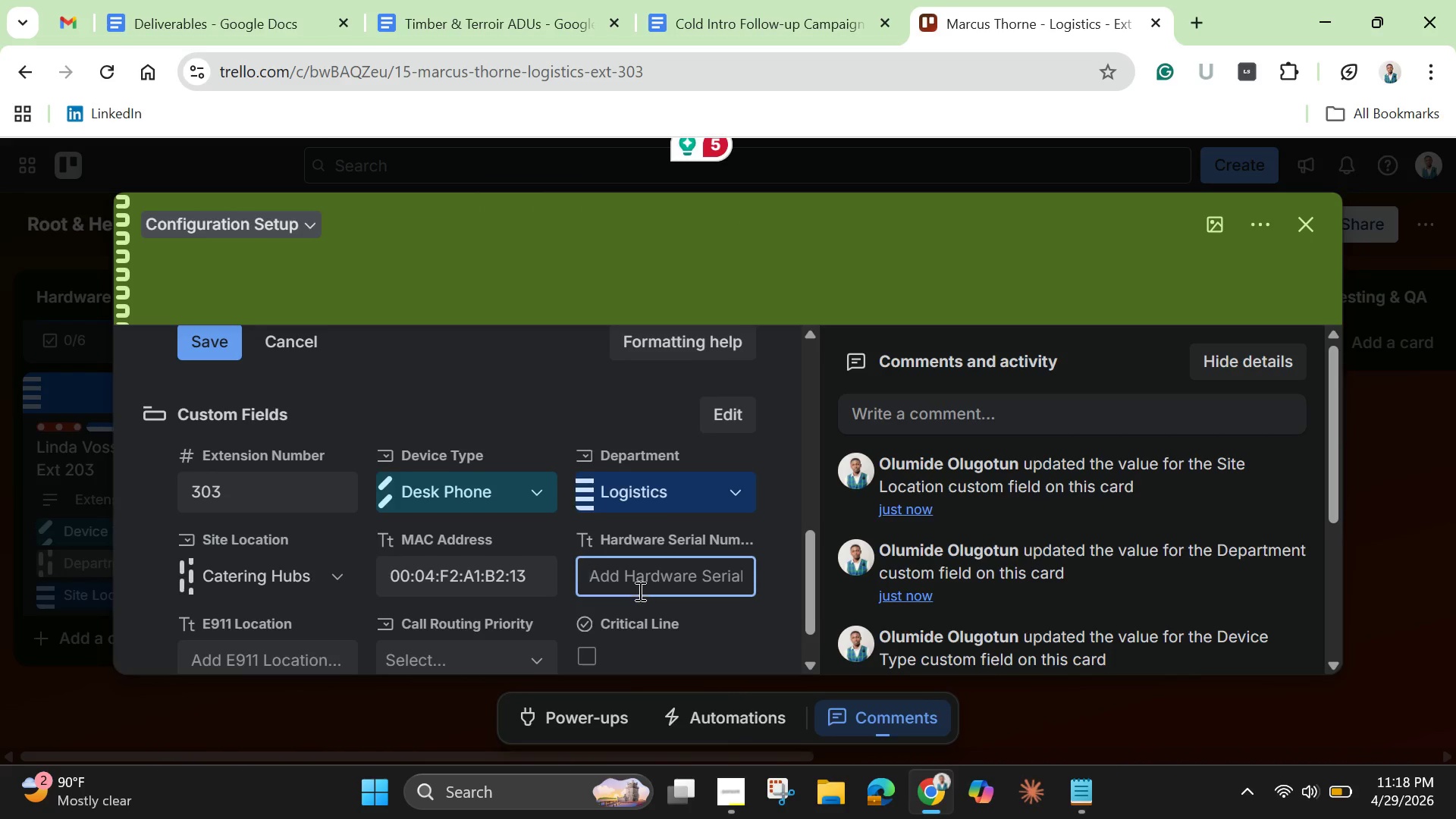 
scroll: coordinate [582, 477], scroll_direction: up, amount: 4.0
 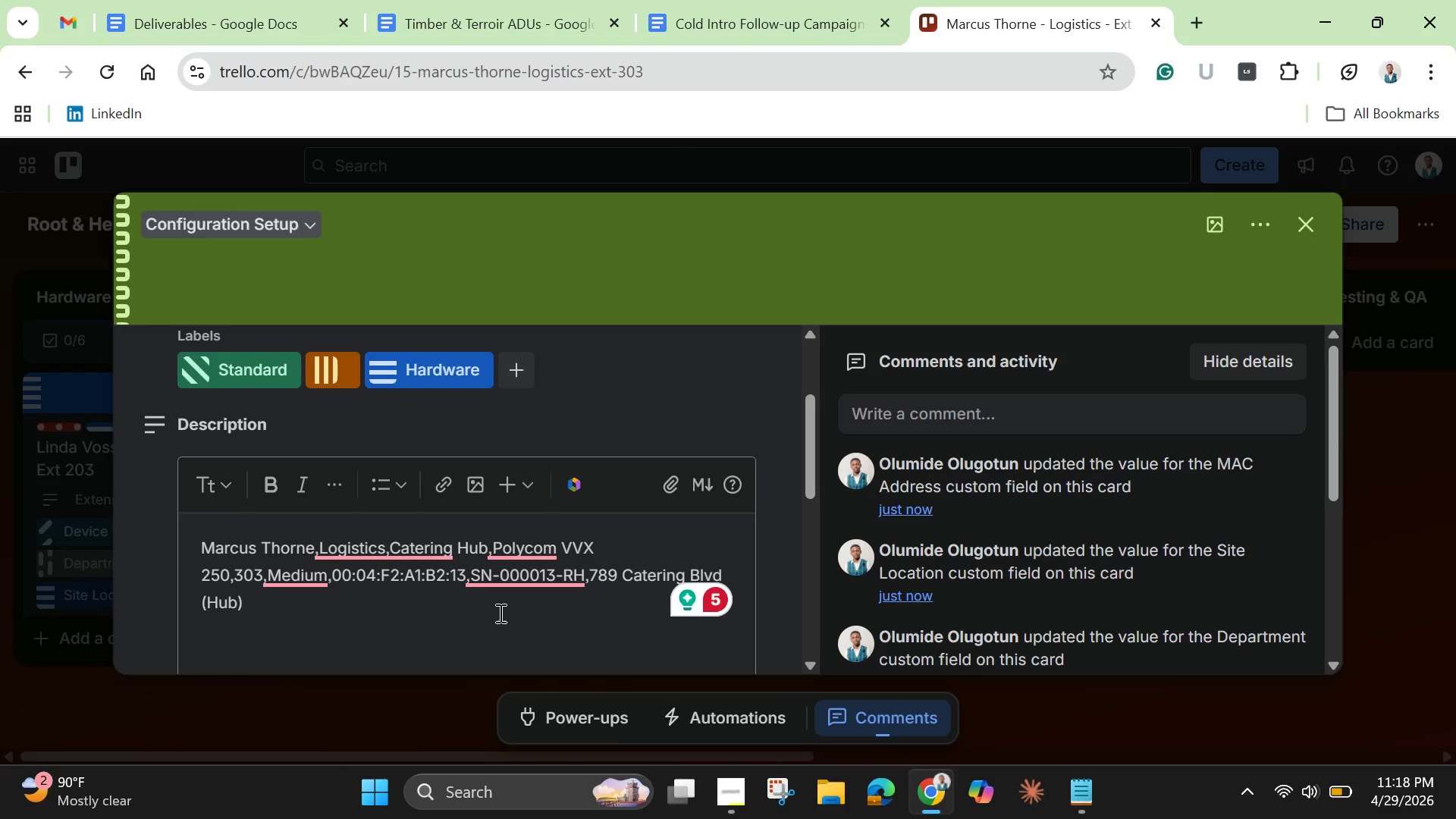 
left_click([499, 616])
 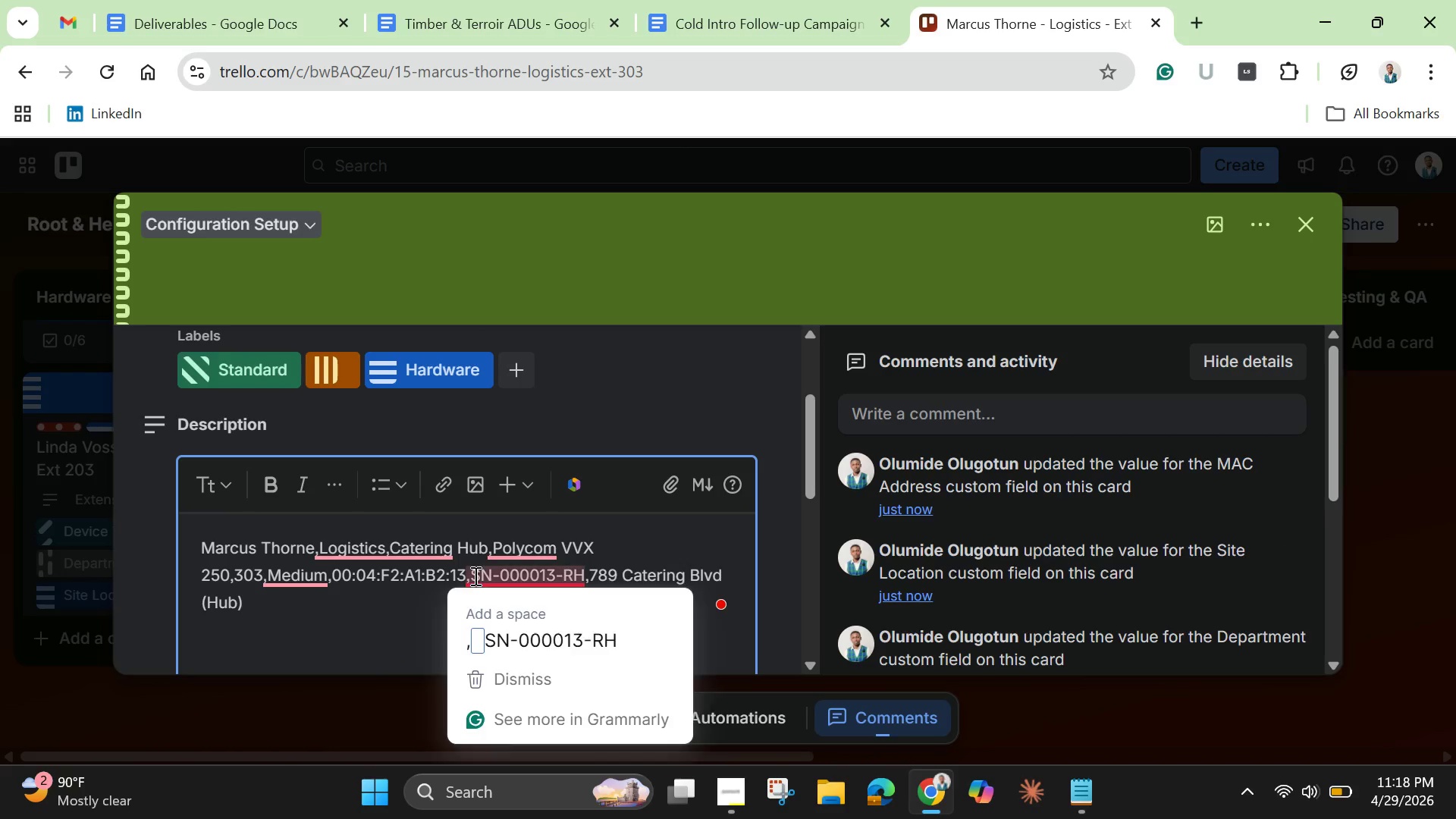 
left_click_drag(start_coordinate=[474, 576], to_coordinate=[587, 585])
 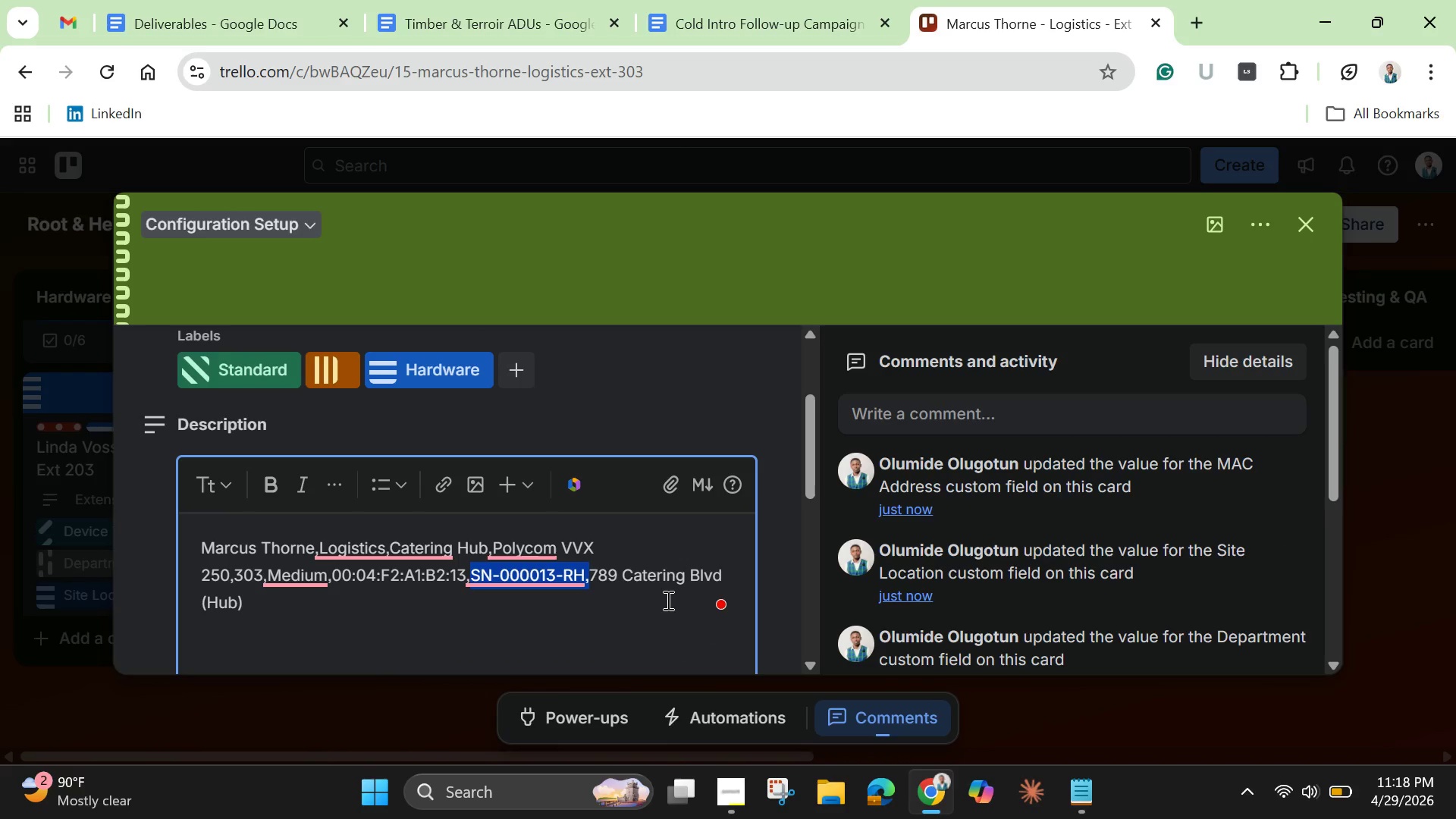 
key(Control+C)
 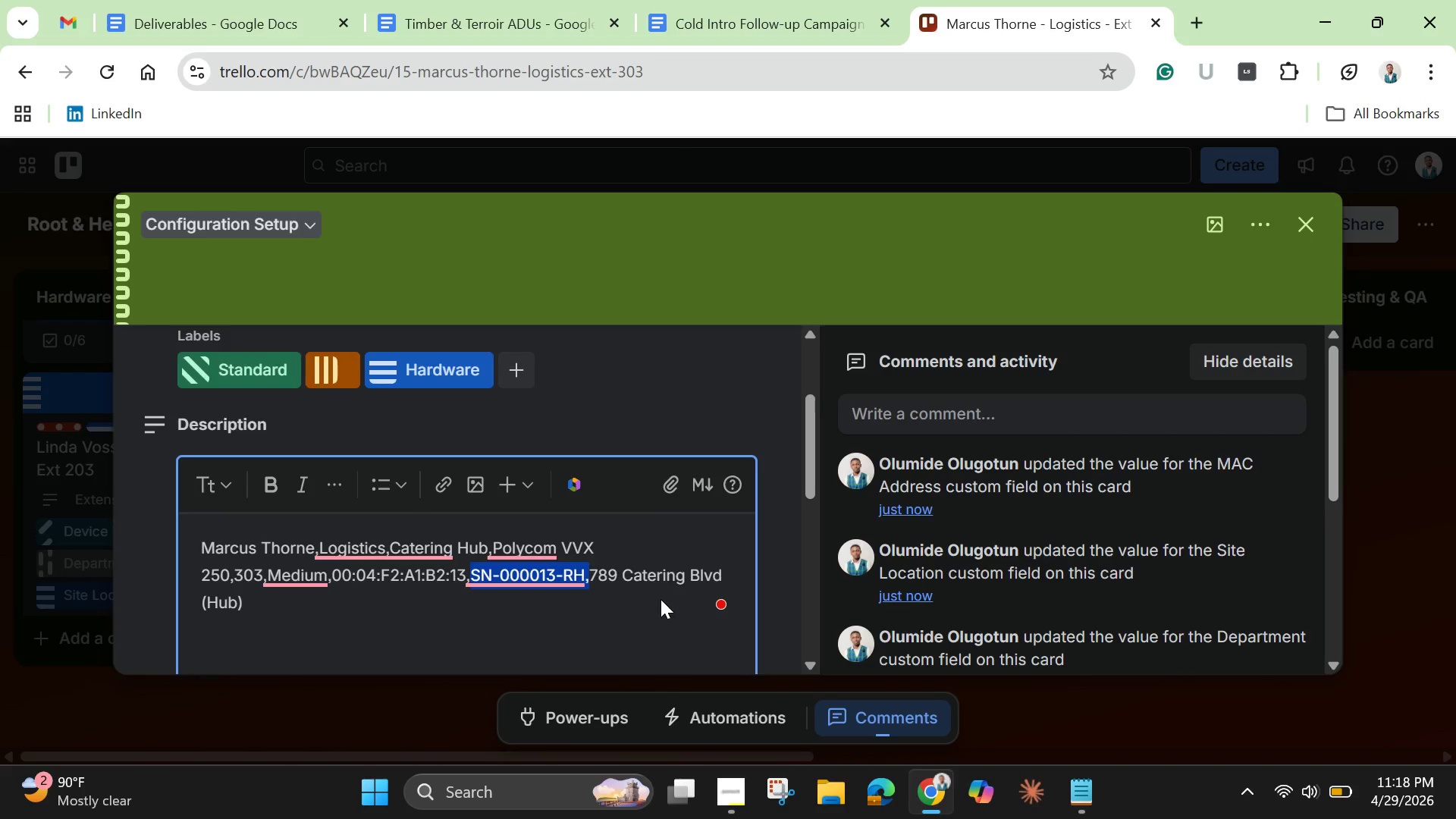 
scroll: coordinate [657, 626], scroll_direction: down, amount: 5.0
 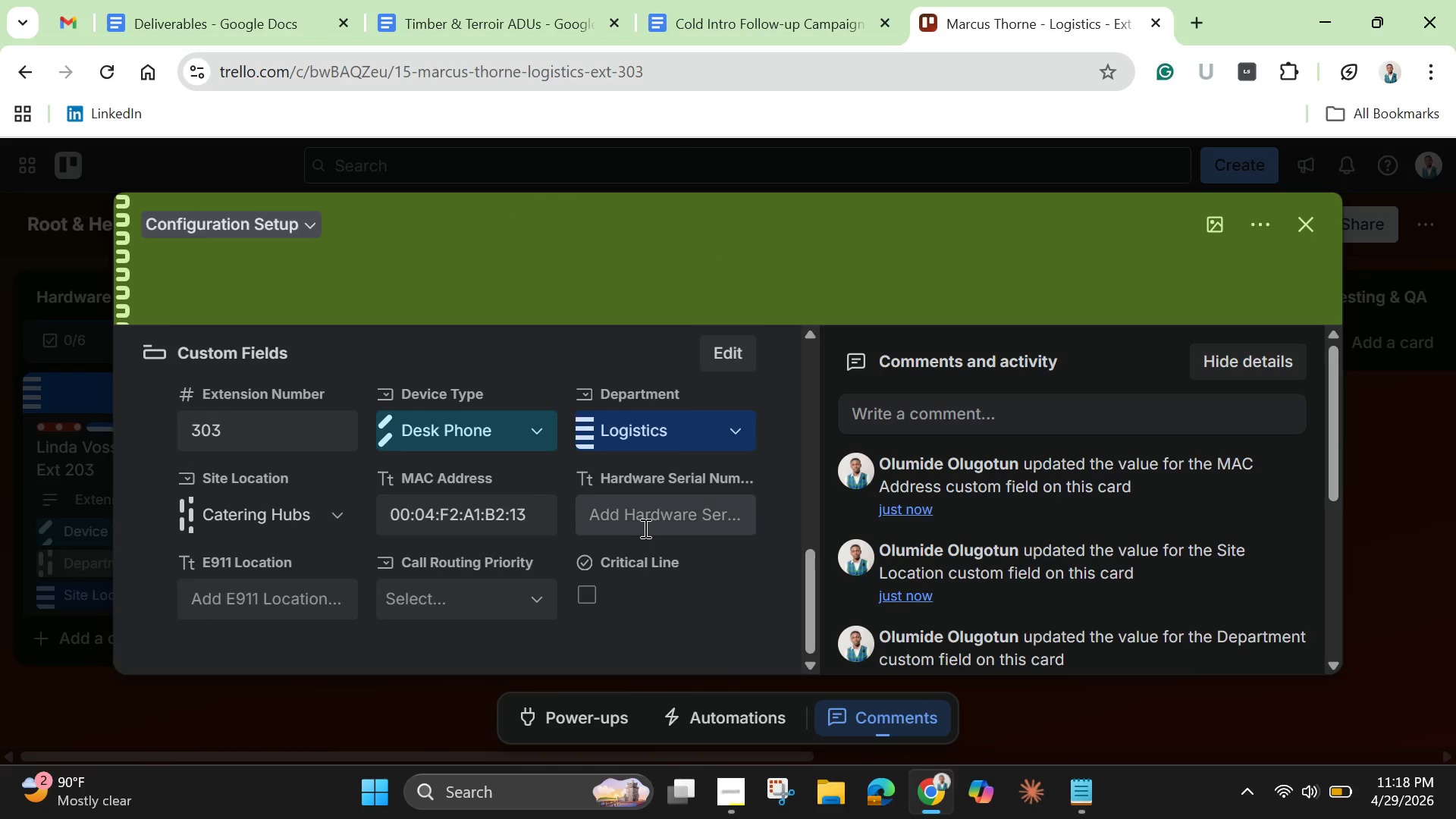 
left_click([644, 528])
 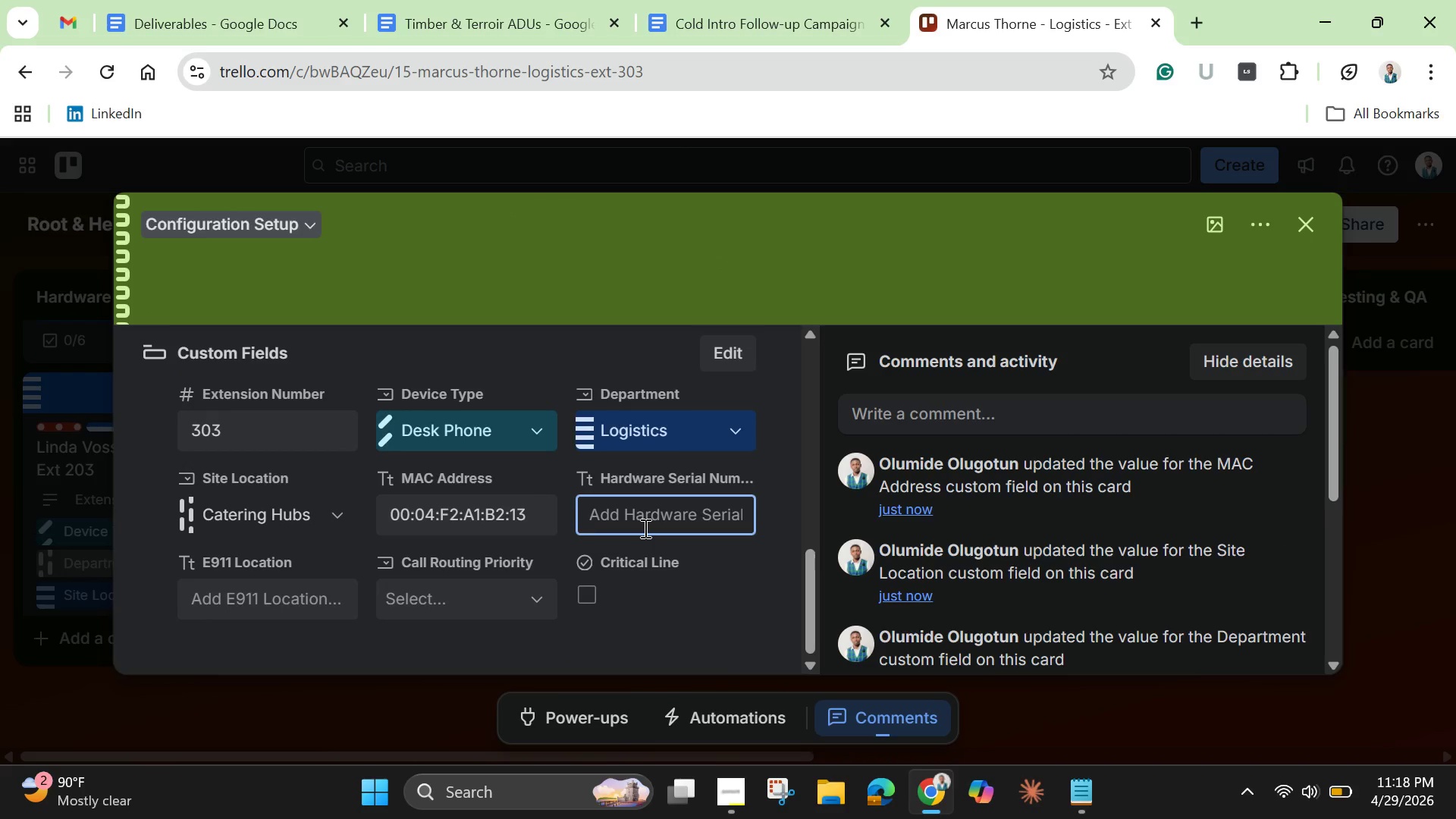 
key(Control+V)
 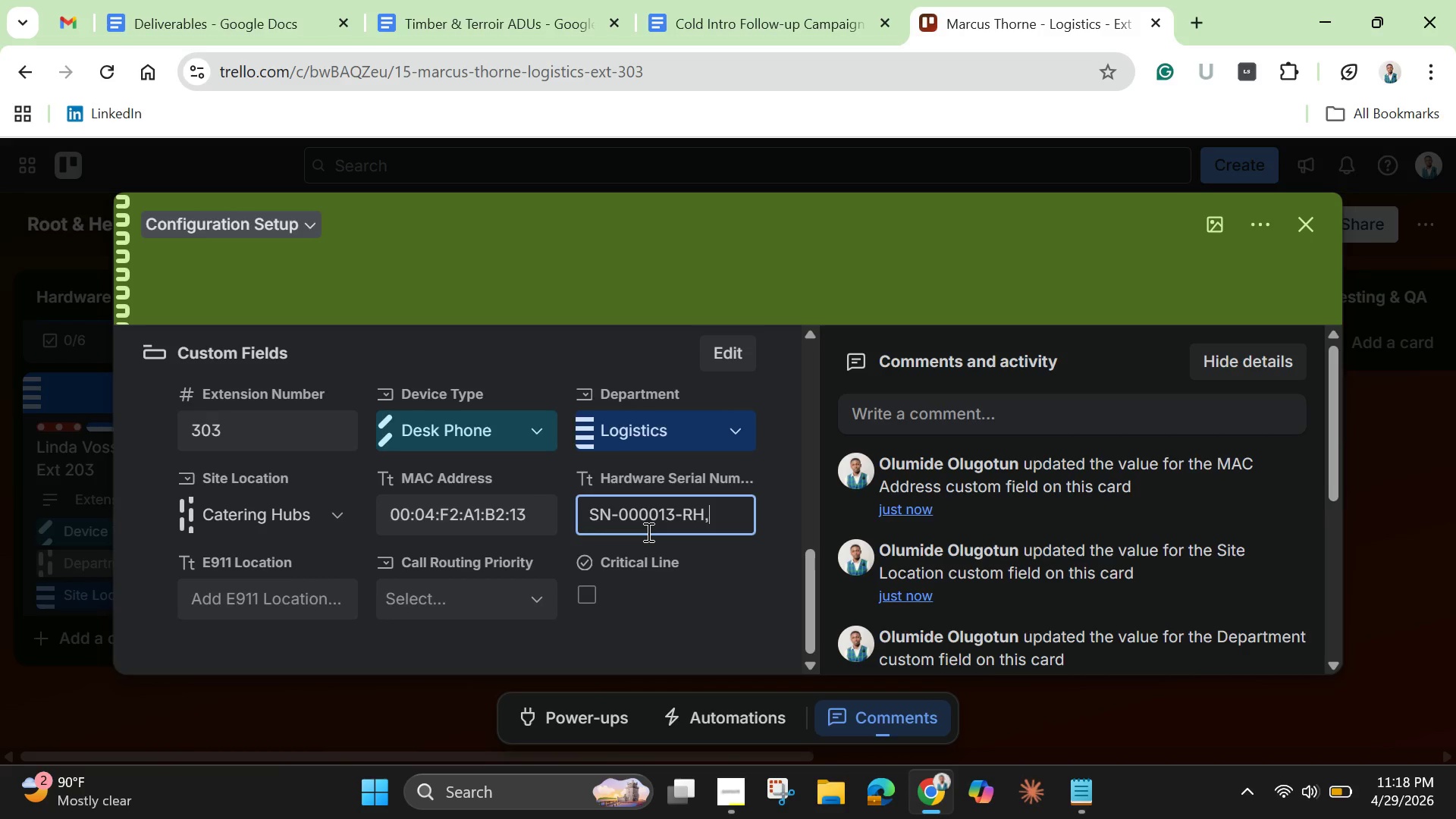 
key(Backspace)
 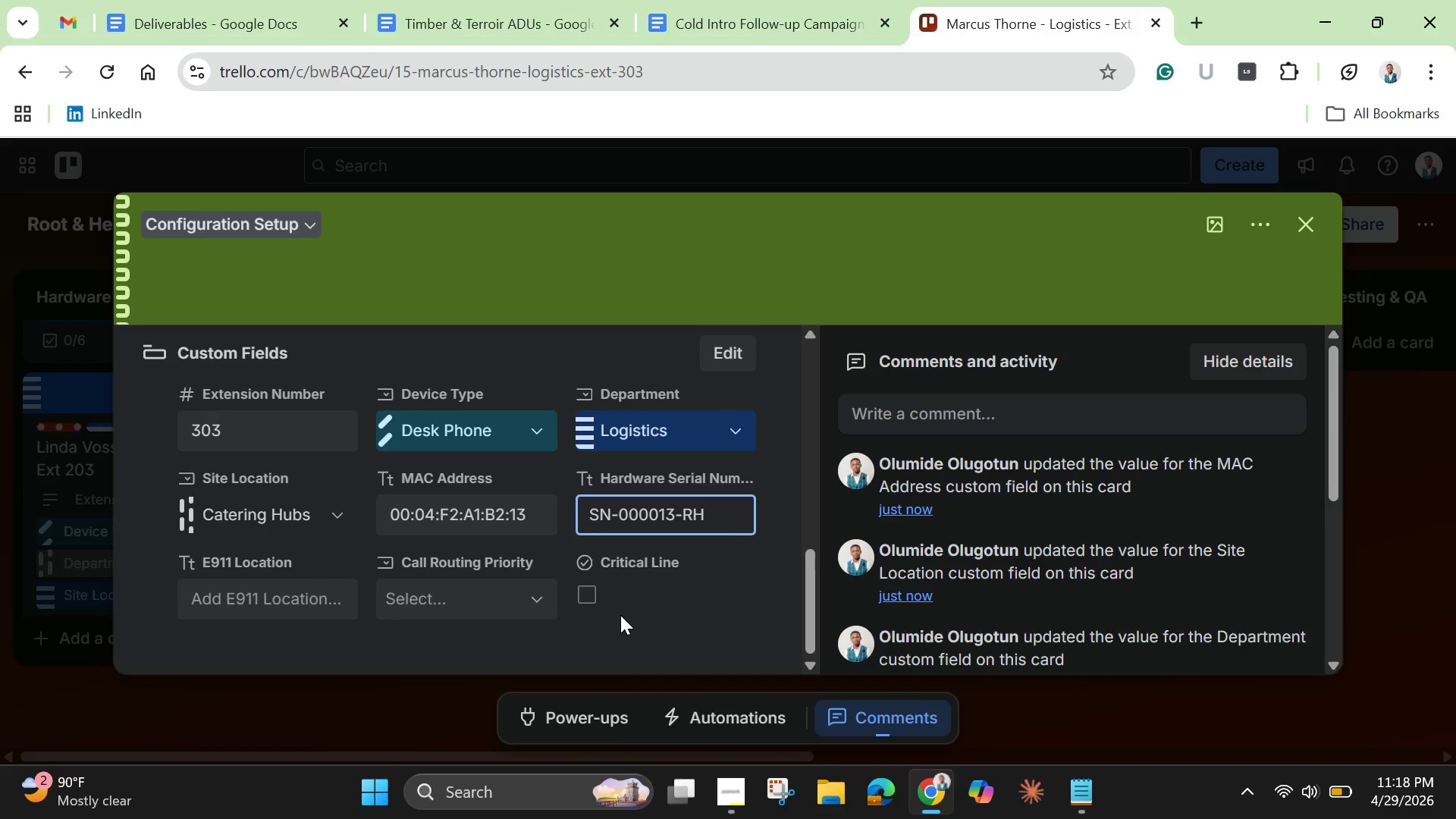 
left_click([629, 634])
 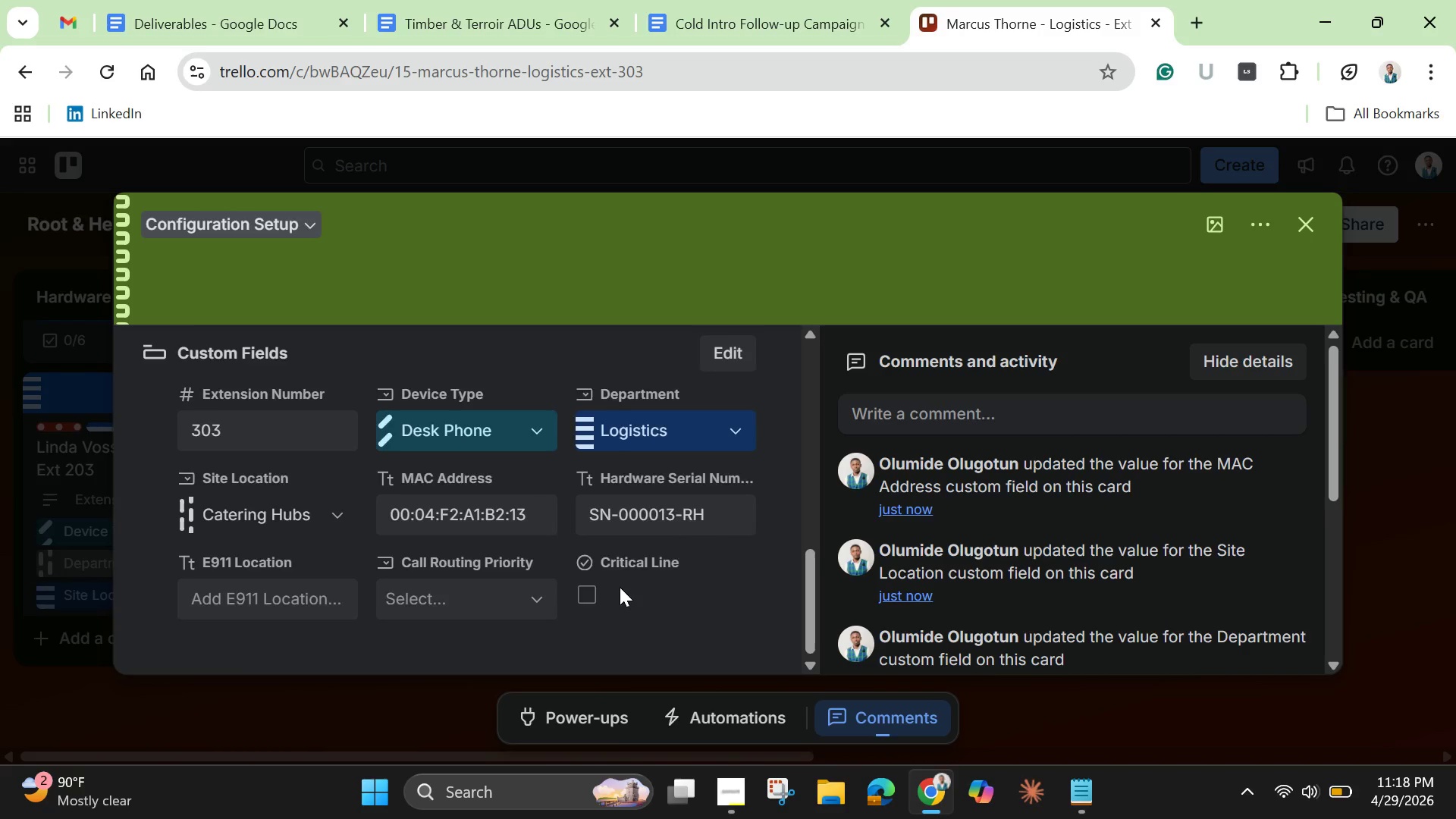 
scroll: coordinate [620, 587], scroll_direction: up, amount: 4.0
 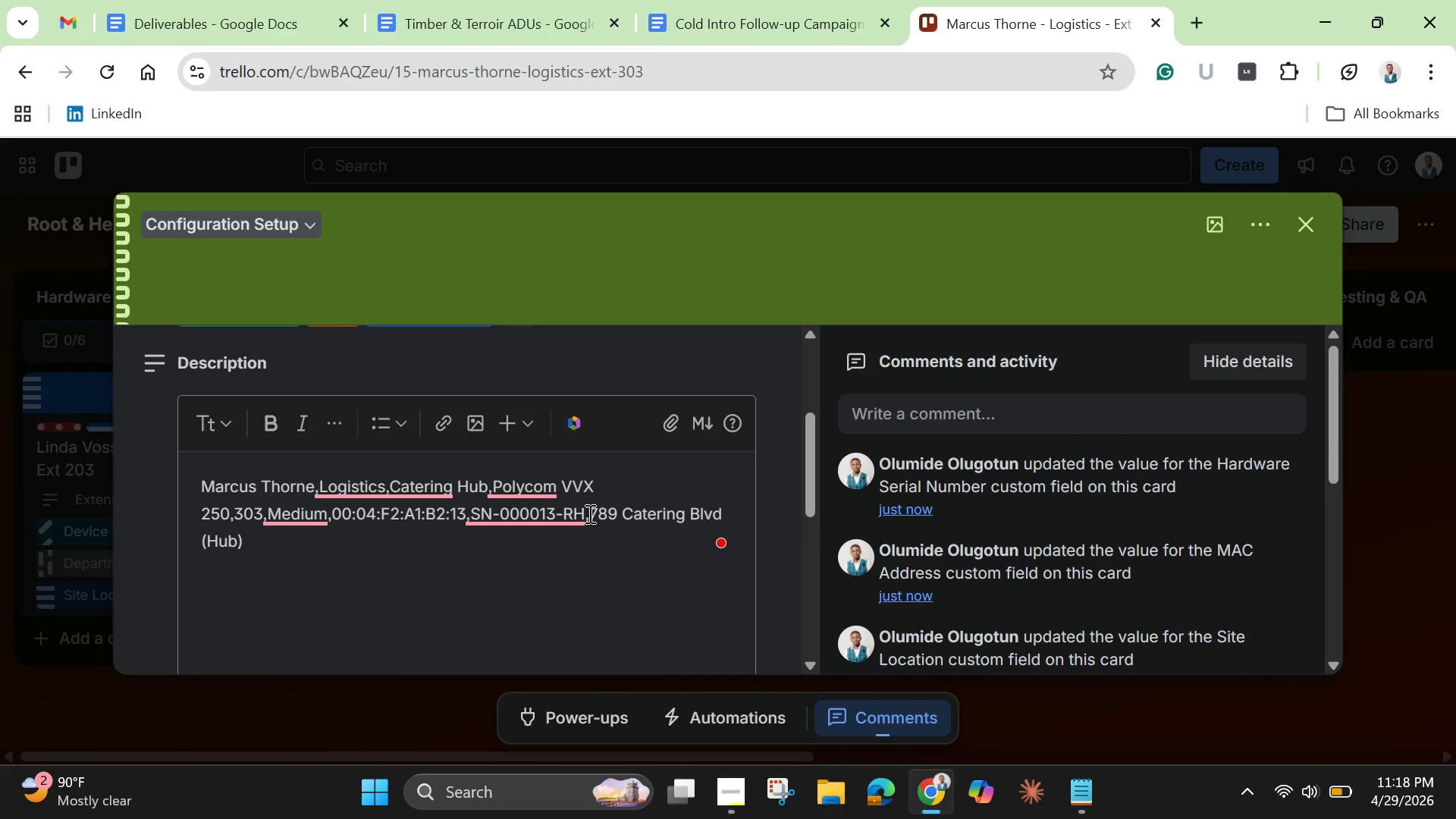 
left_click_drag(start_coordinate=[592, 514], to_coordinate=[640, 563])
 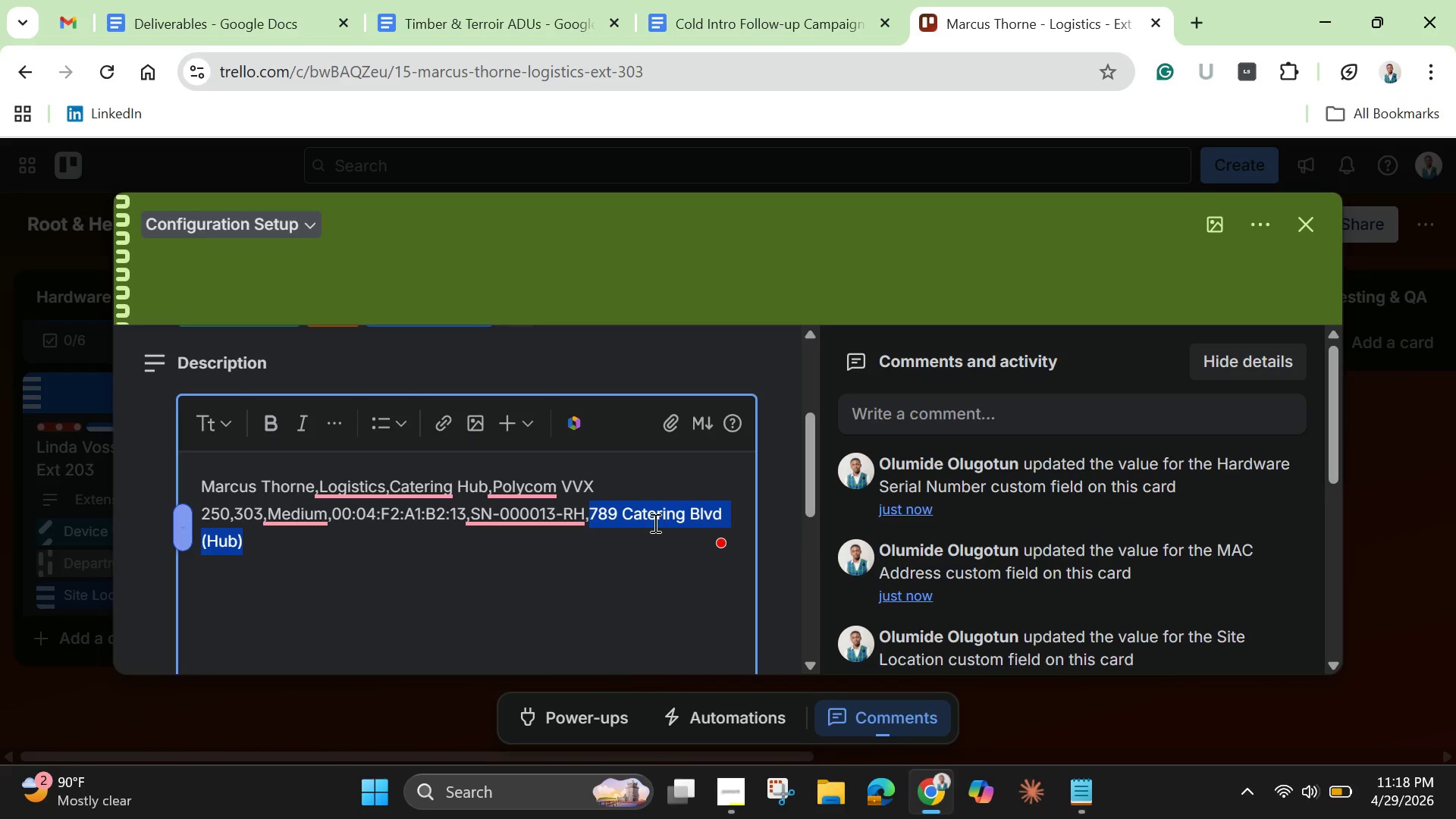 
right_click([654, 522])
 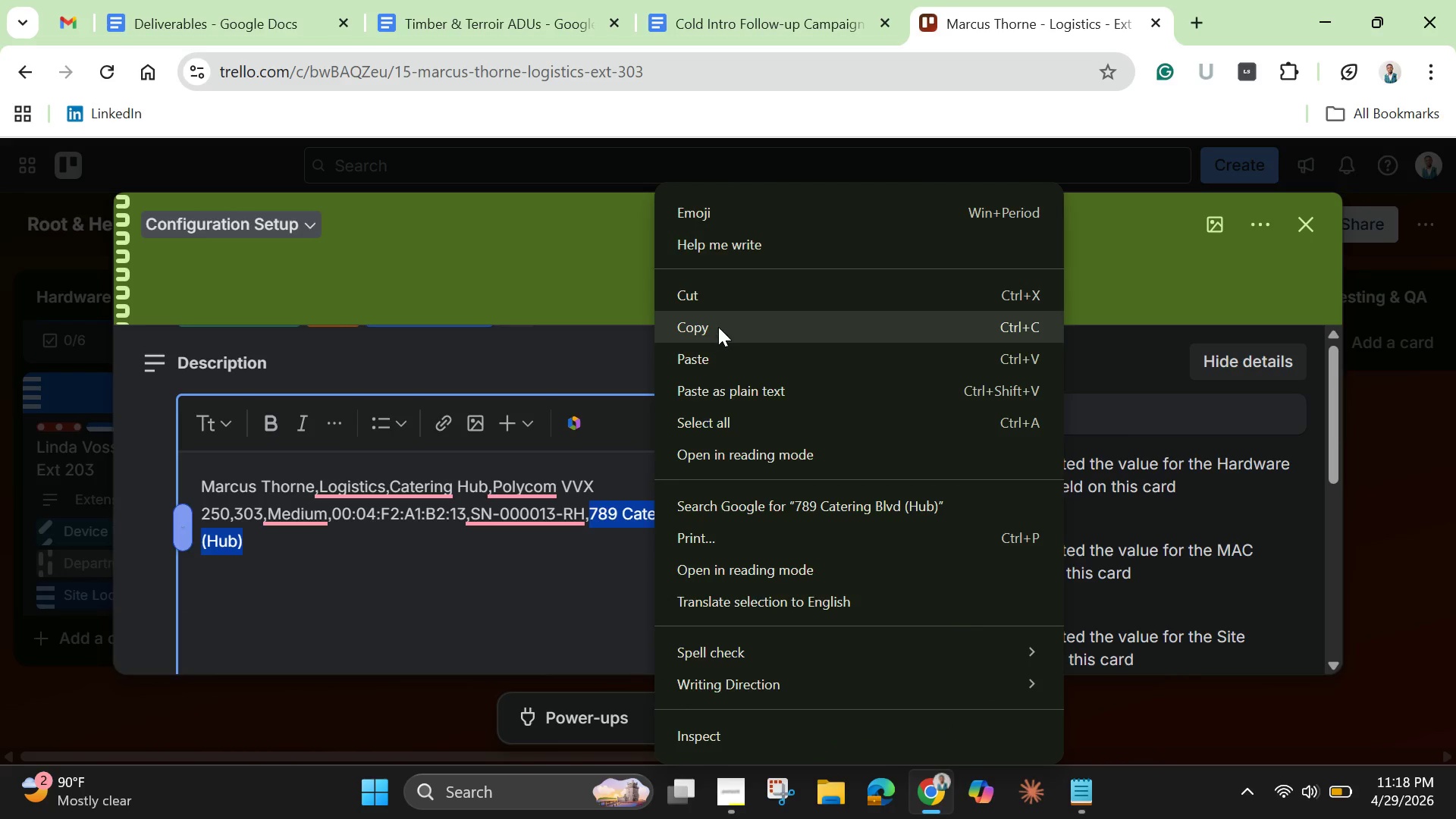 
left_click([718, 327])
 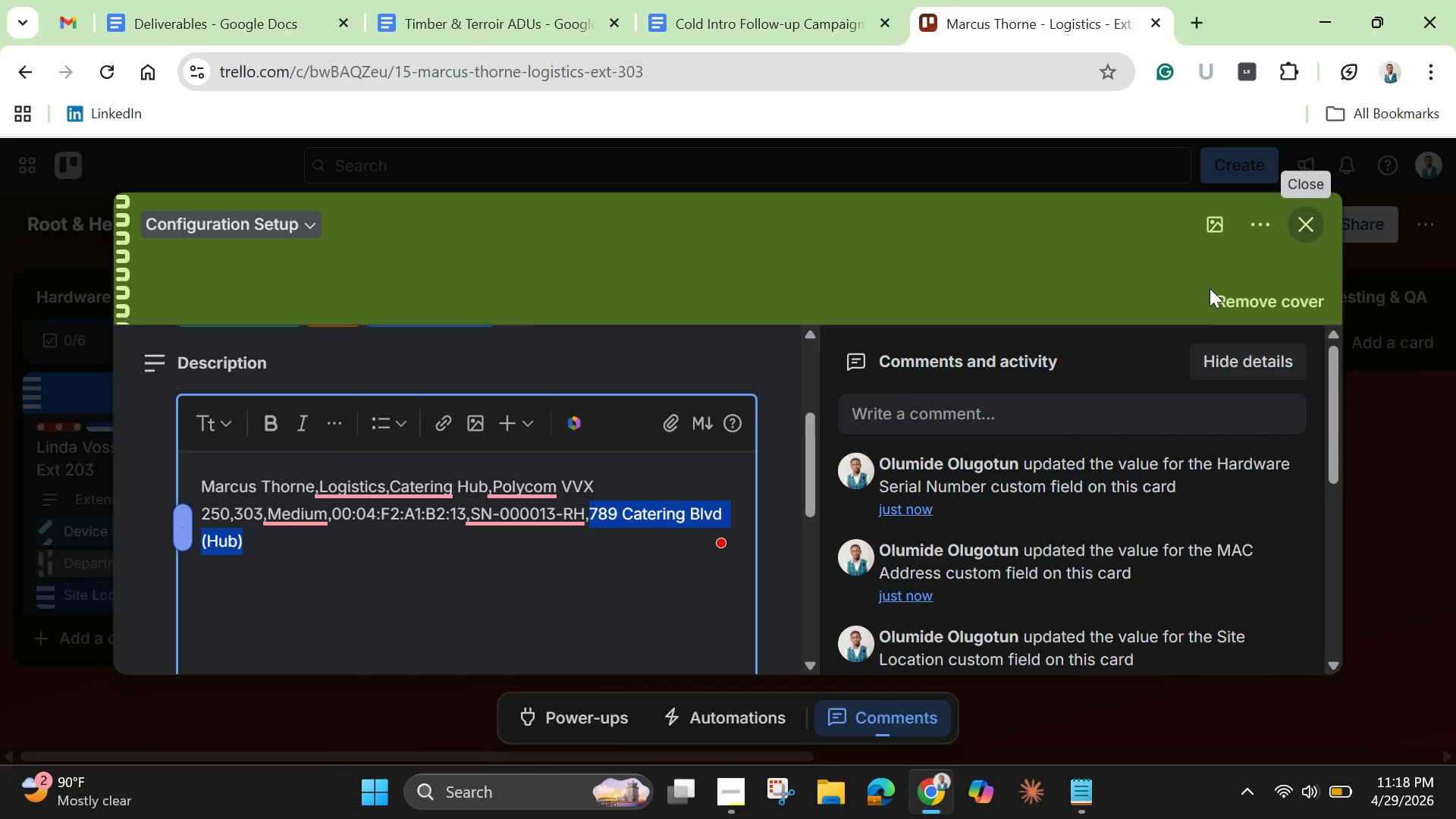 
scroll: coordinate [458, 580], scroll_direction: down, amount: 5.0
 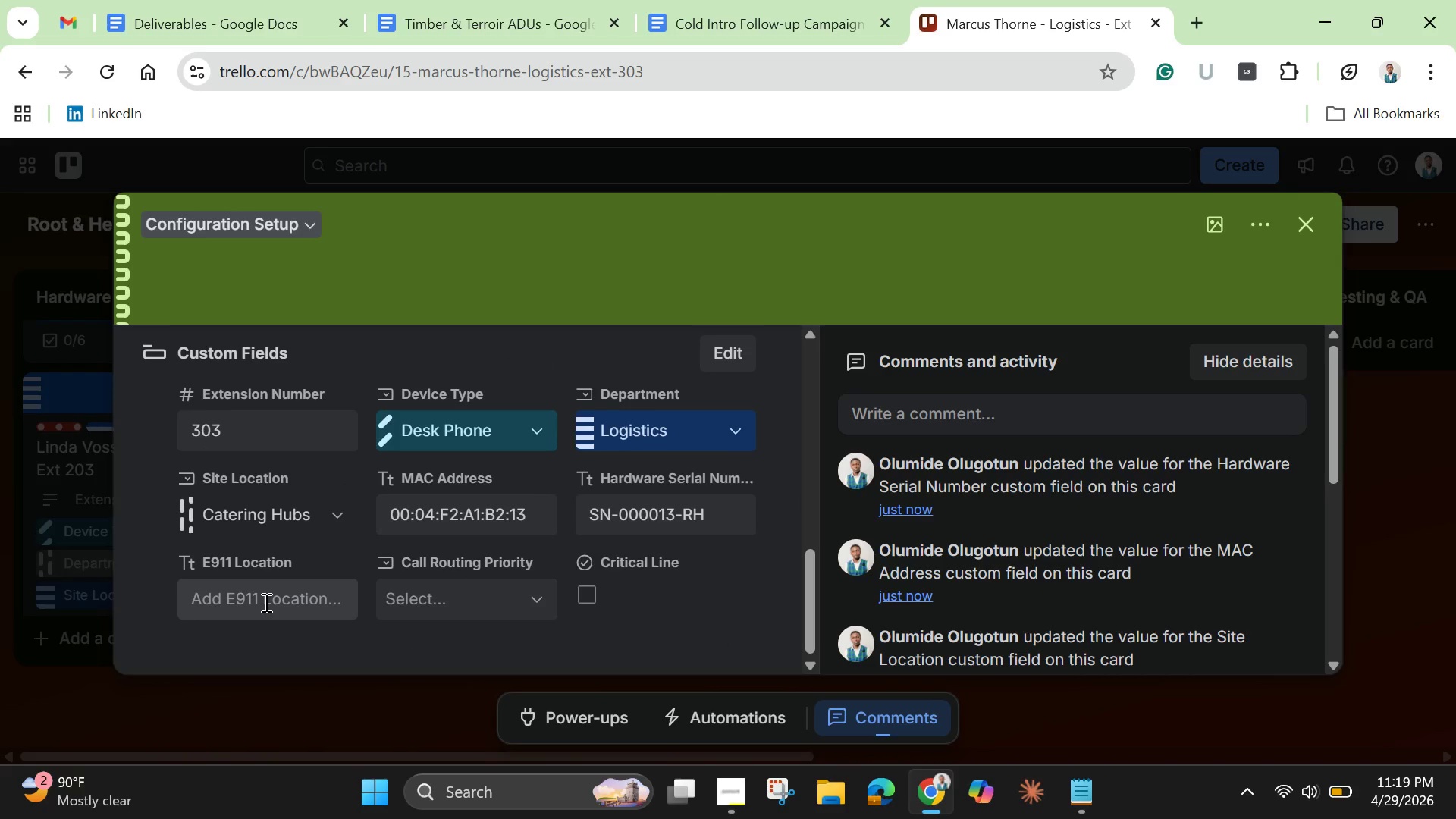 
left_click([265, 602])
 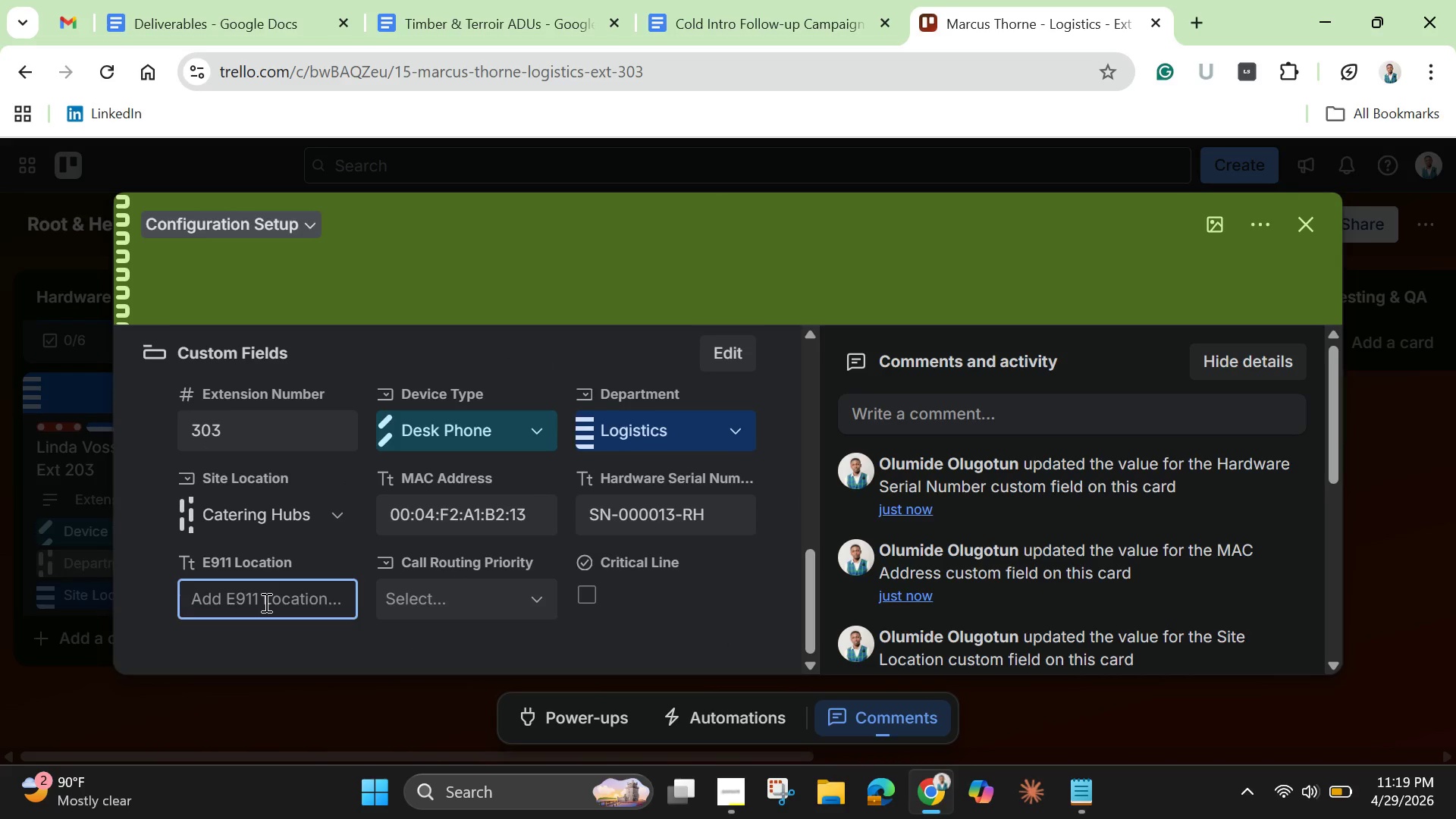 
key(Control+V)
 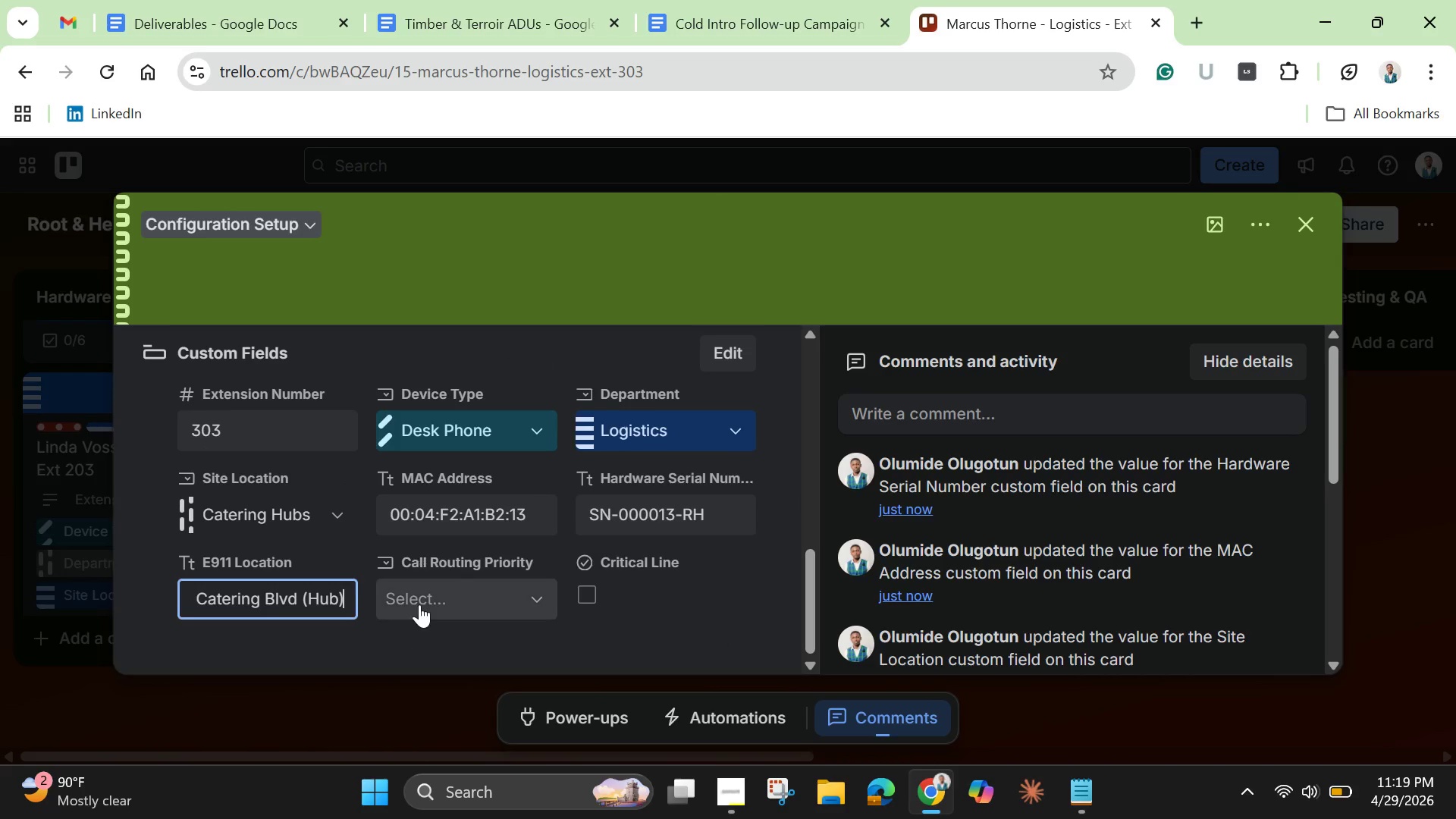 
left_click([421, 606])
 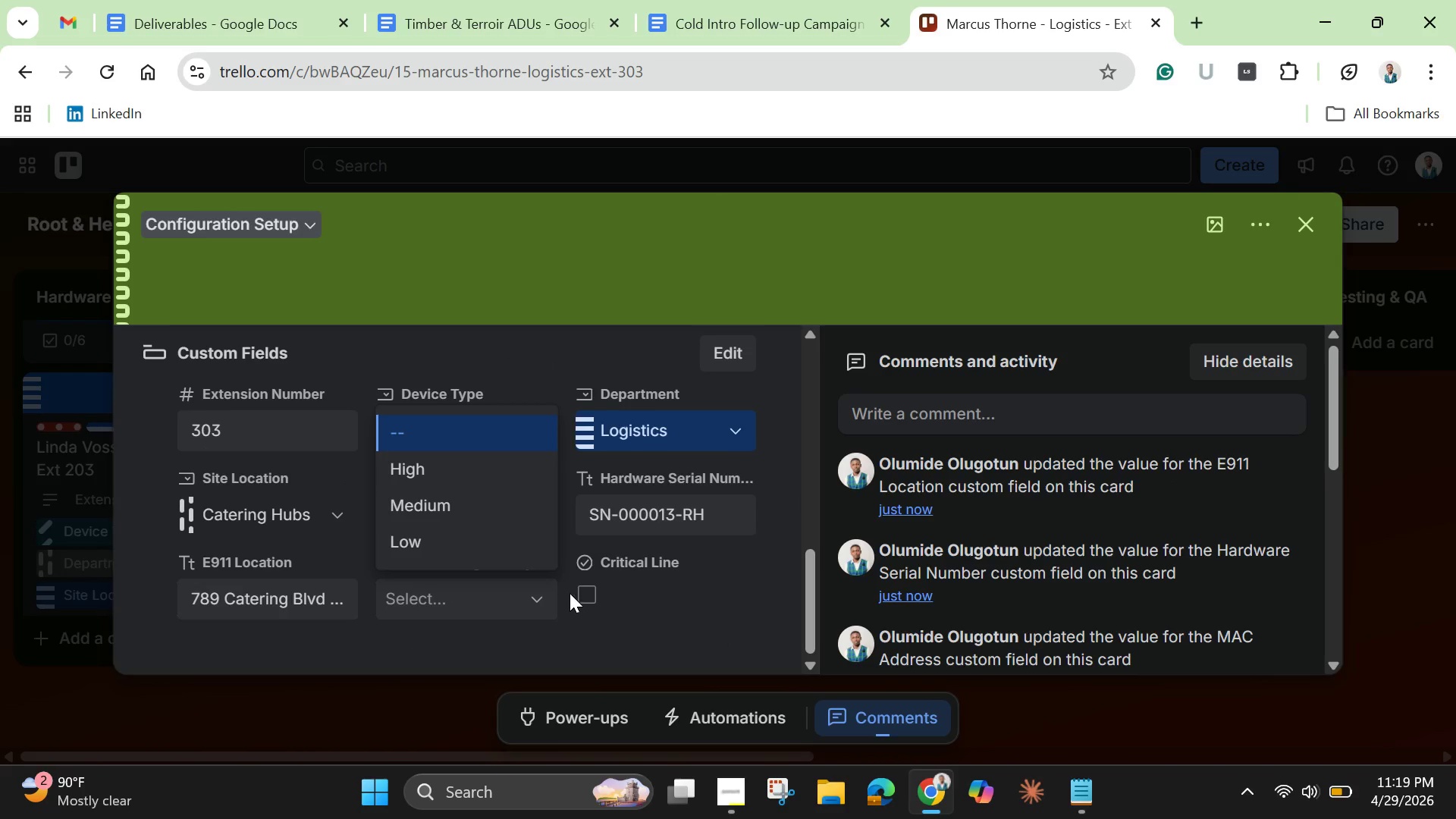 
left_click([466, 504])
 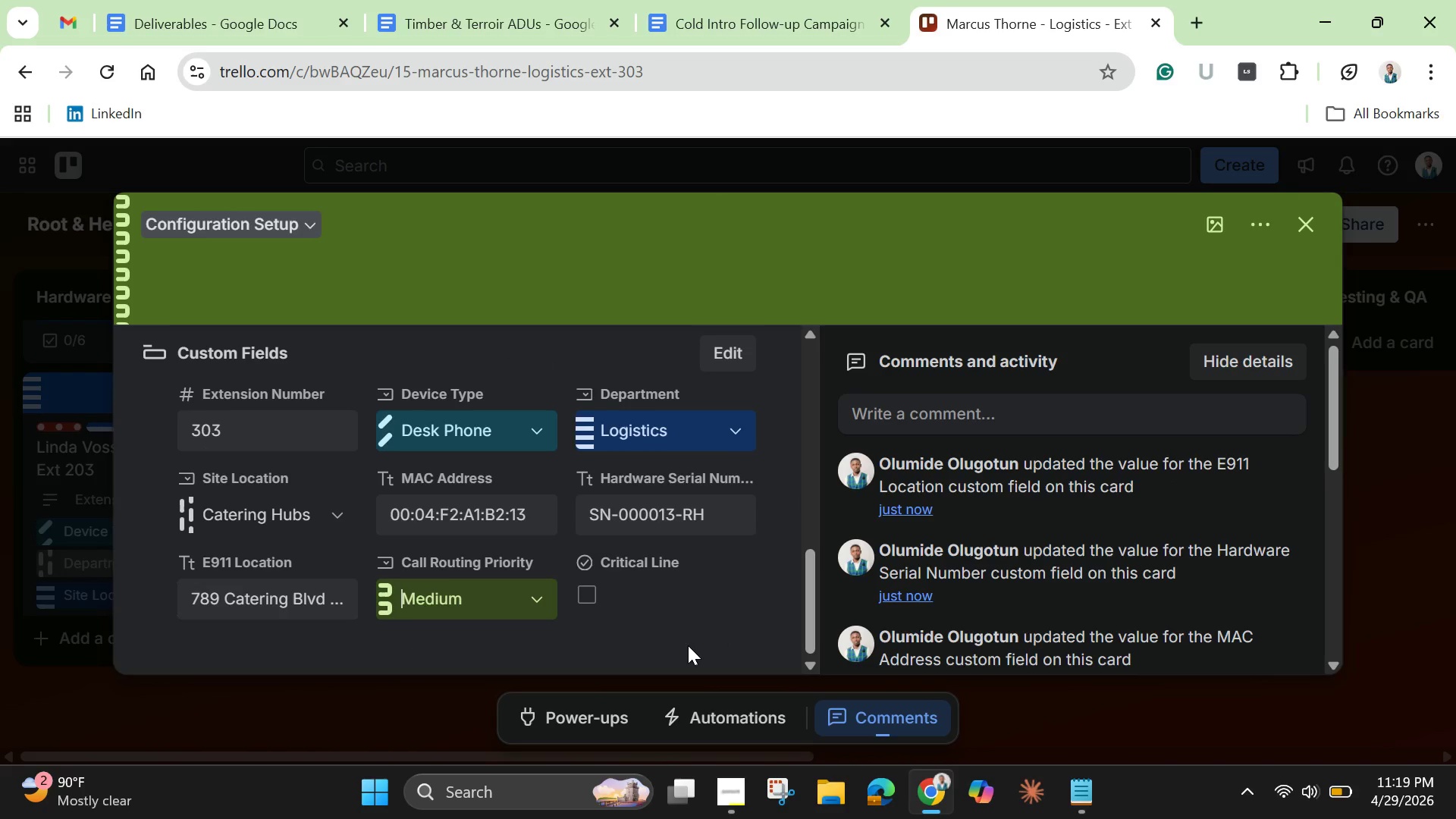 
left_click([688, 645])
 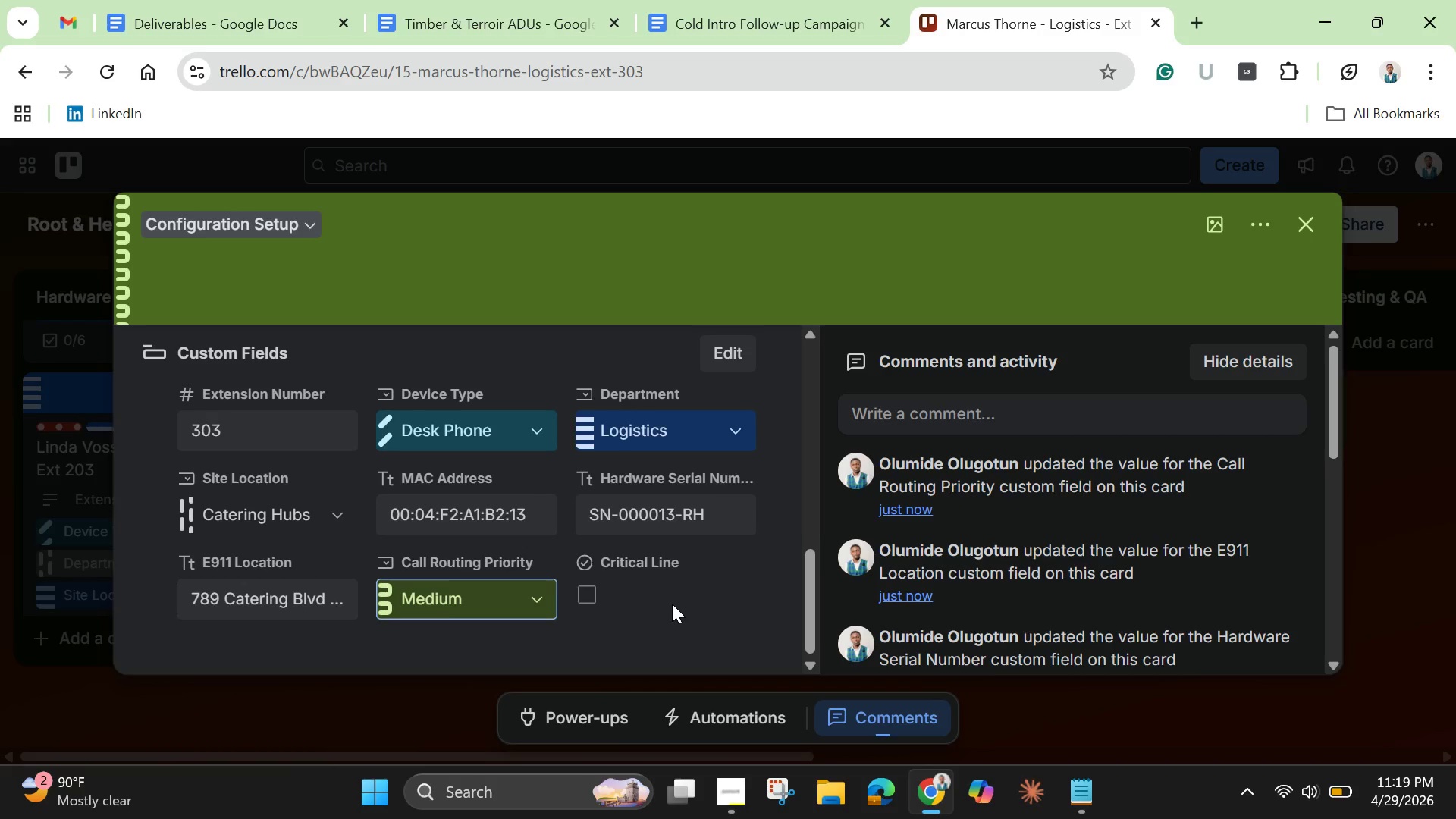 
scroll: coordinate [483, 508], scroll_direction: up, amount: 5.0
 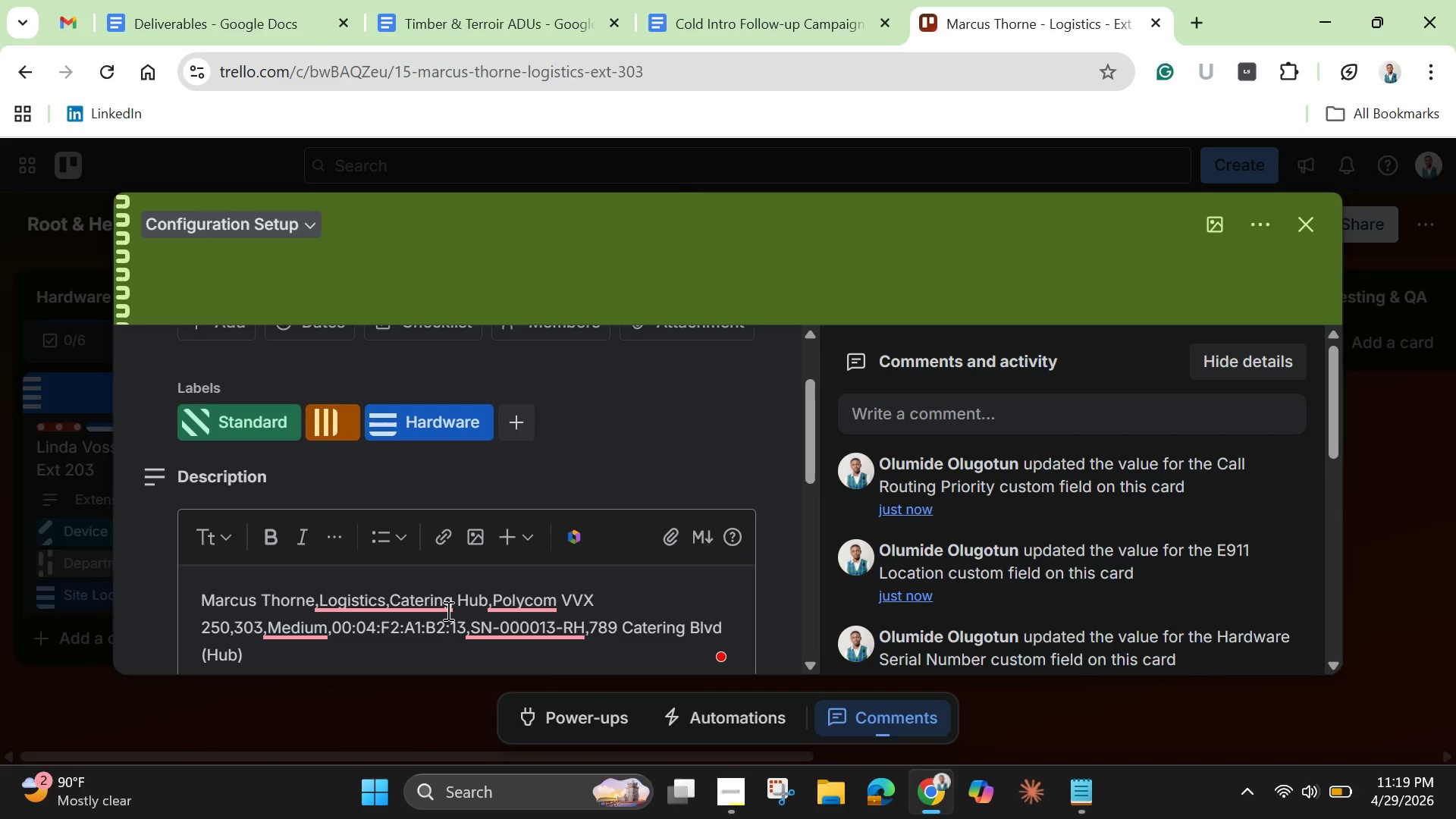 
left_click([447, 610])
 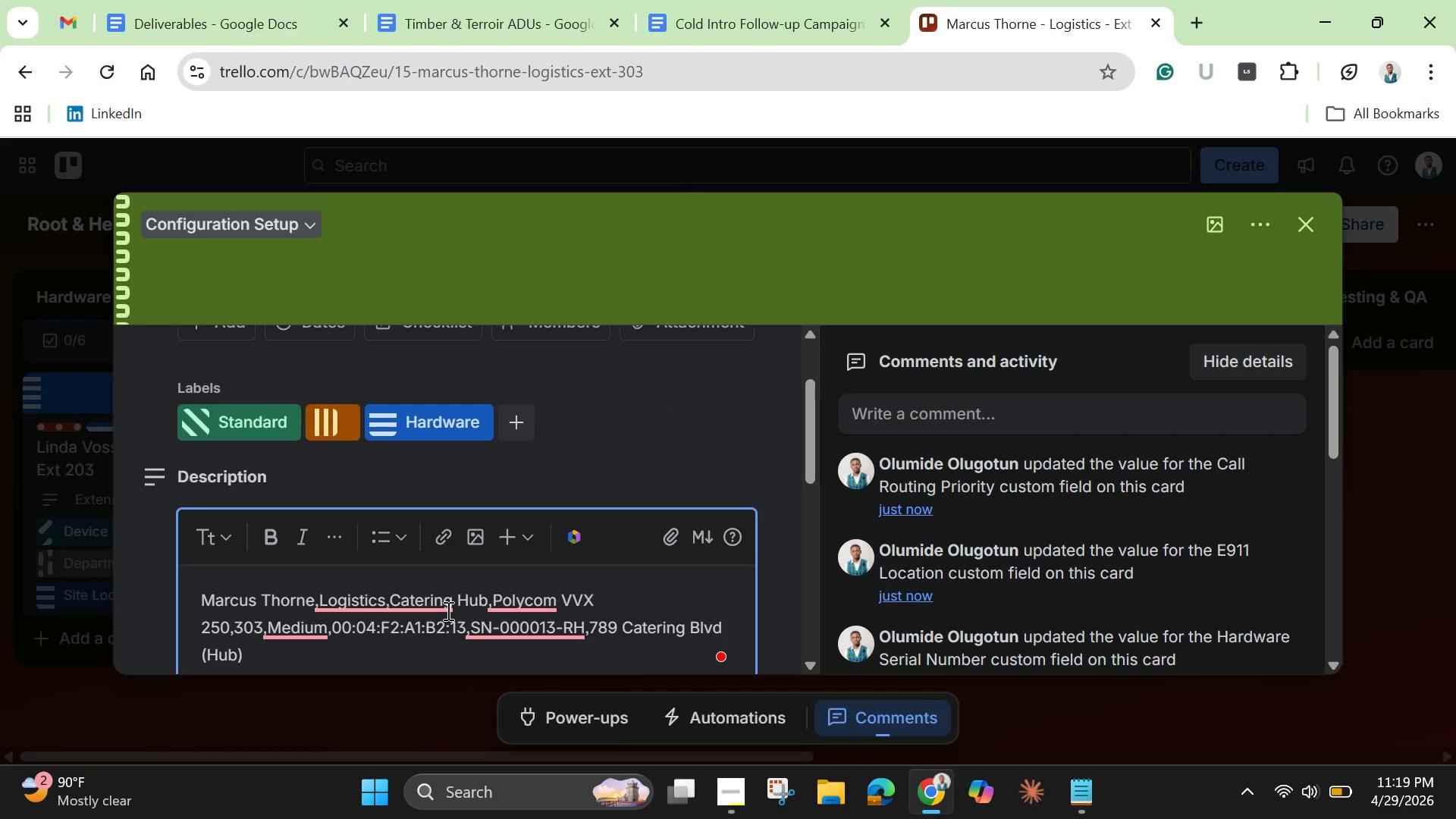 
key(Control+A)
 